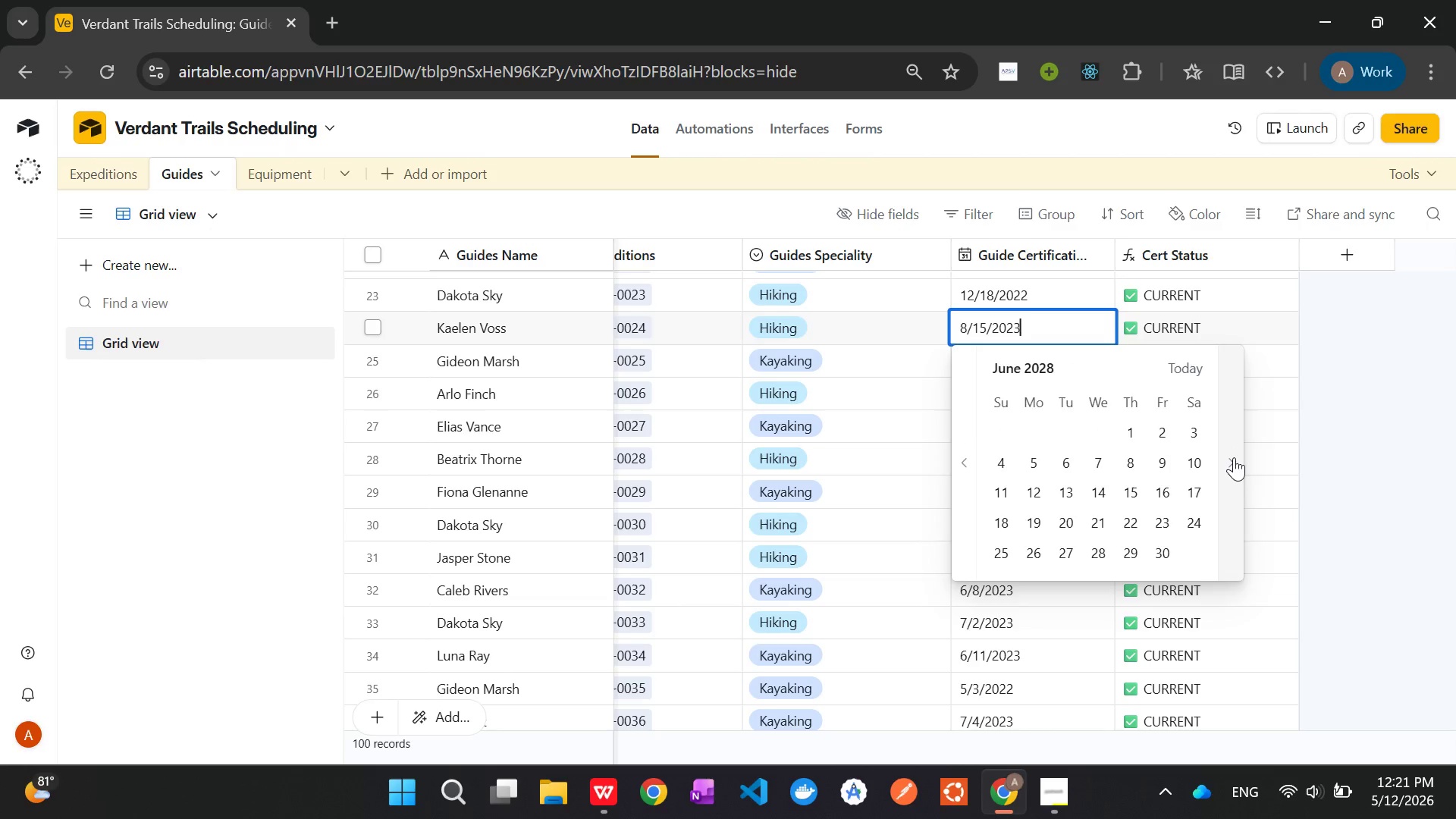 
triple_click([1234, 457])
 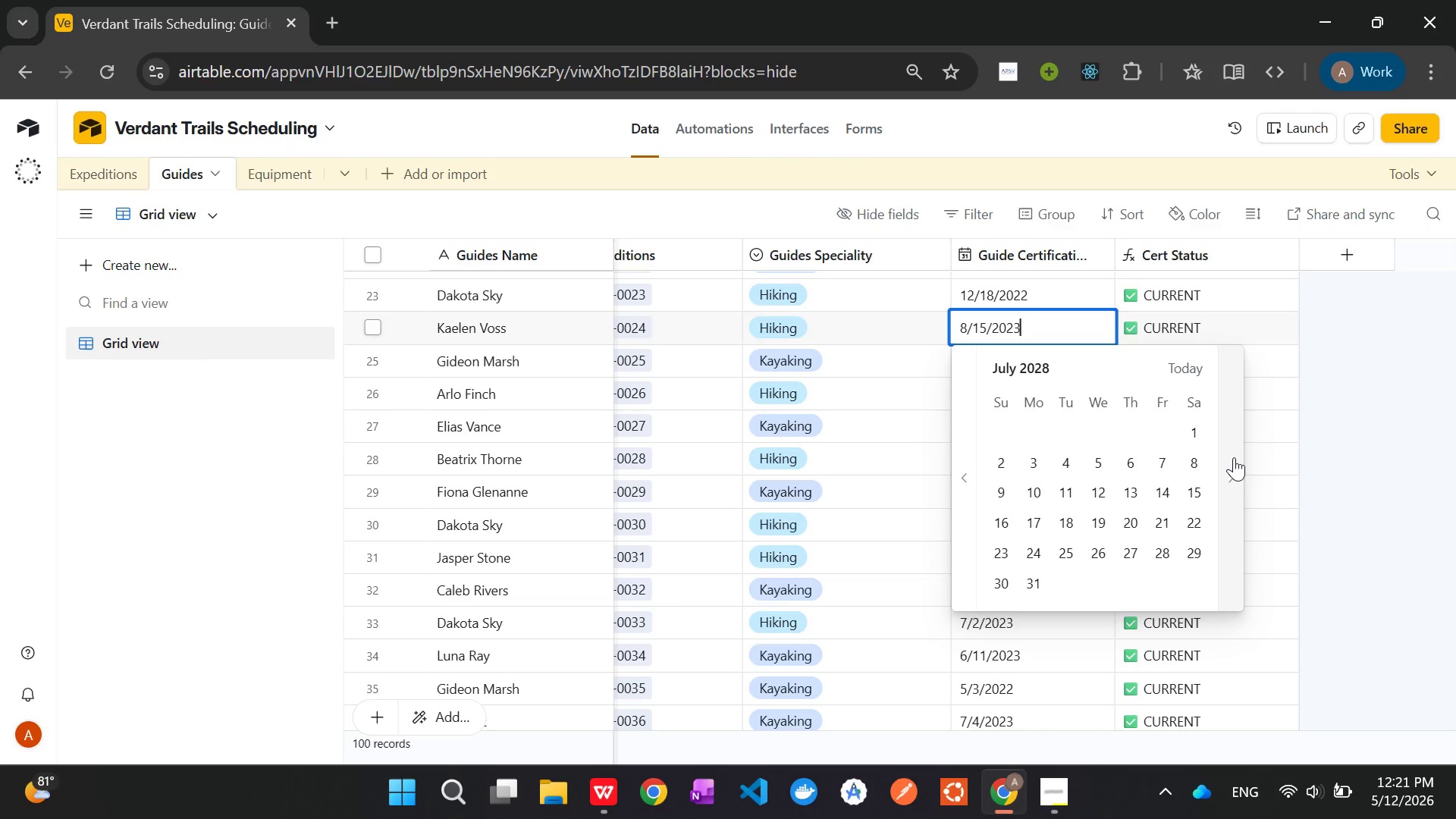 
triple_click([1234, 457])
 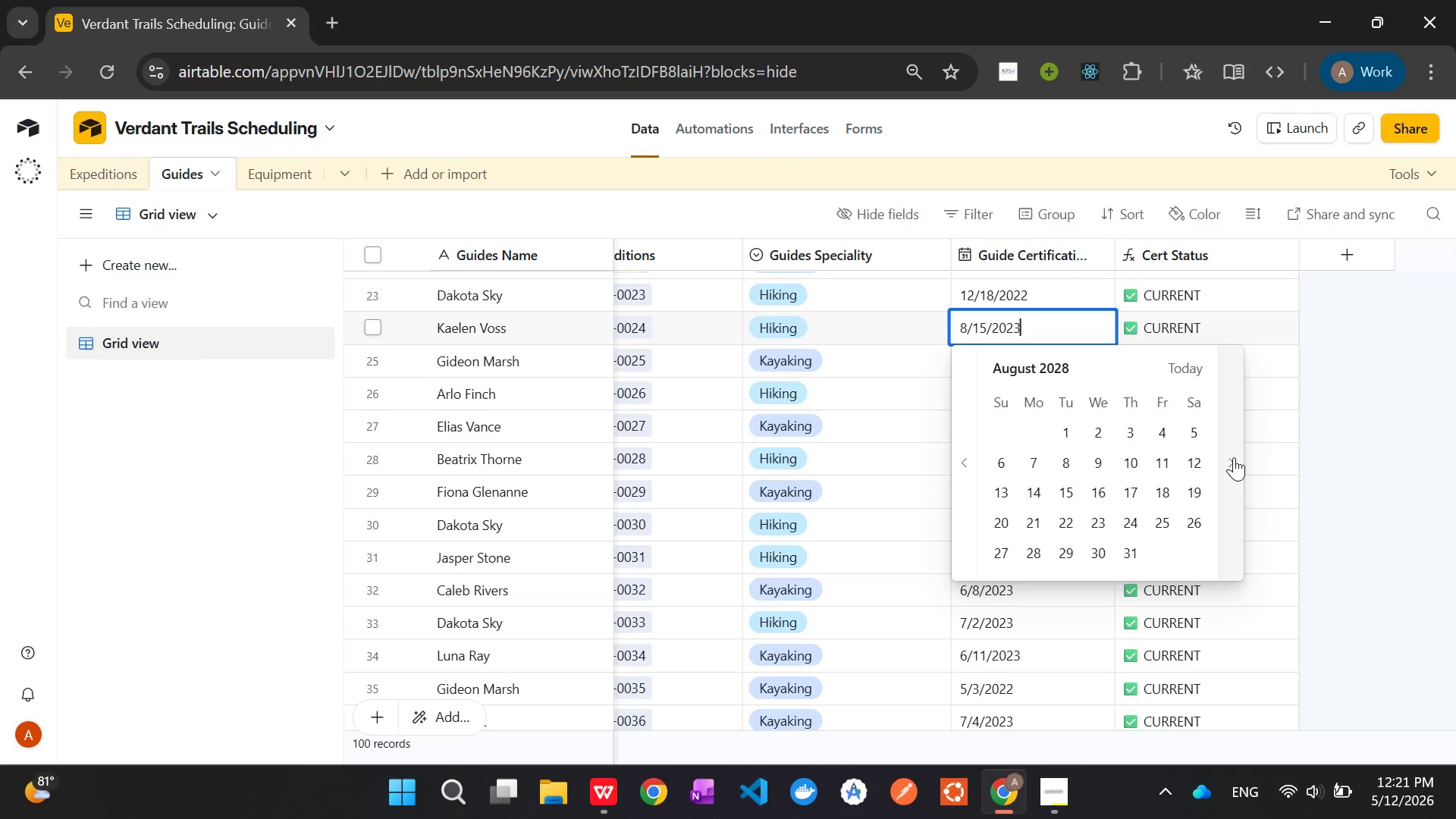 
triple_click([1234, 457])
 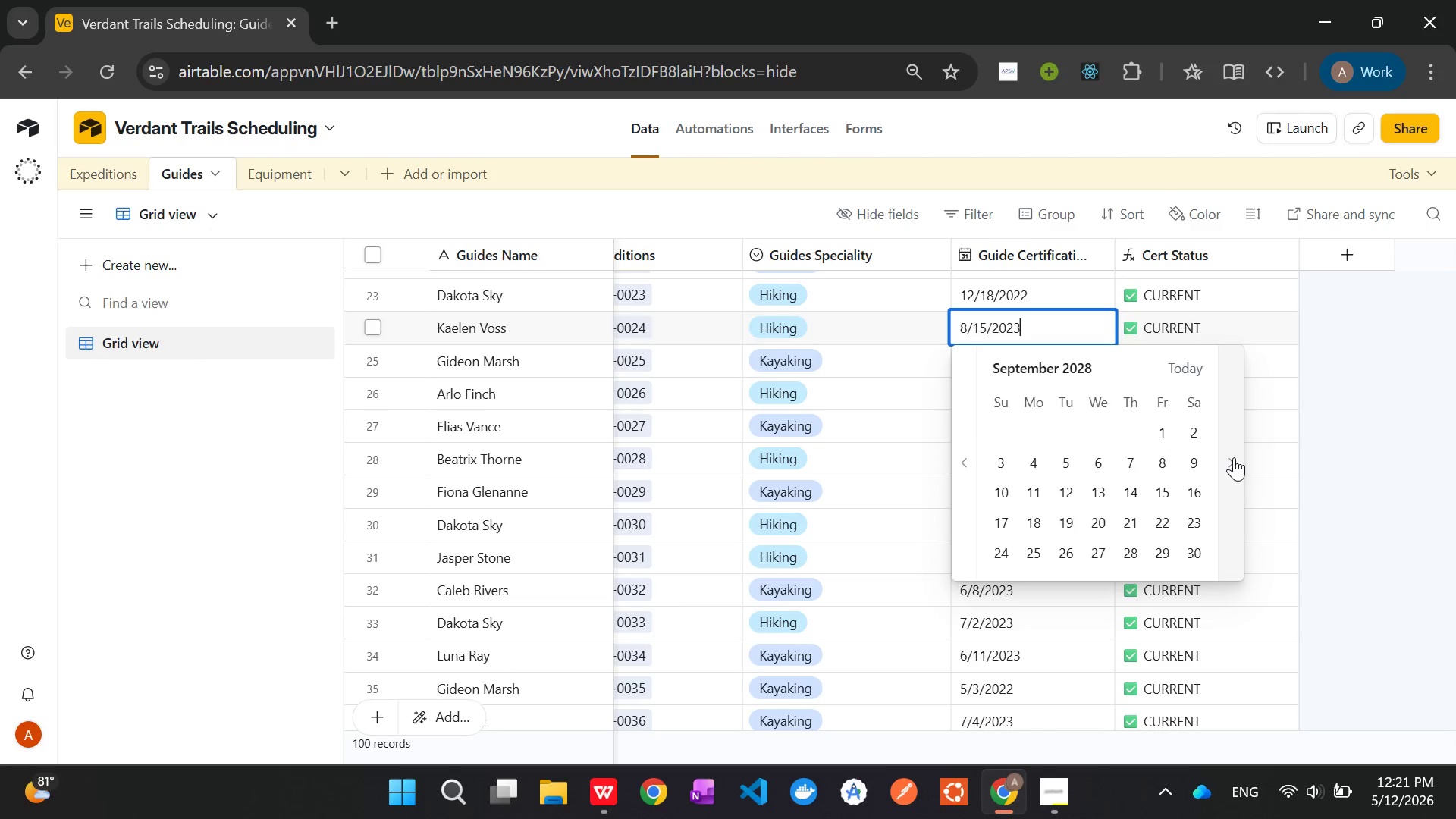 
triple_click([1234, 457])
 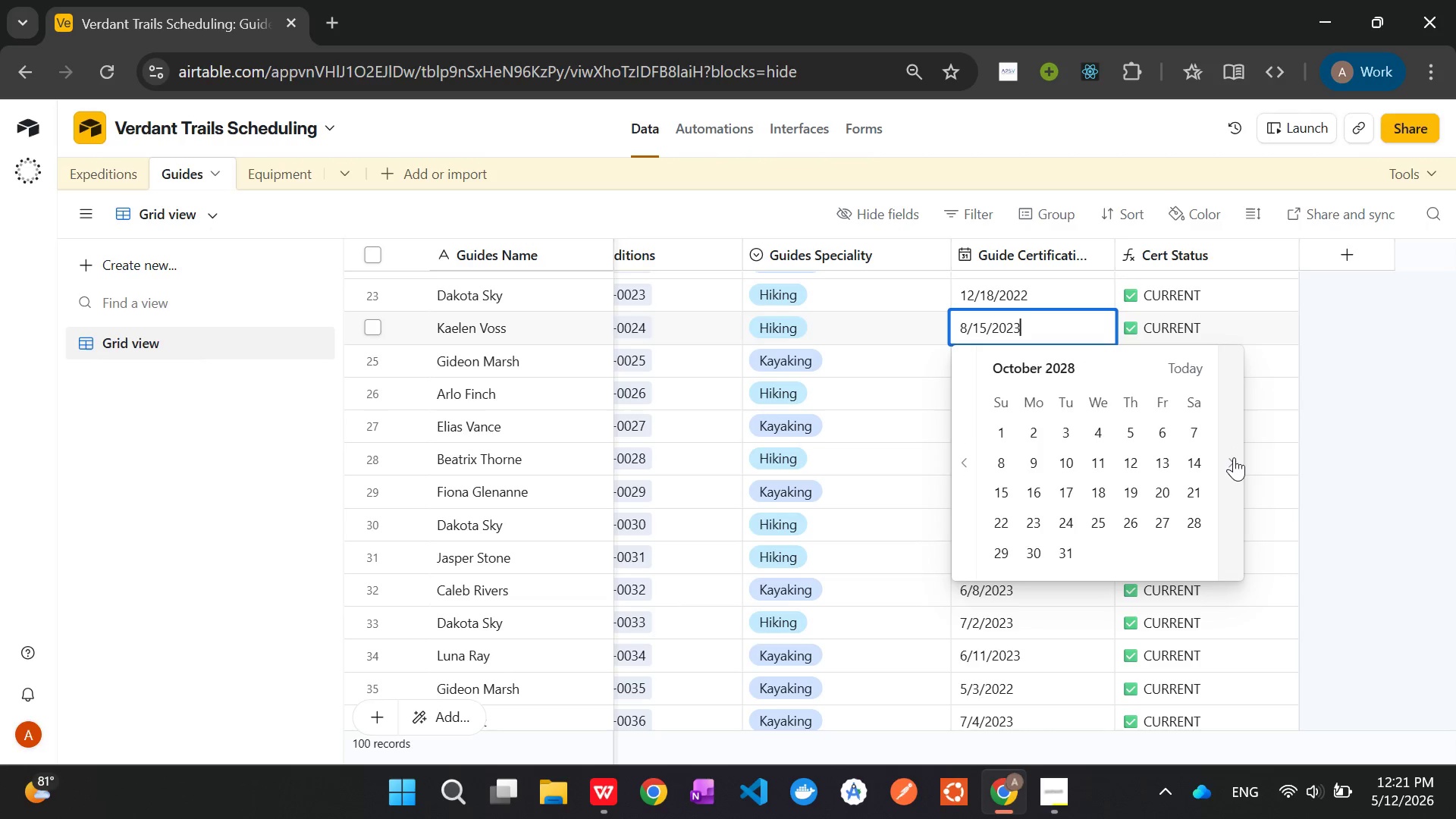 
triple_click([1234, 457])
 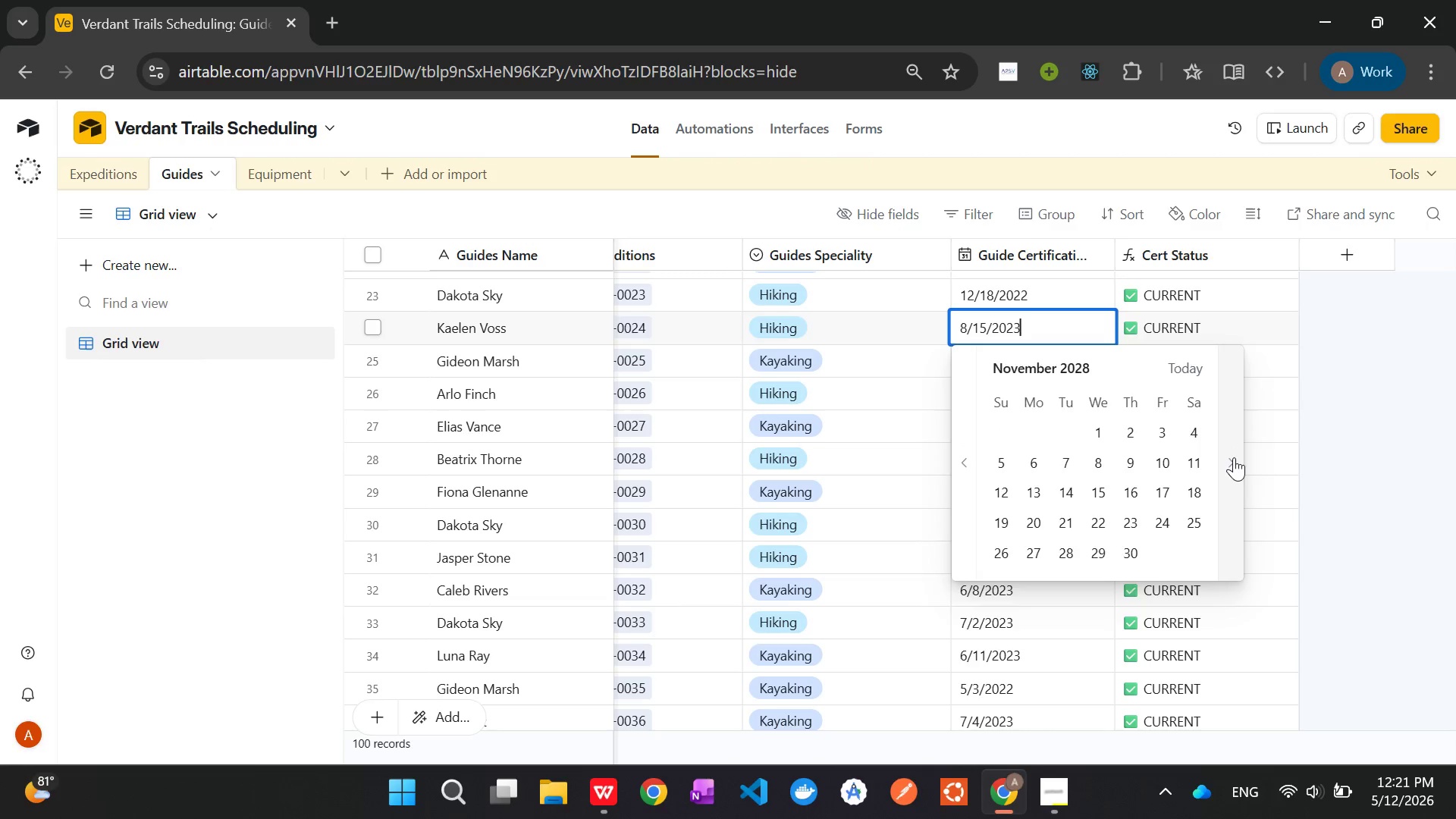 
triple_click([1234, 457])
 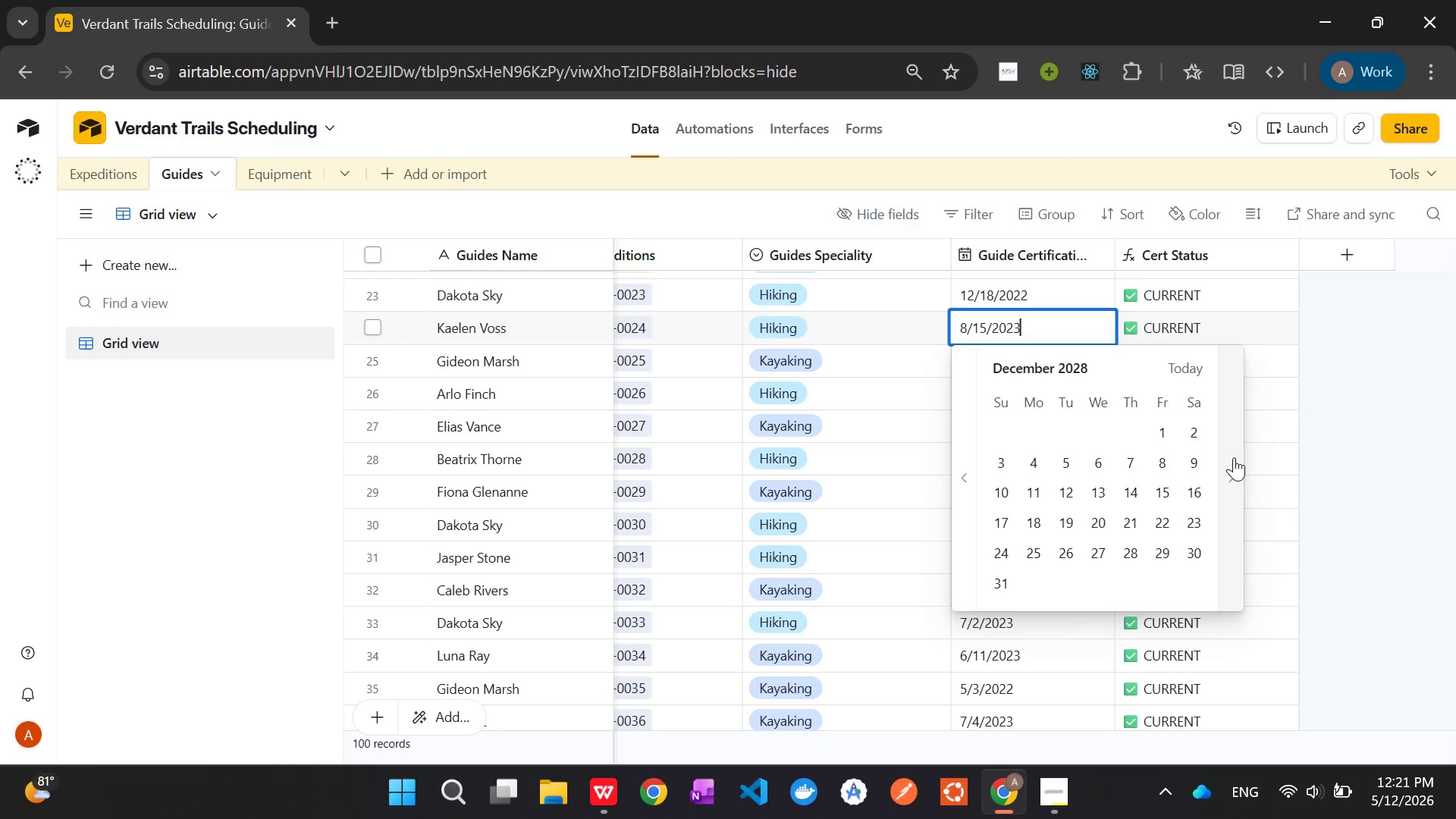 
triple_click([1234, 457])
 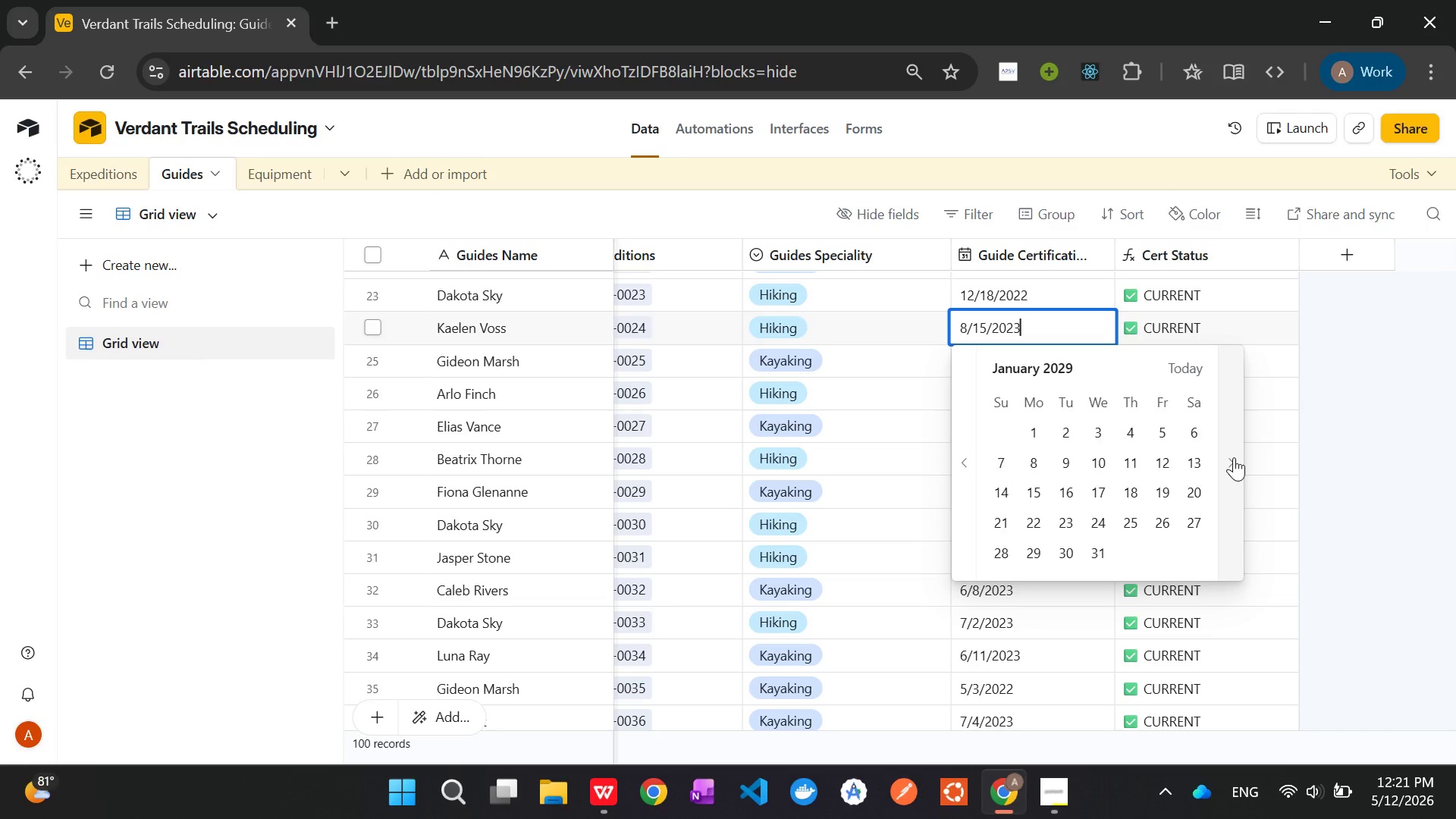 
triple_click([1234, 457])
 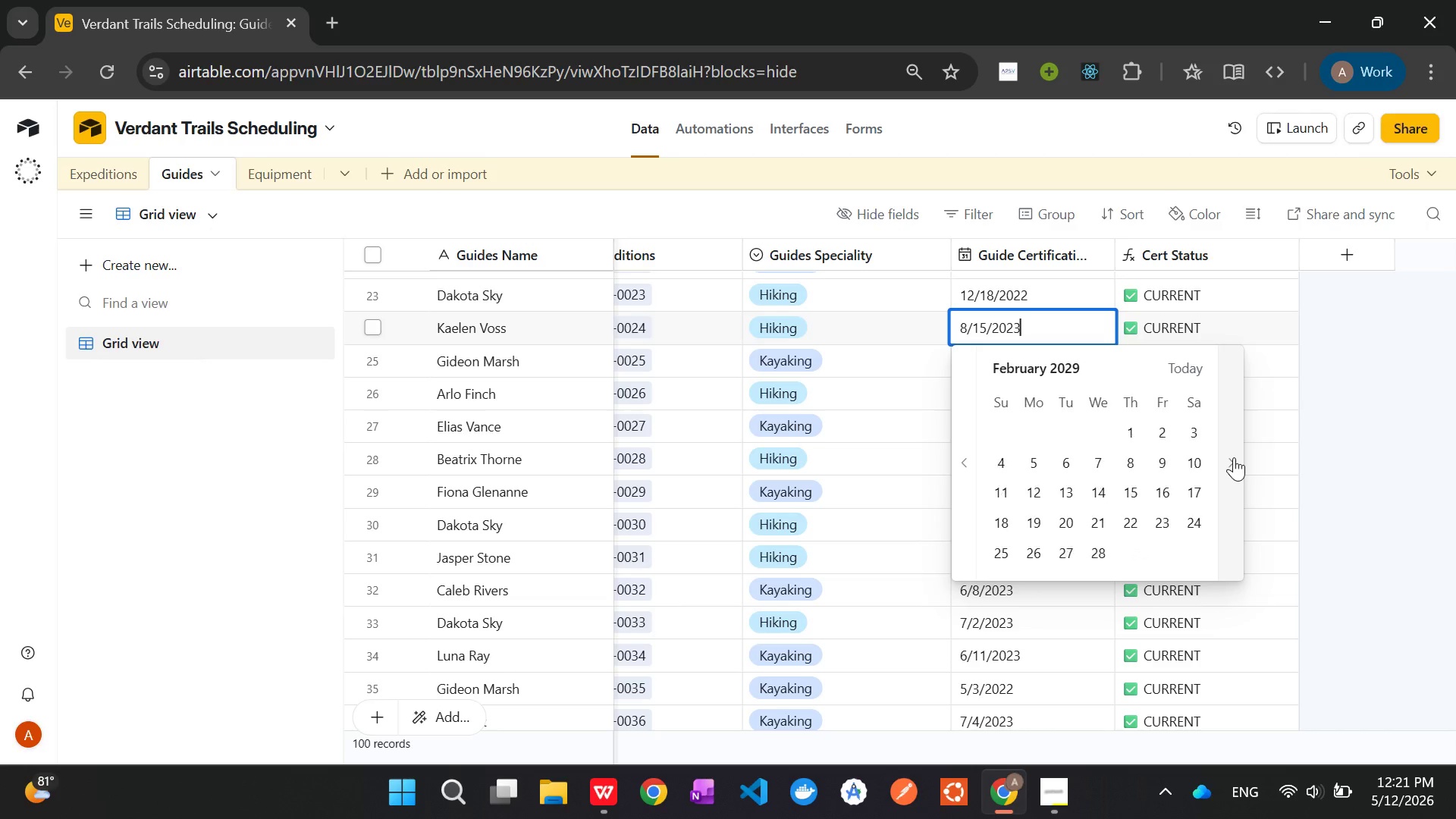 
triple_click([1234, 457])
 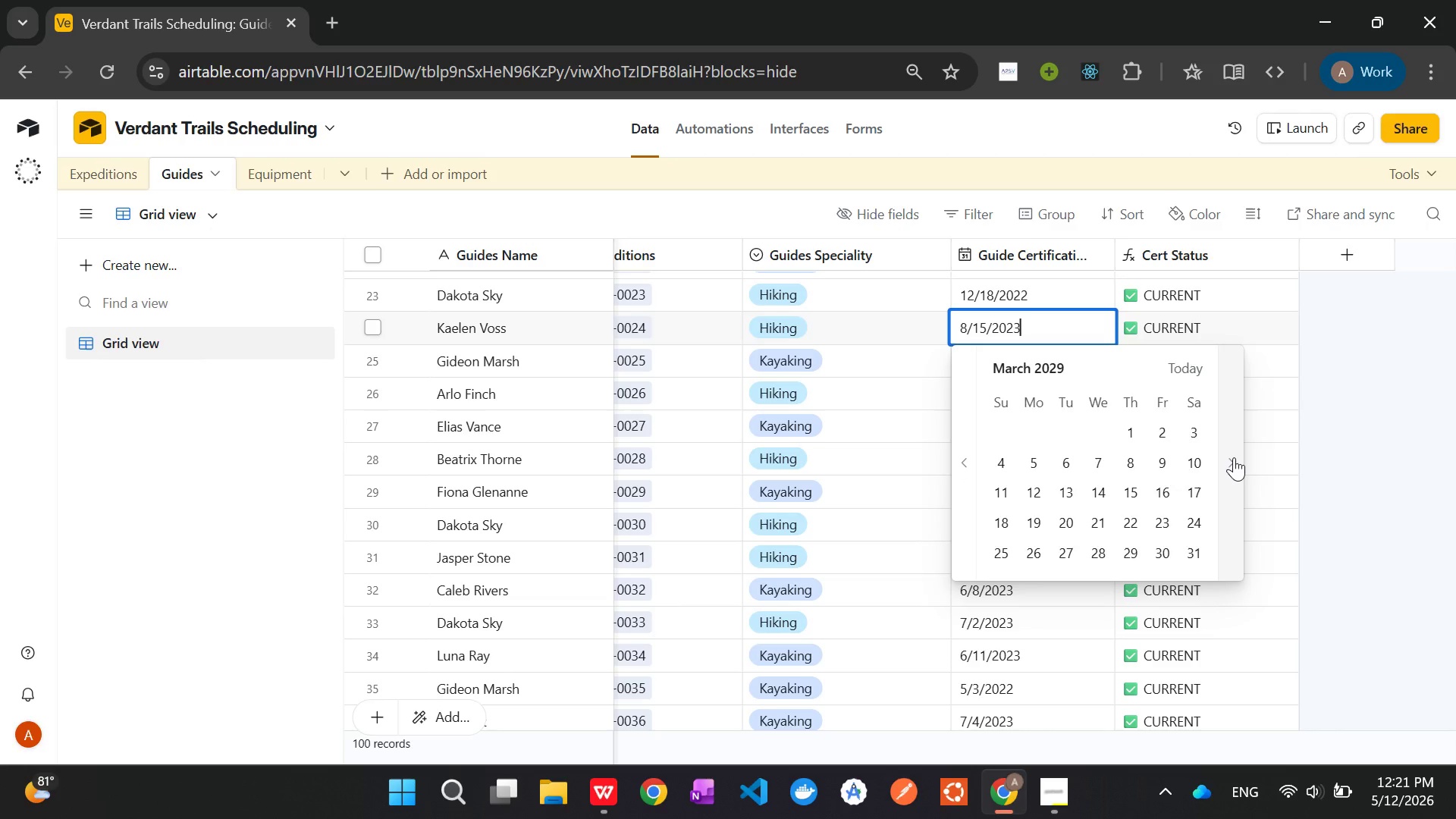 
triple_click([1234, 457])
 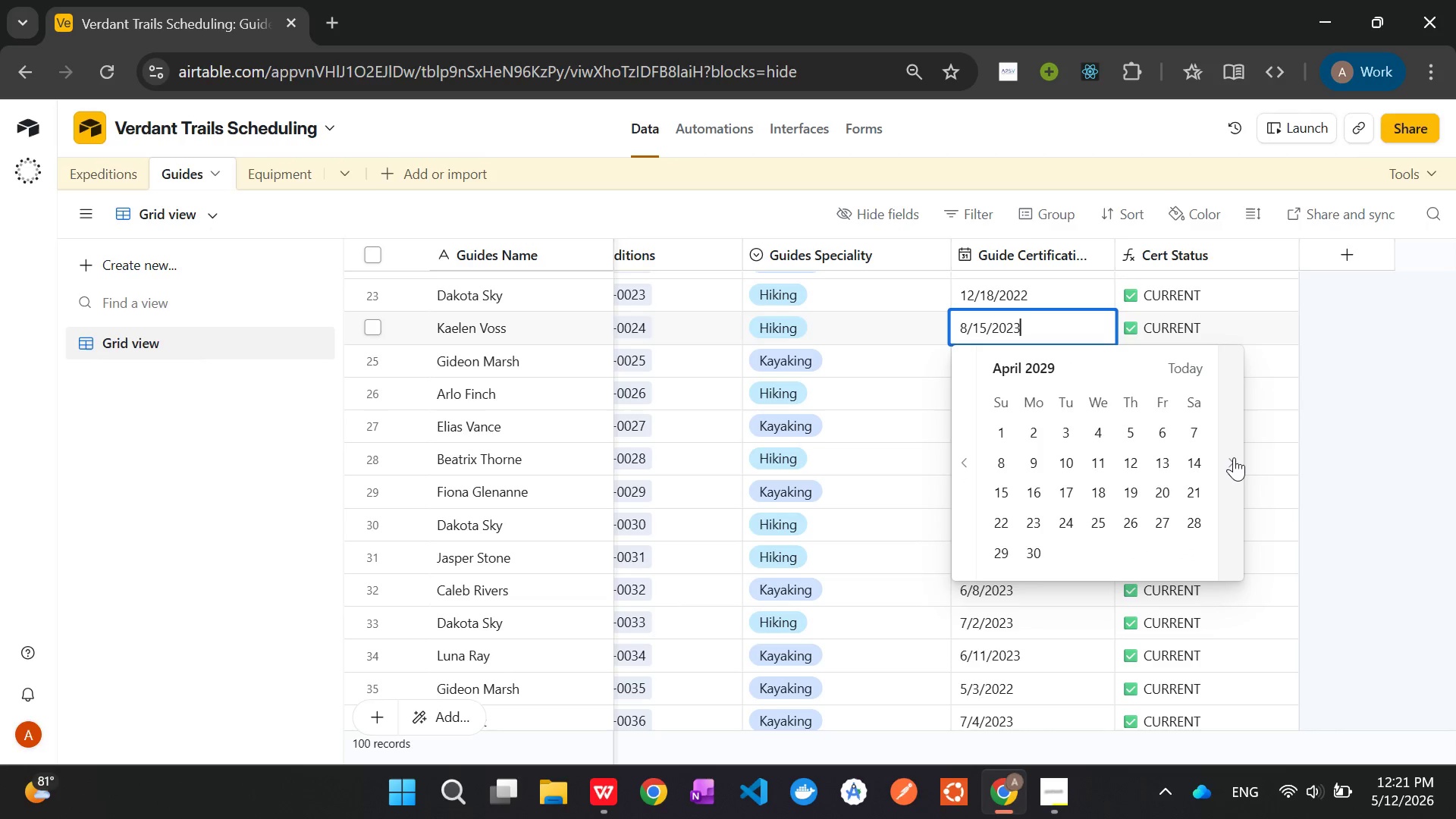 
triple_click([1234, 457])
 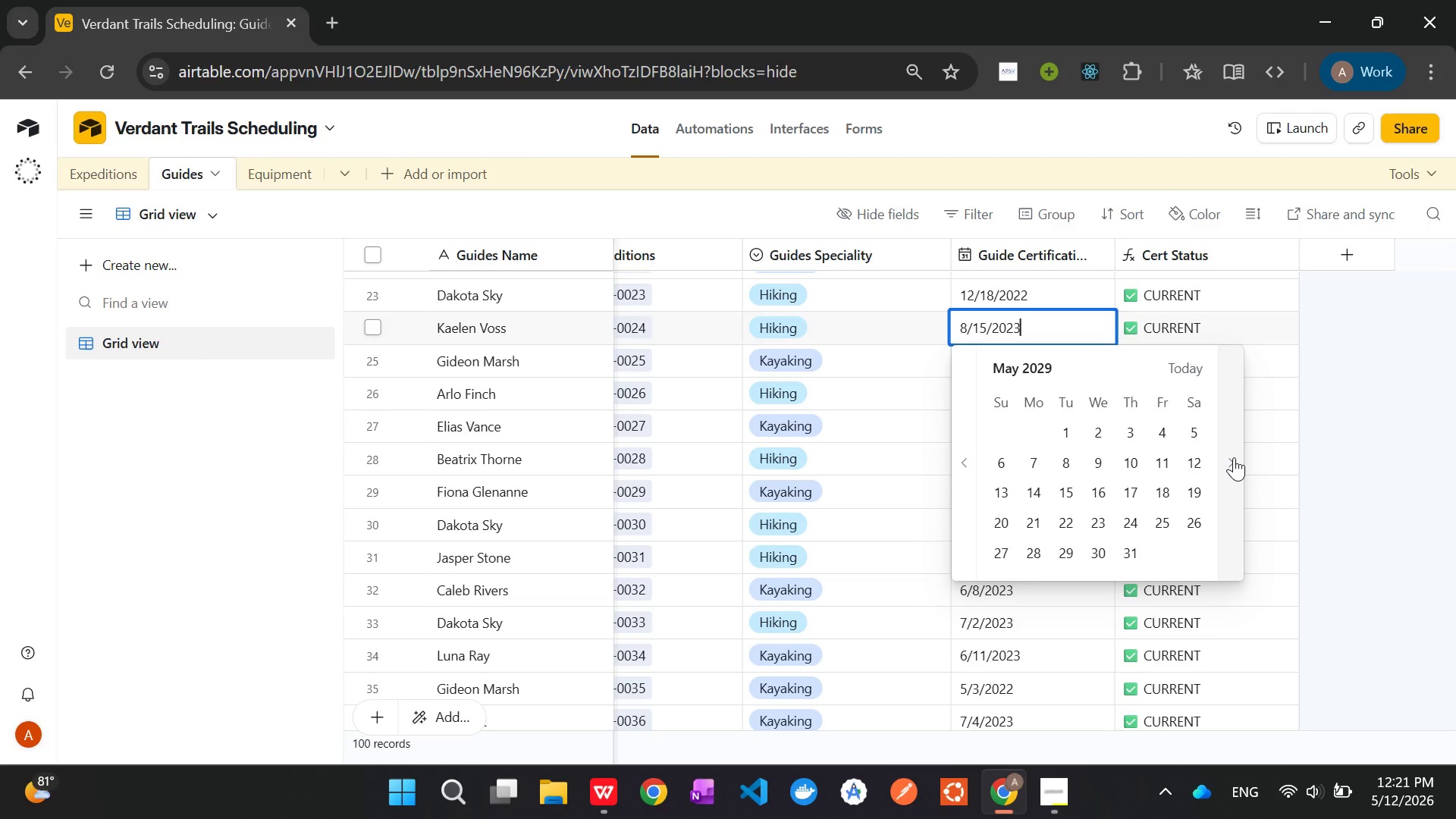 
triple_click([1234, 457])
 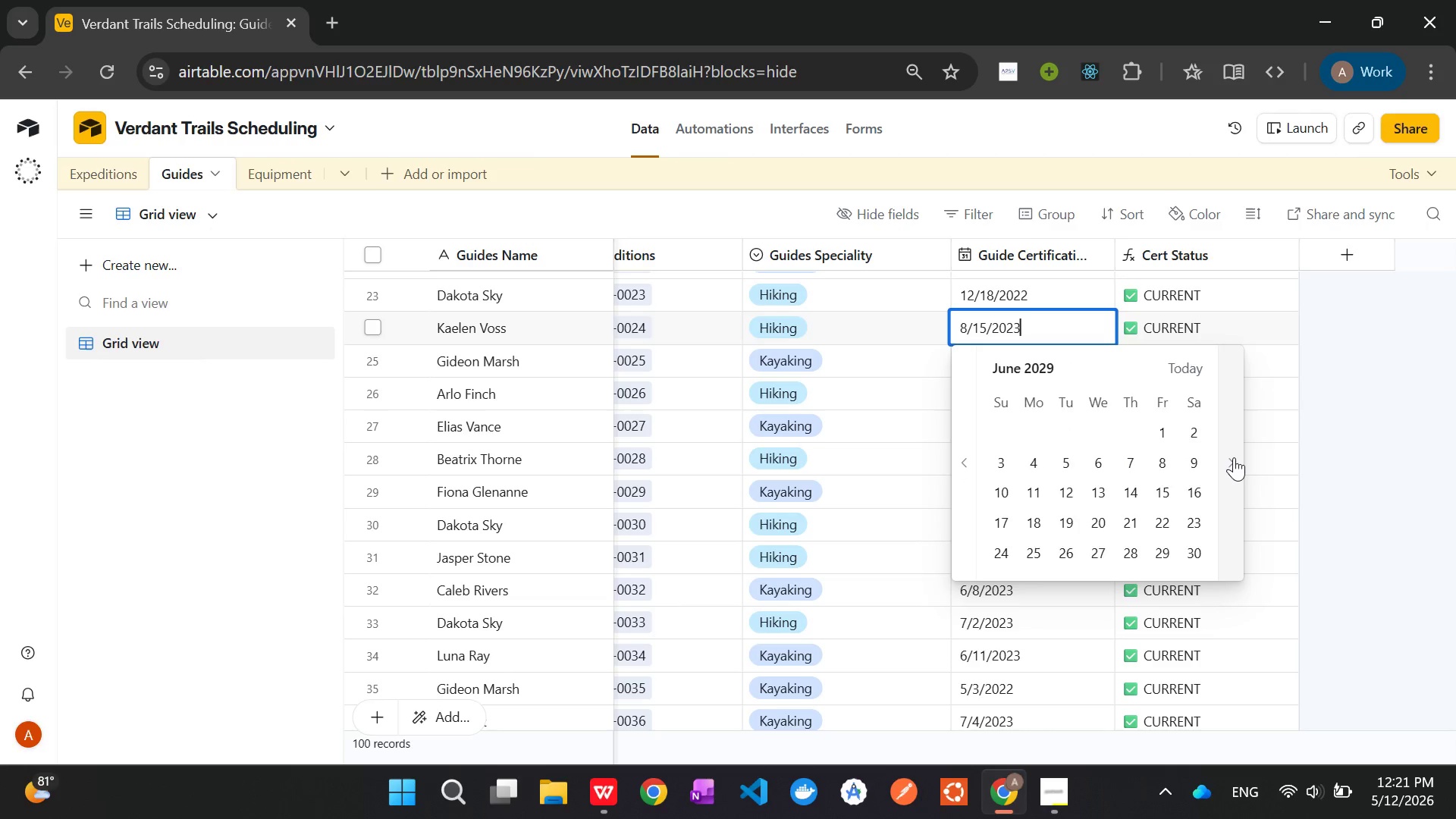 
triple_click([1234, 457])
 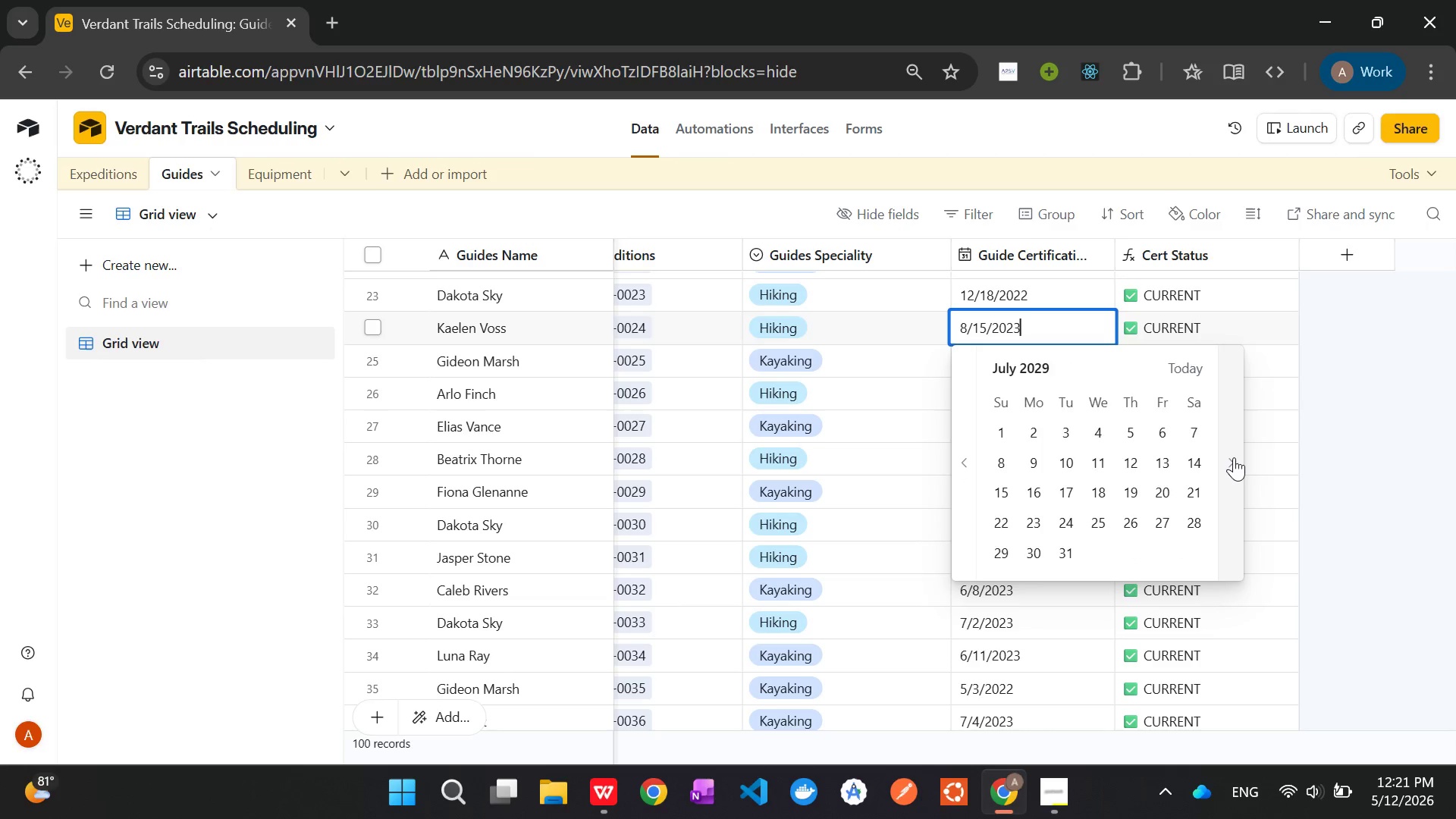 
triple_click([1234, 457])
 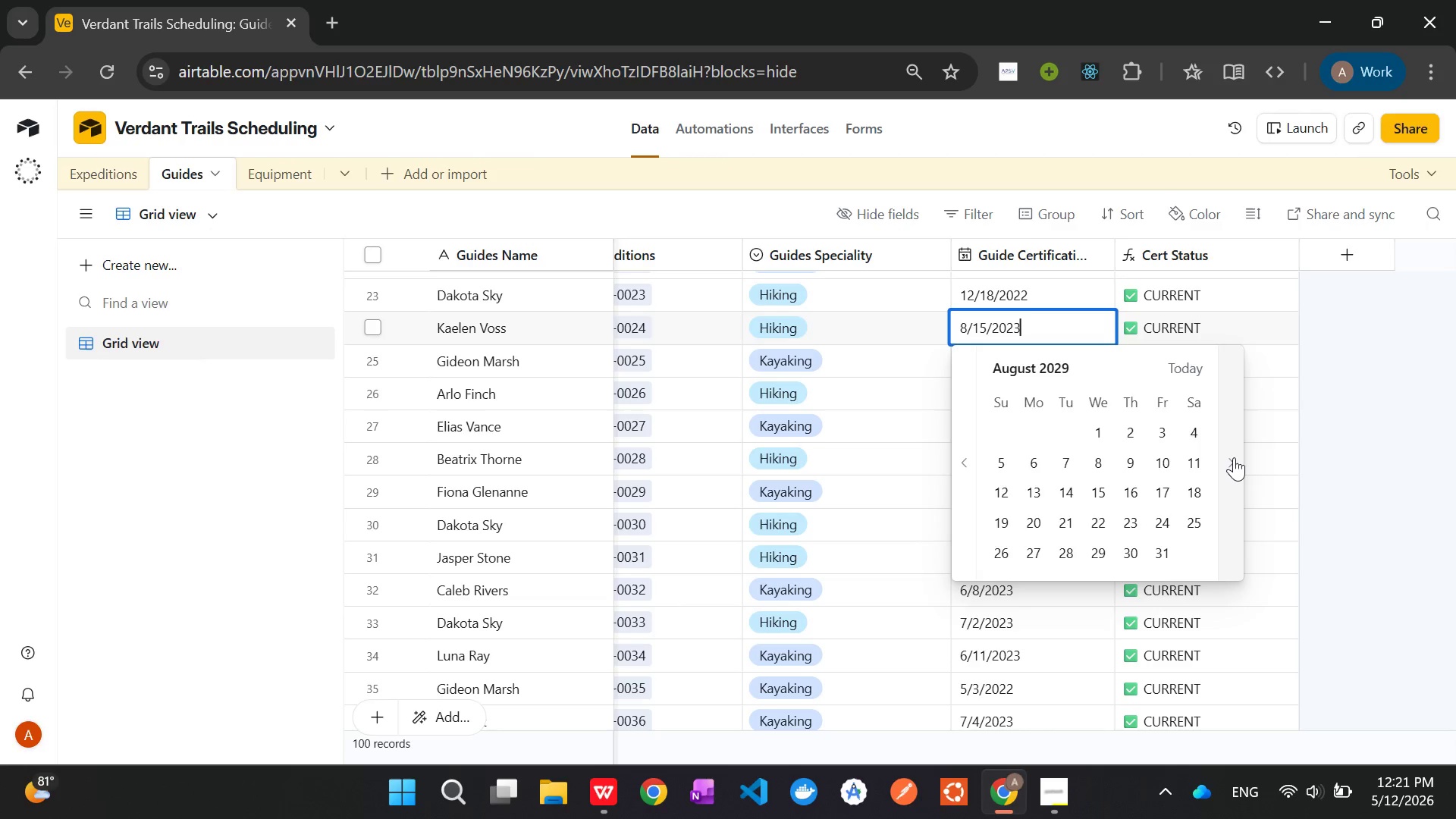 
triple_click([1234, 457])
 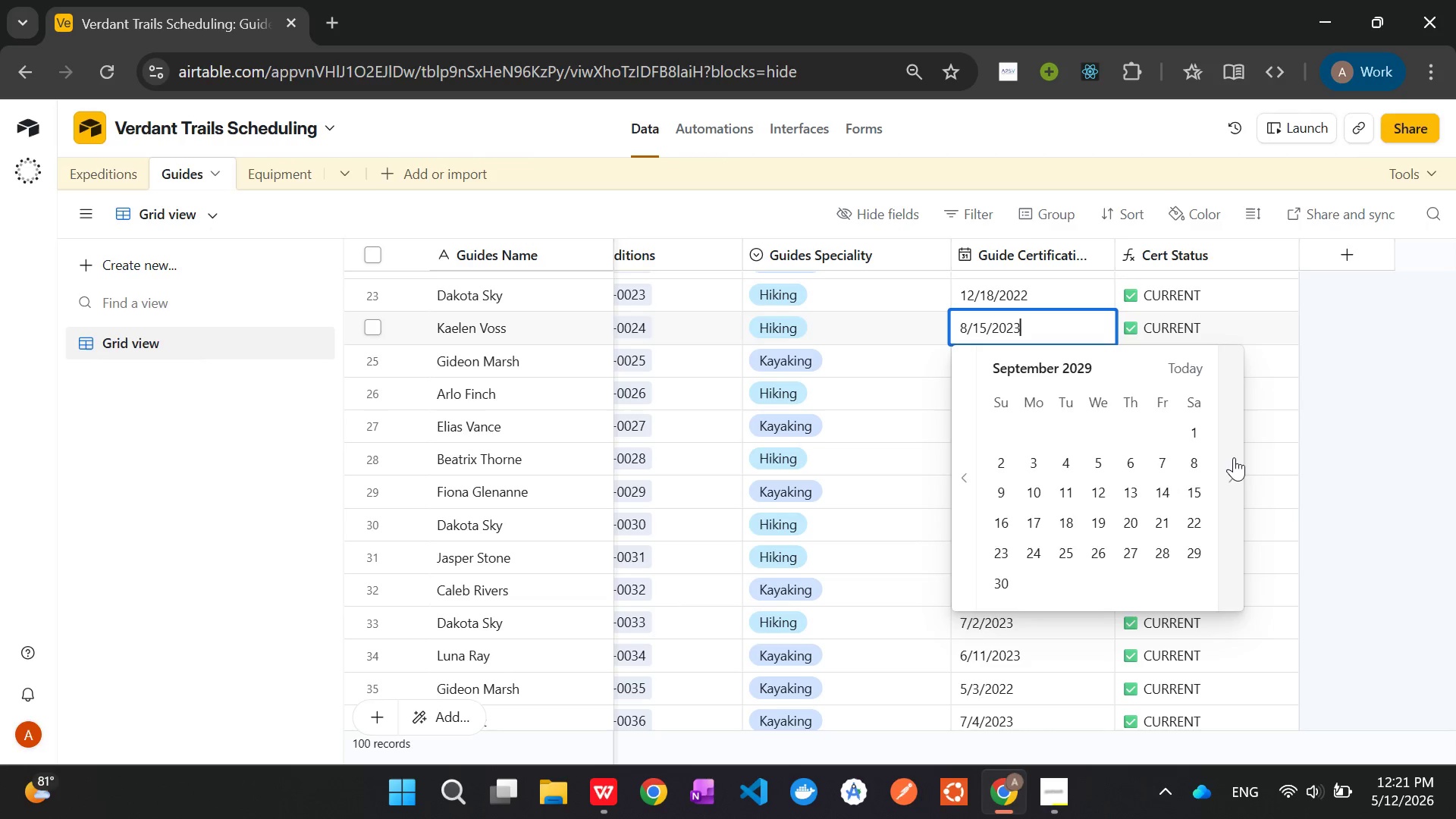 
triple_click([1234, 457])
 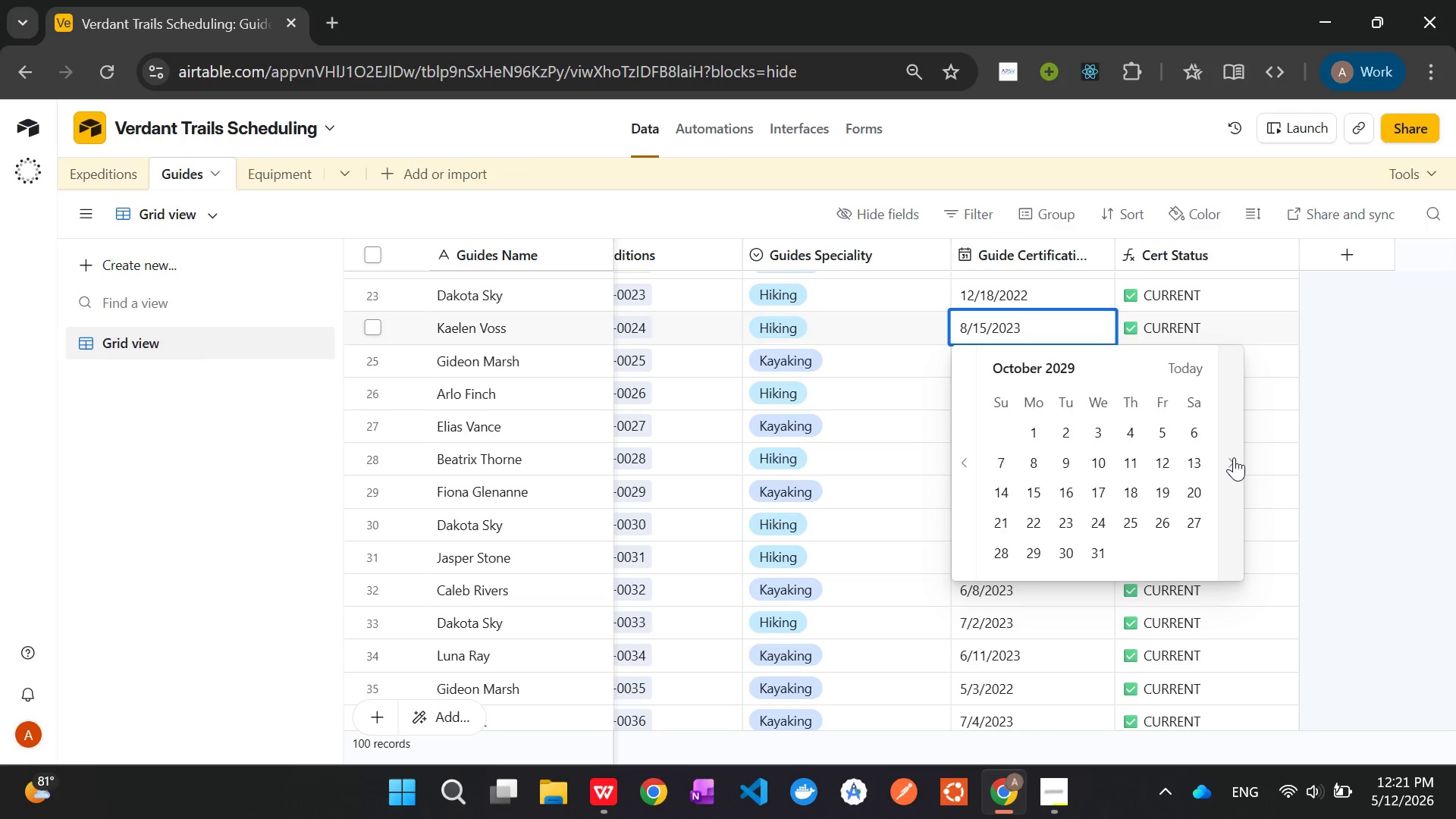 
triple_click([1234, 457])
 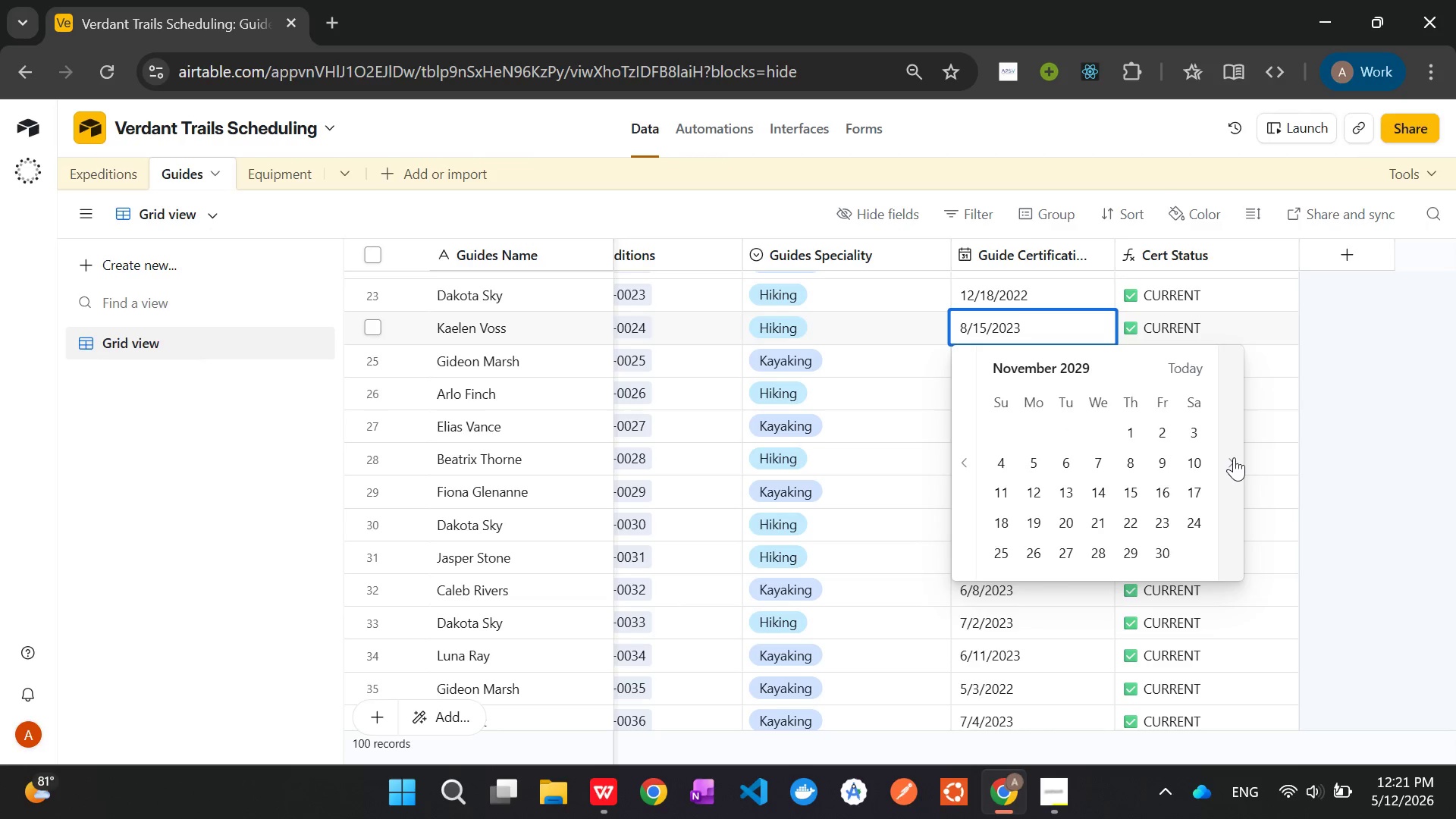 
triple_click([1234, 457])
 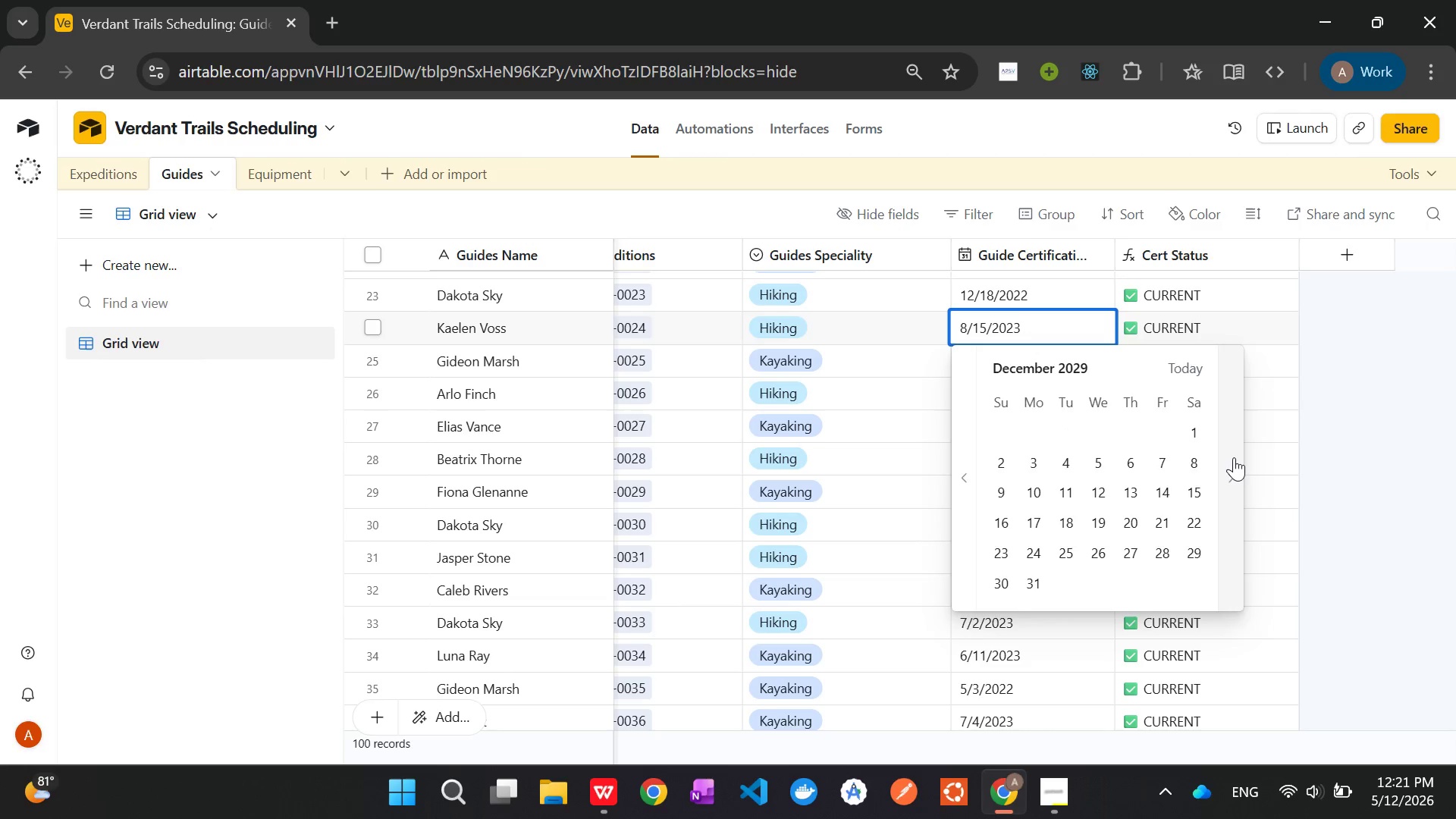 
triple_click([1234, 457])
 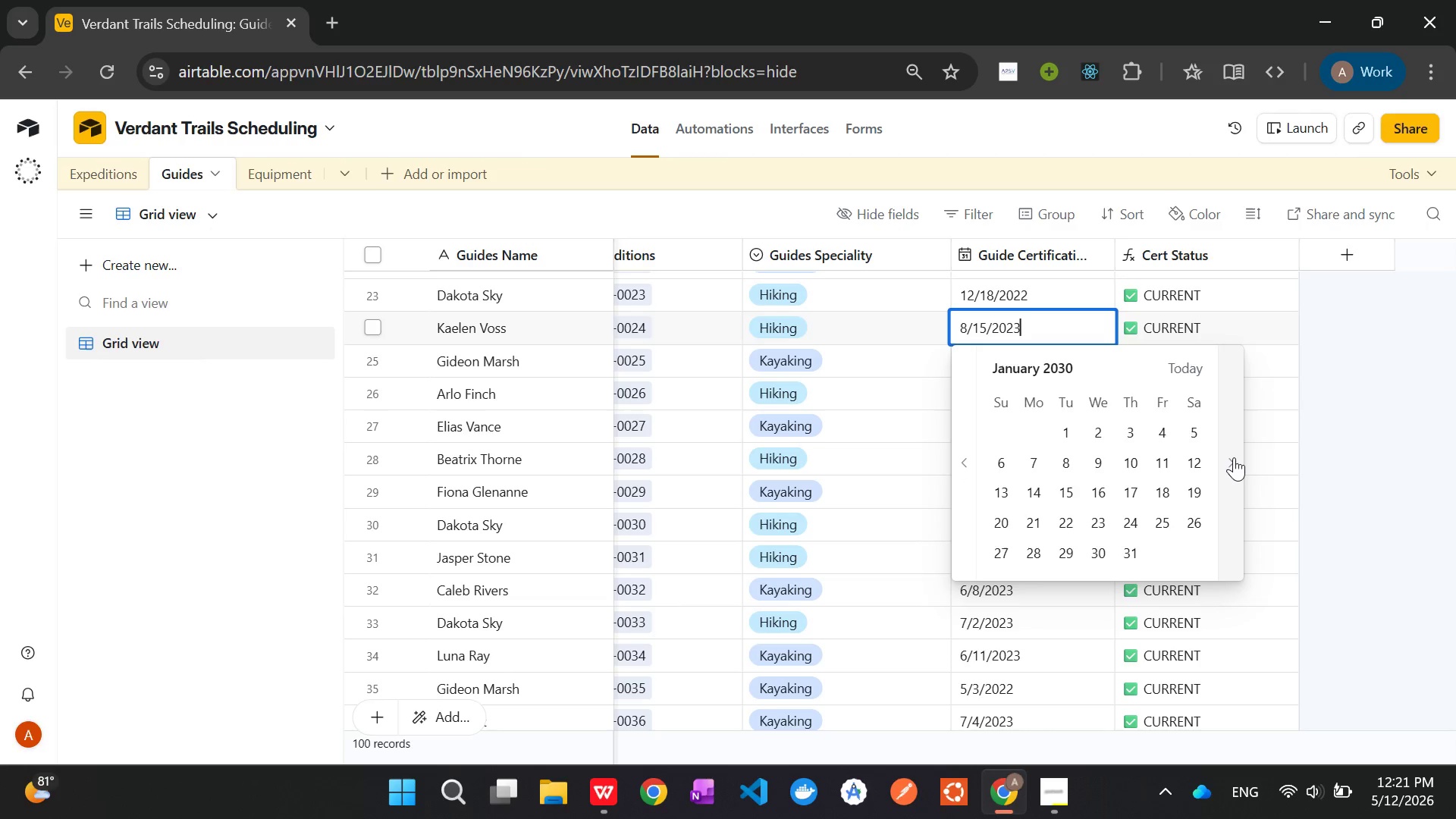 
triple_click([1234, 457])
 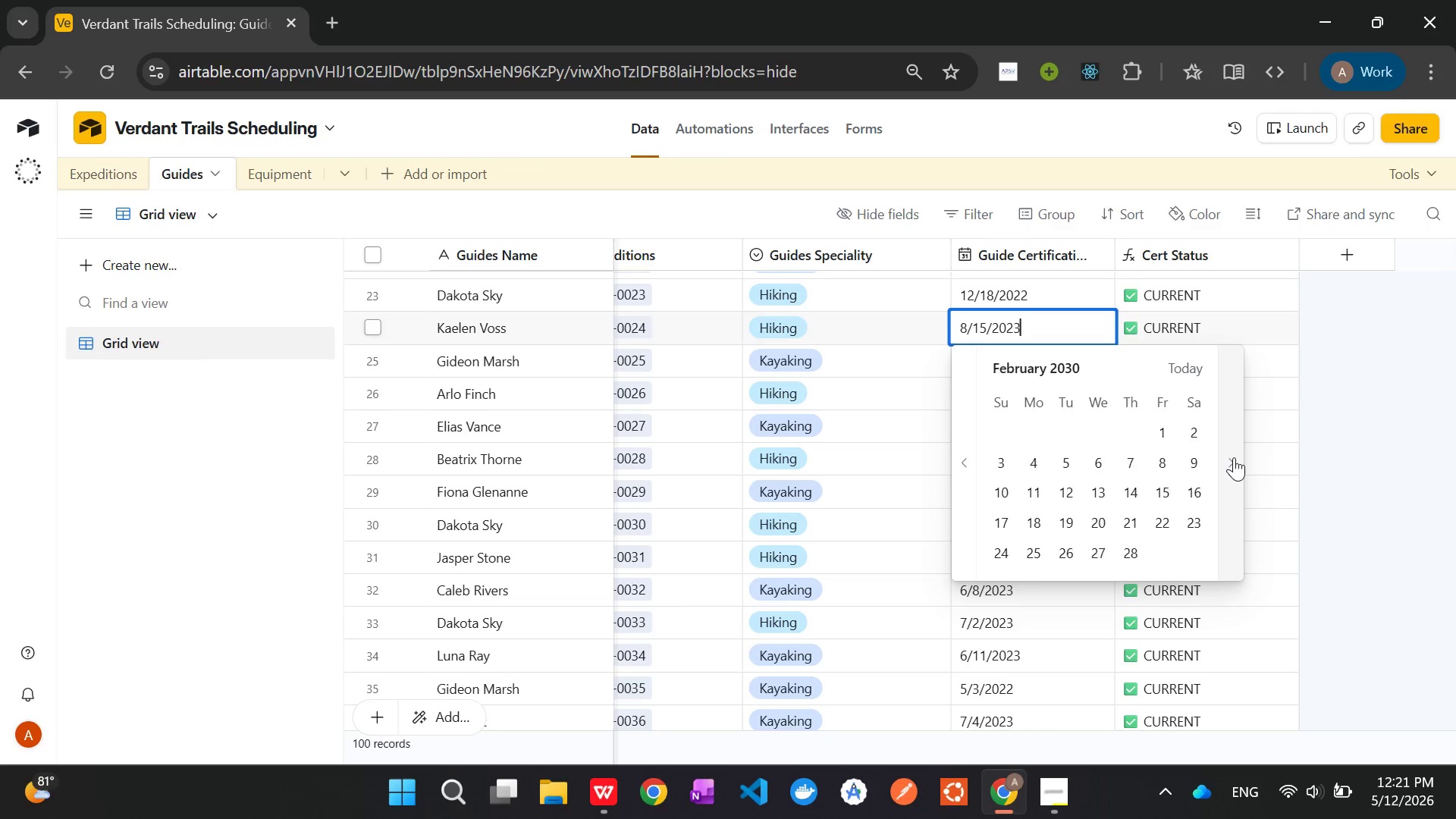 
triple_click([1234, 457])
 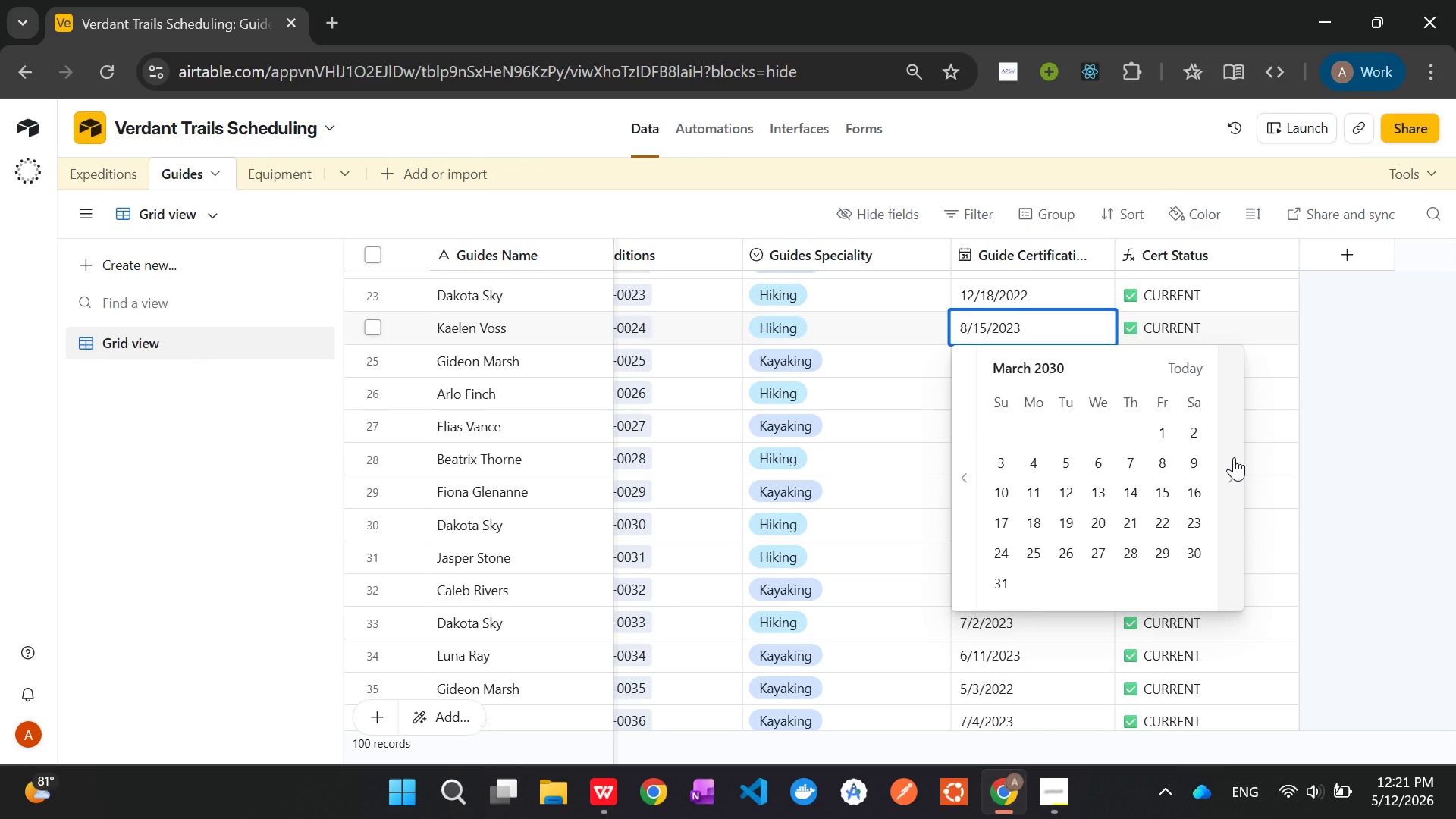 
left_click([1234, 457])
 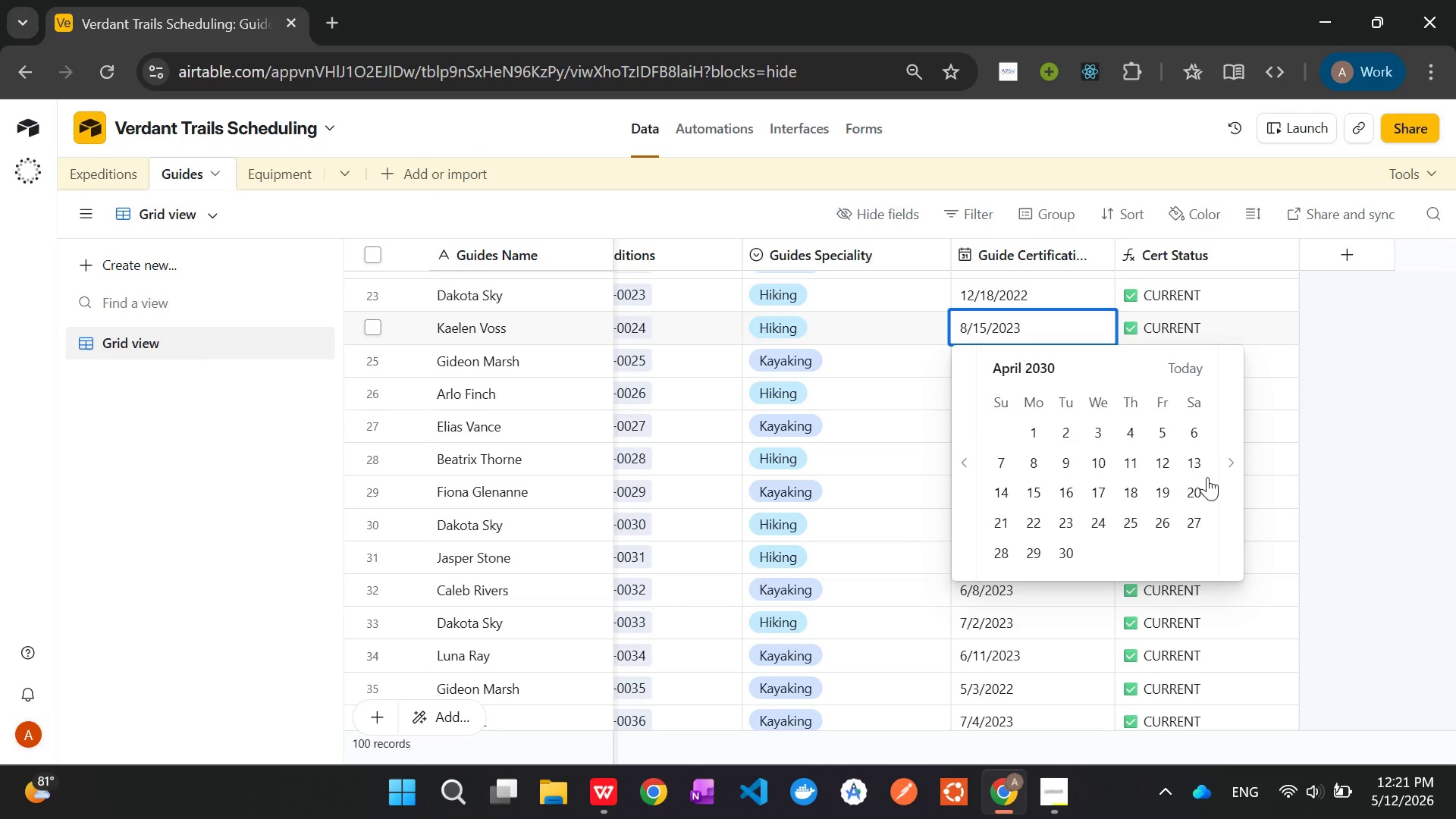 
left_click([1196, 484])
 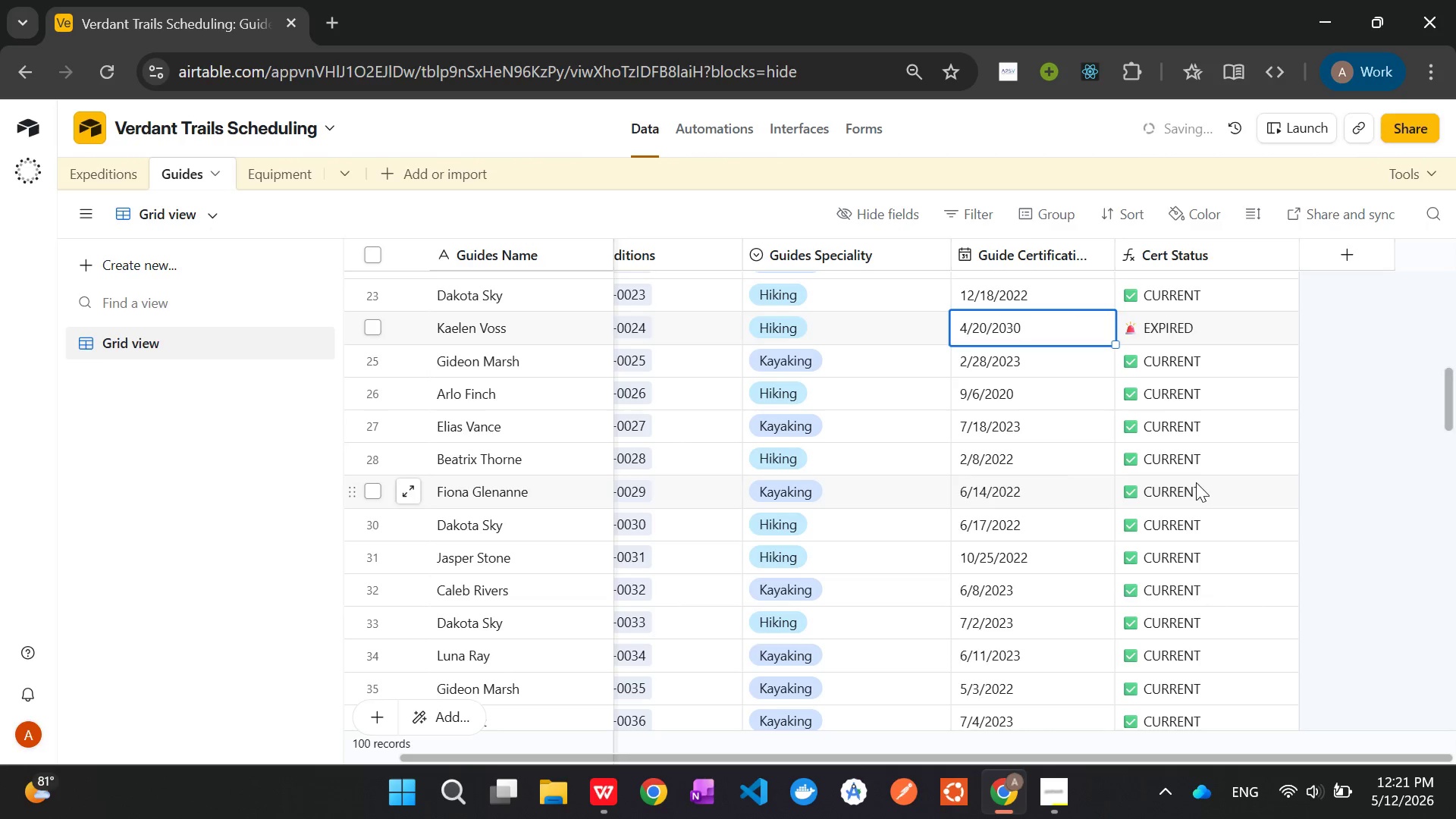 
left_click([1391, 426])
 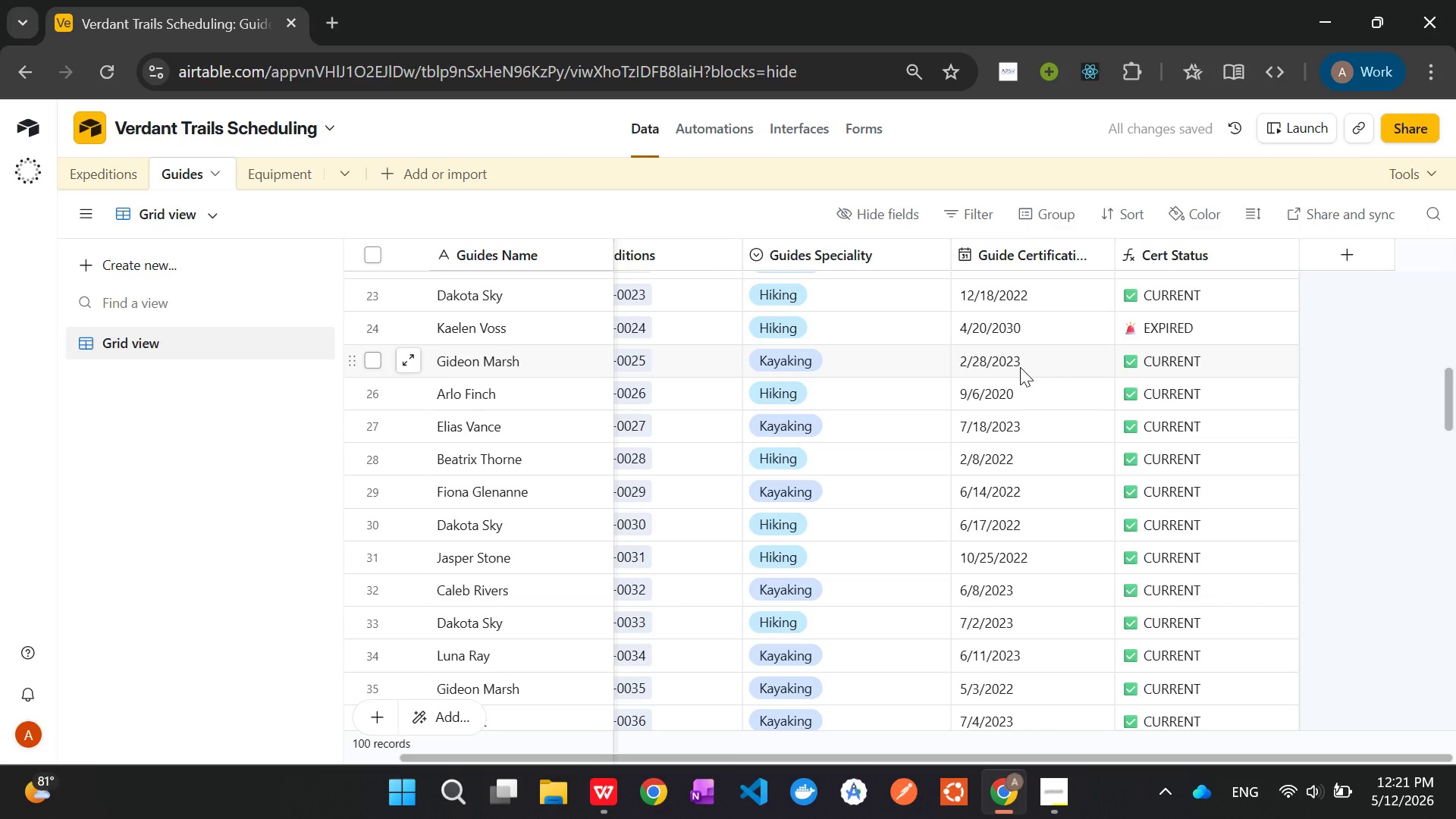 
double_click([1020, 367])
 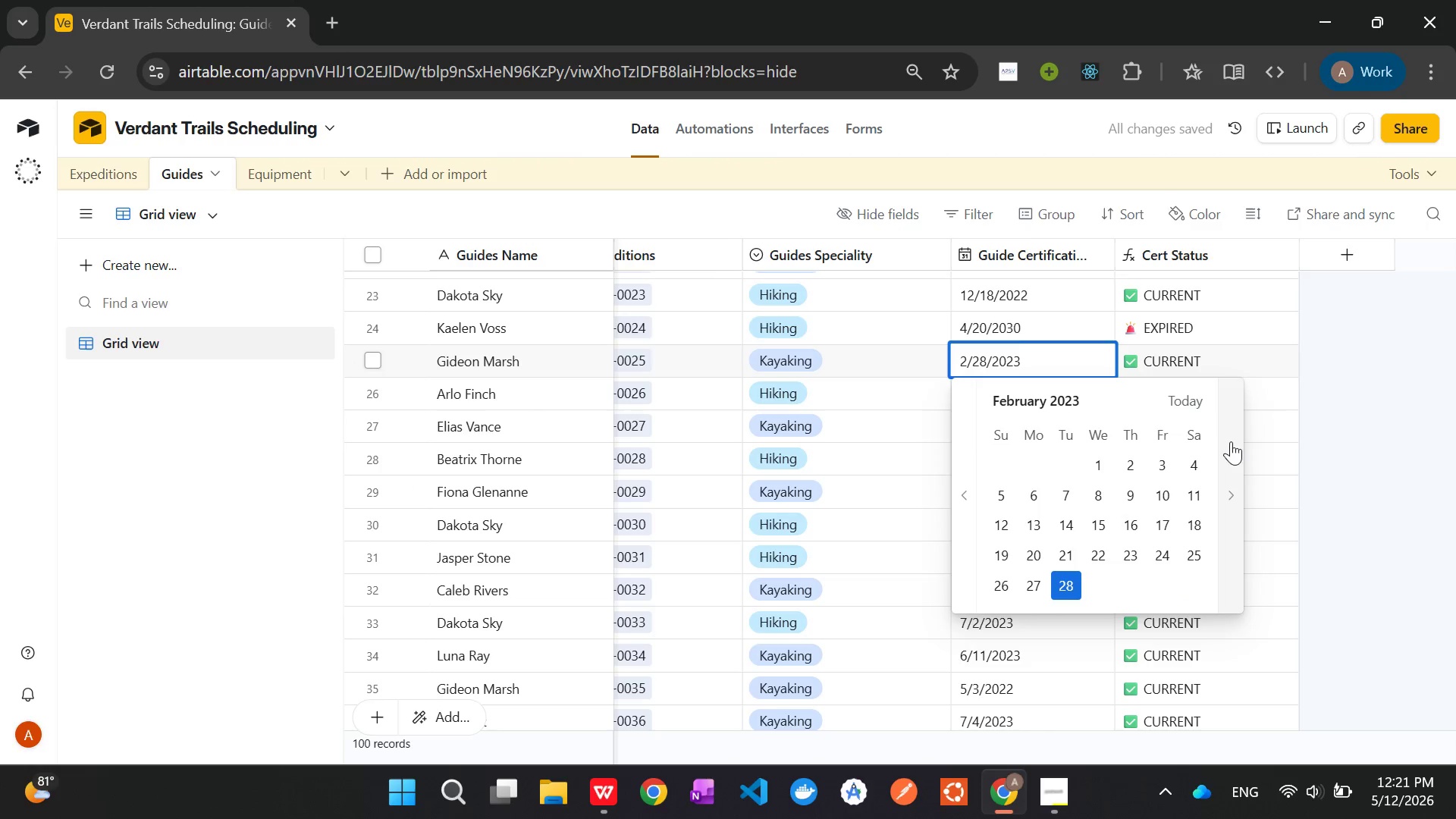 
double_click([1231, 443])
 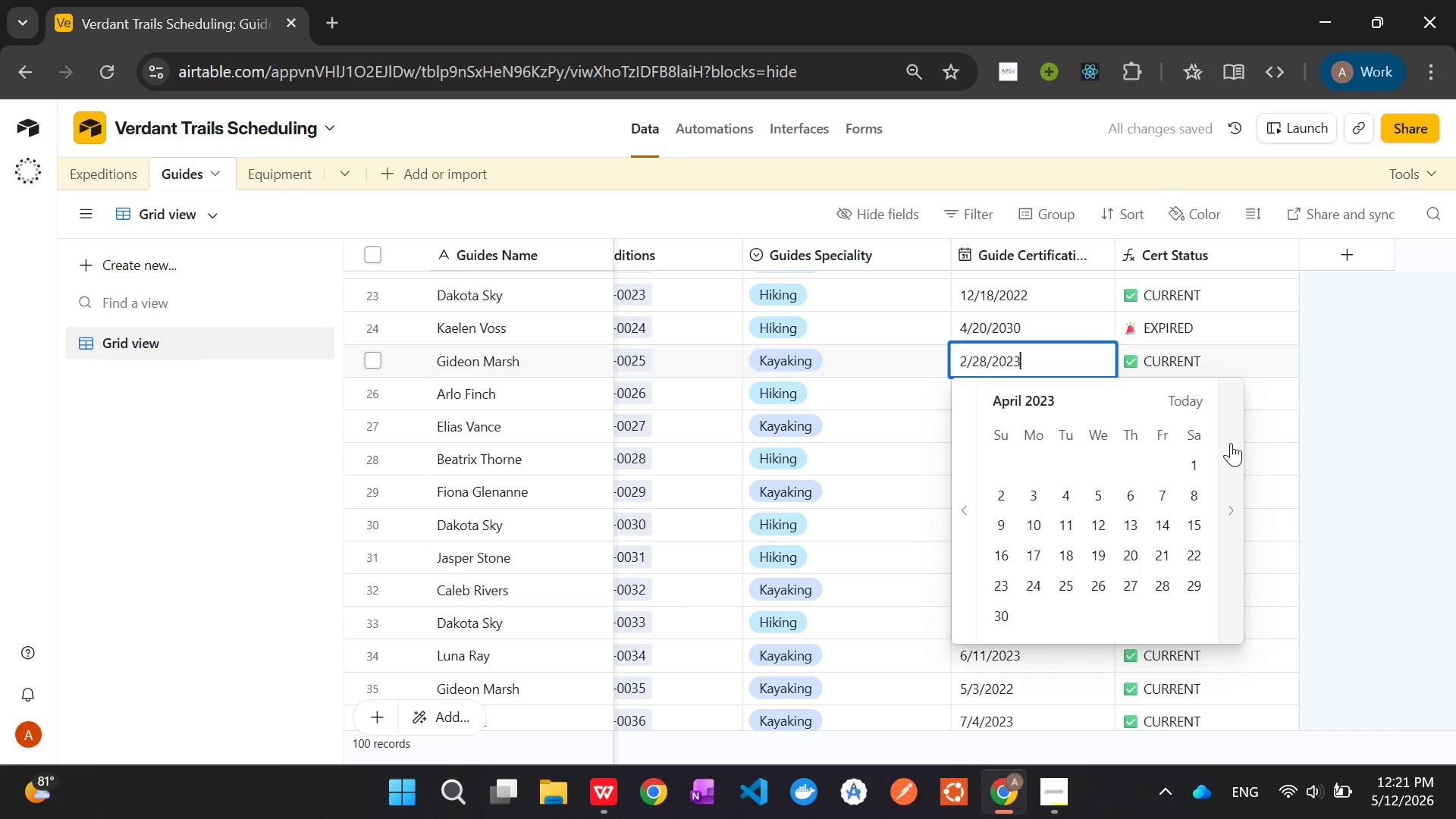 
triple_click([1231, 443])
 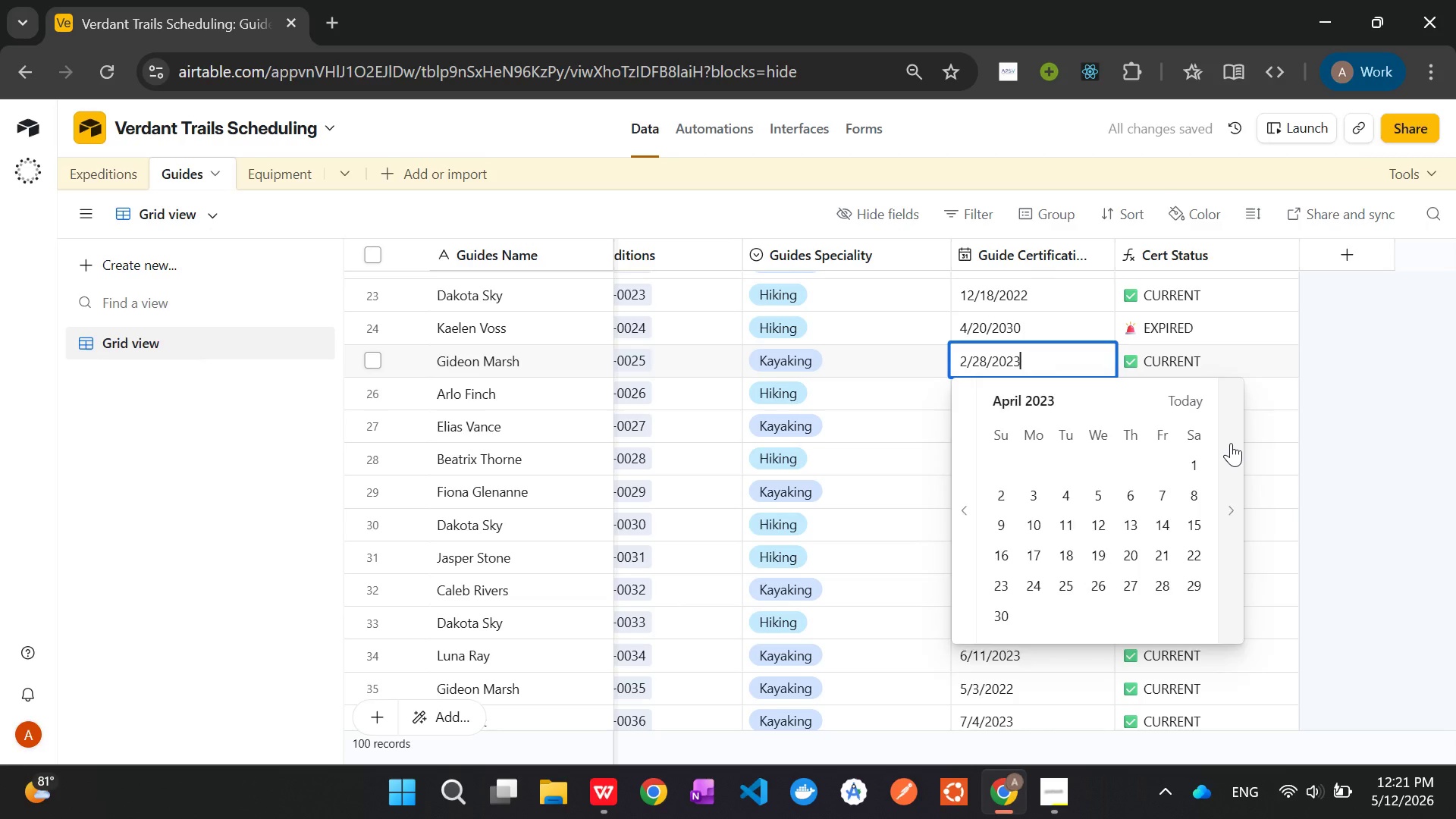 
triple_click([1231, 443])
 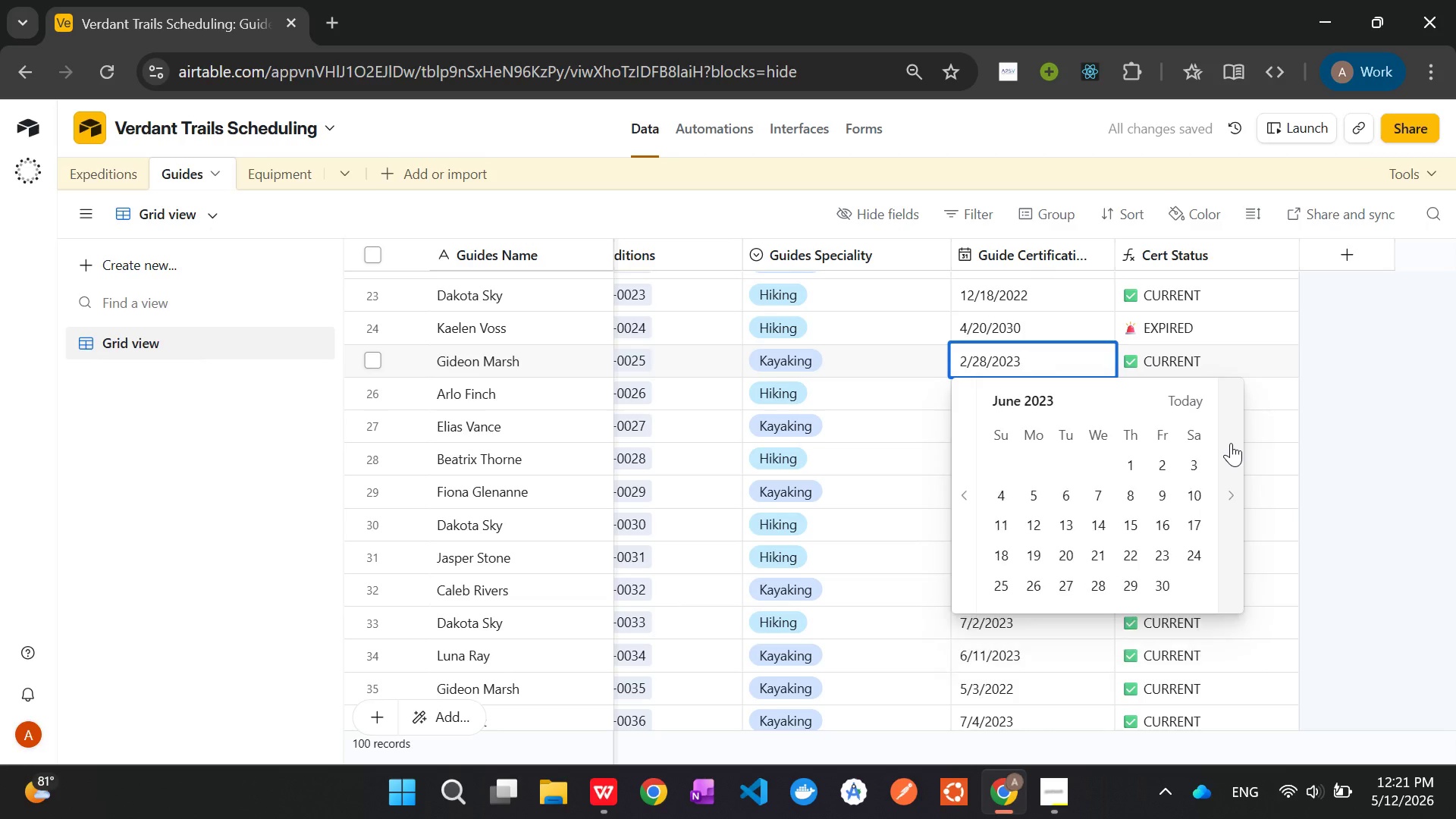 
triple_click([1231, 443])
 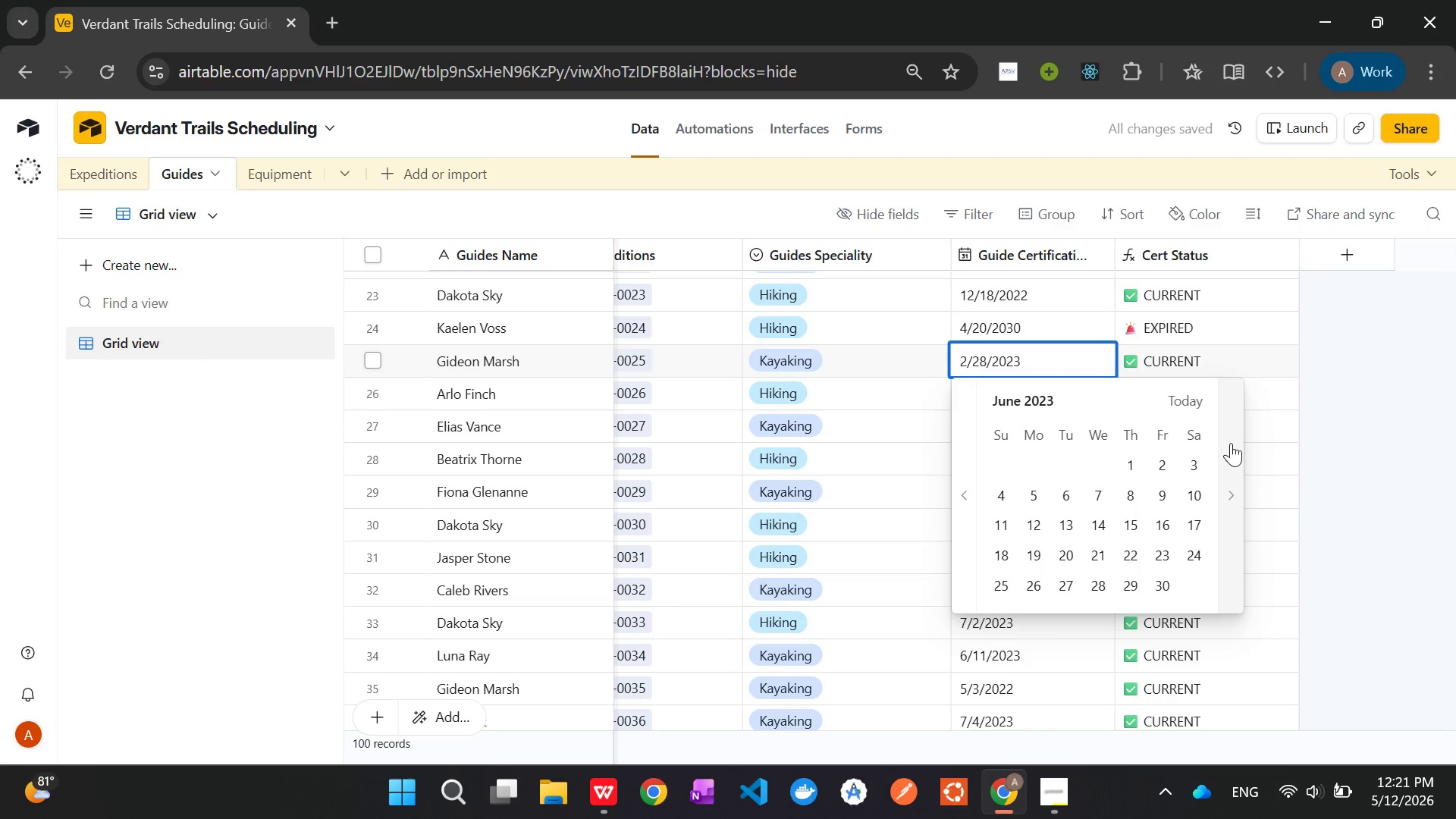 
triple_click([1231, 443])
 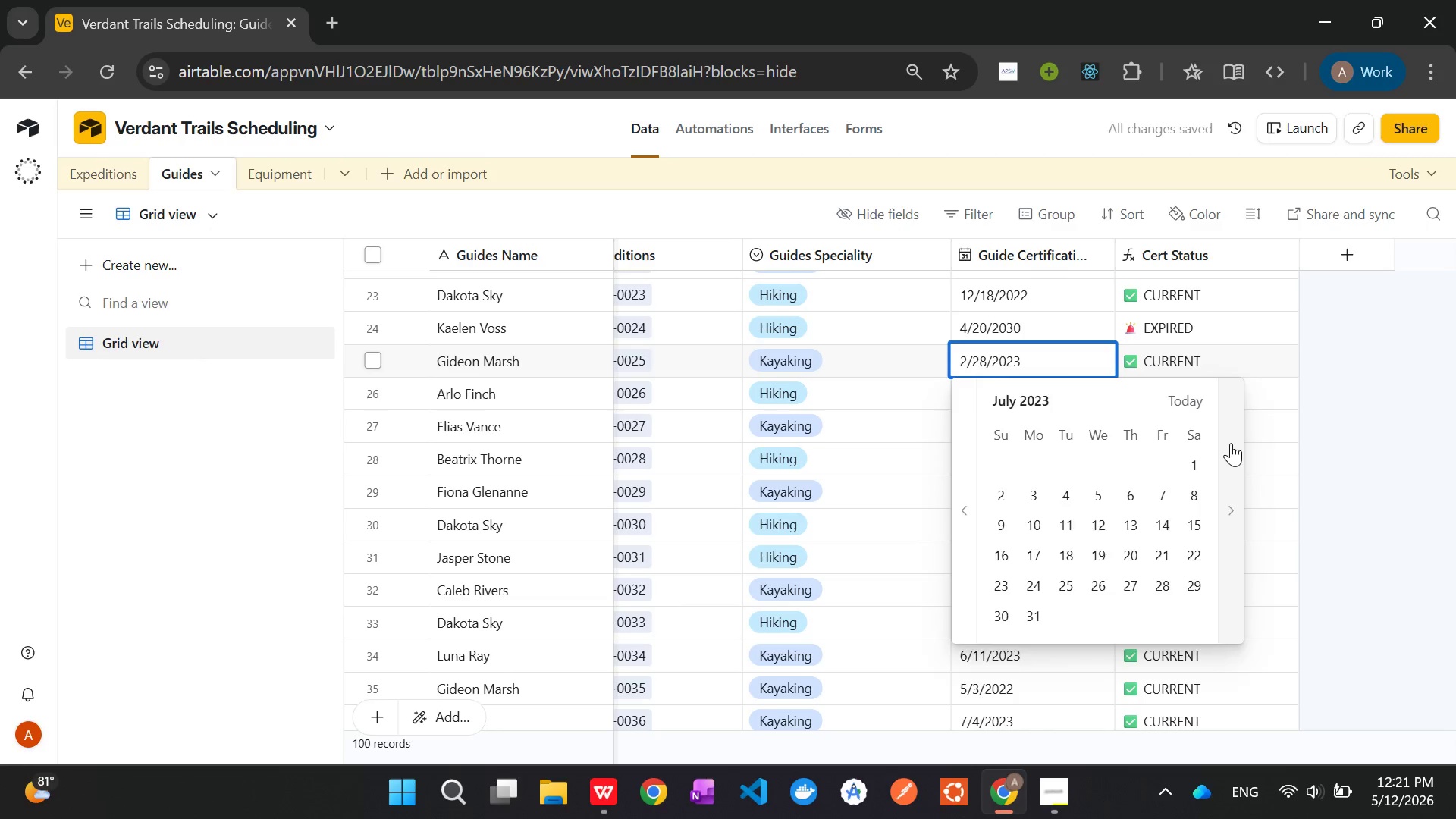 
triple_click([1231, 443])
 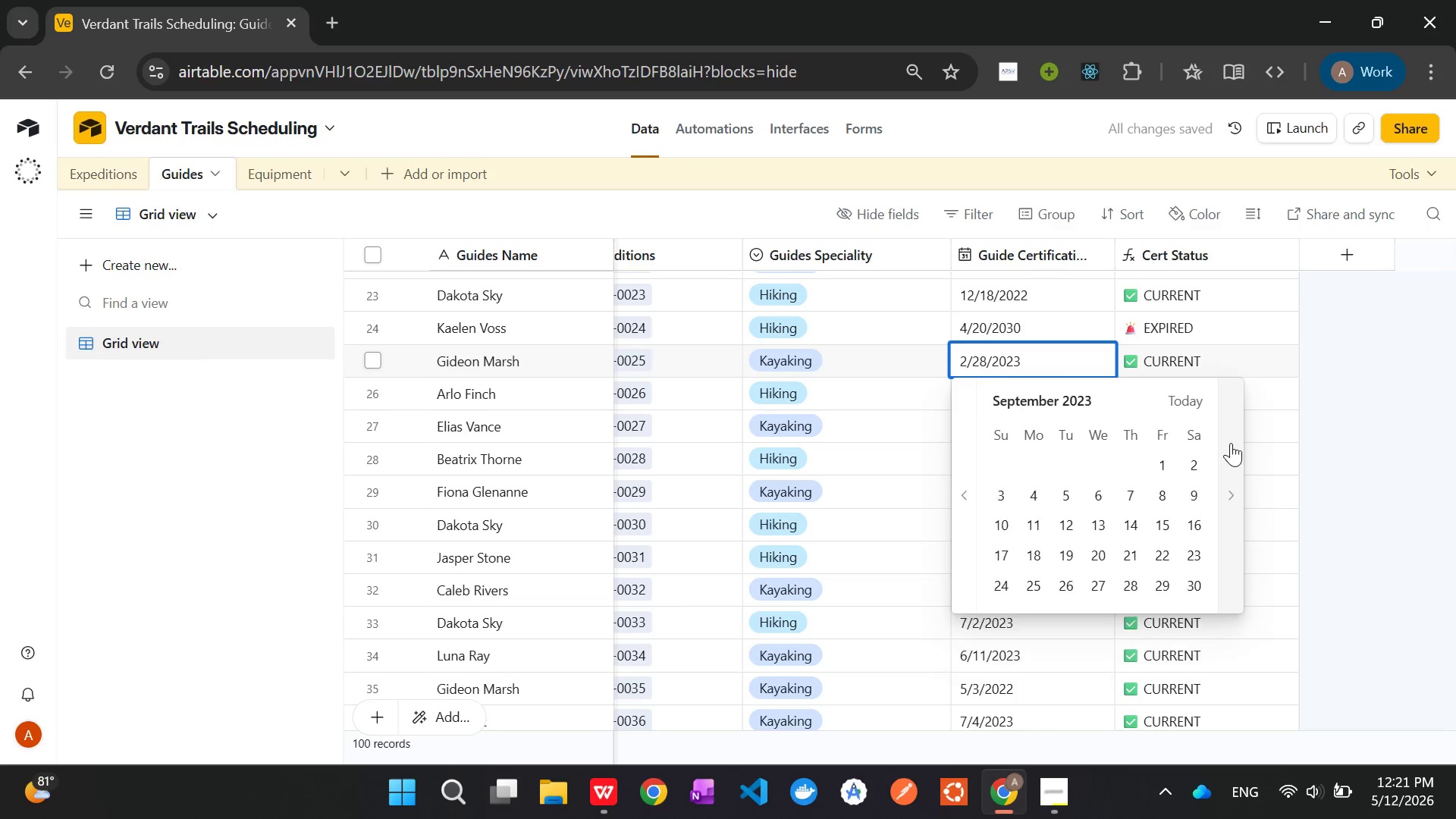 
triple_click([1231, 443])
 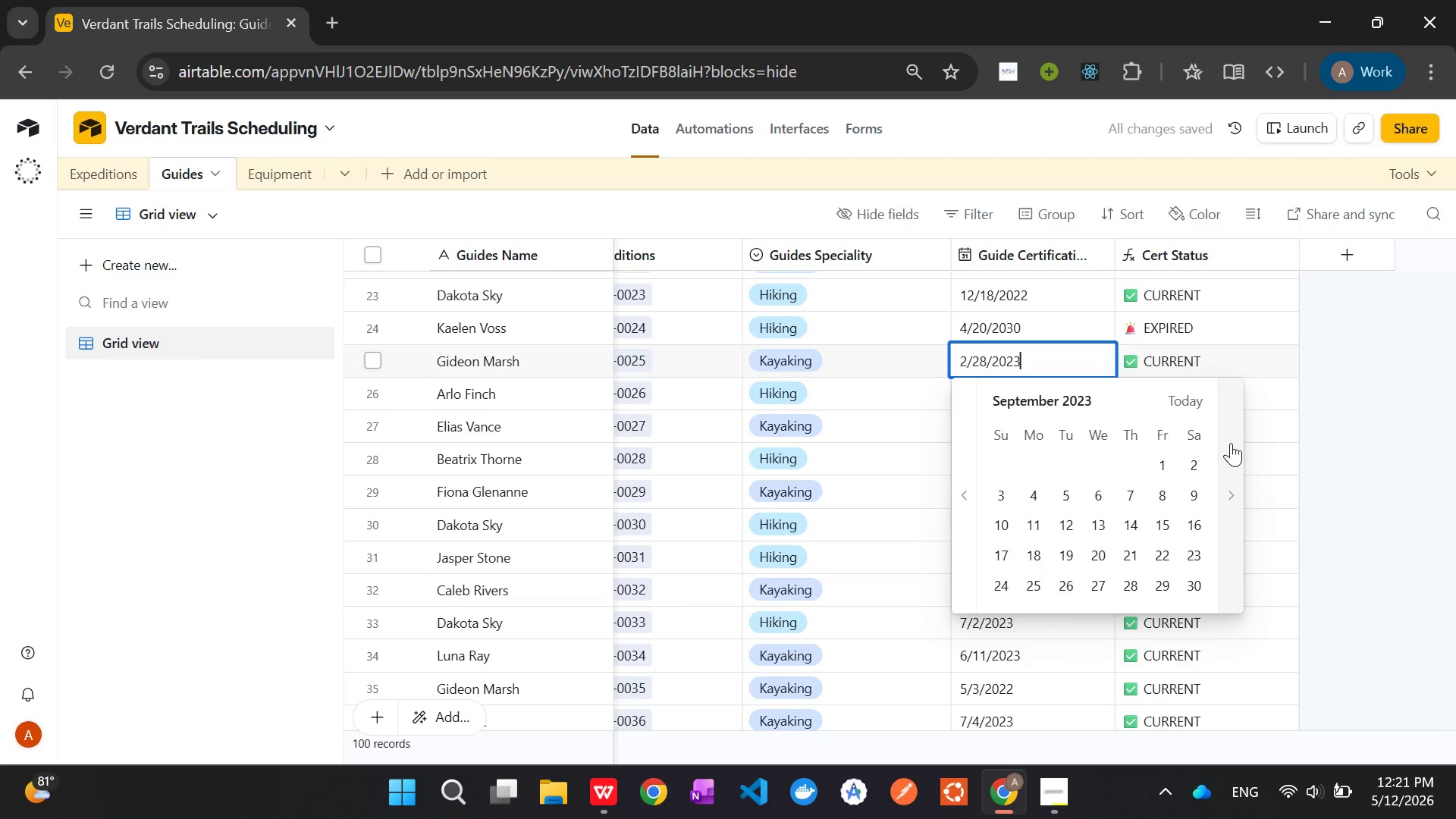 
triple_click([1231, 443])
 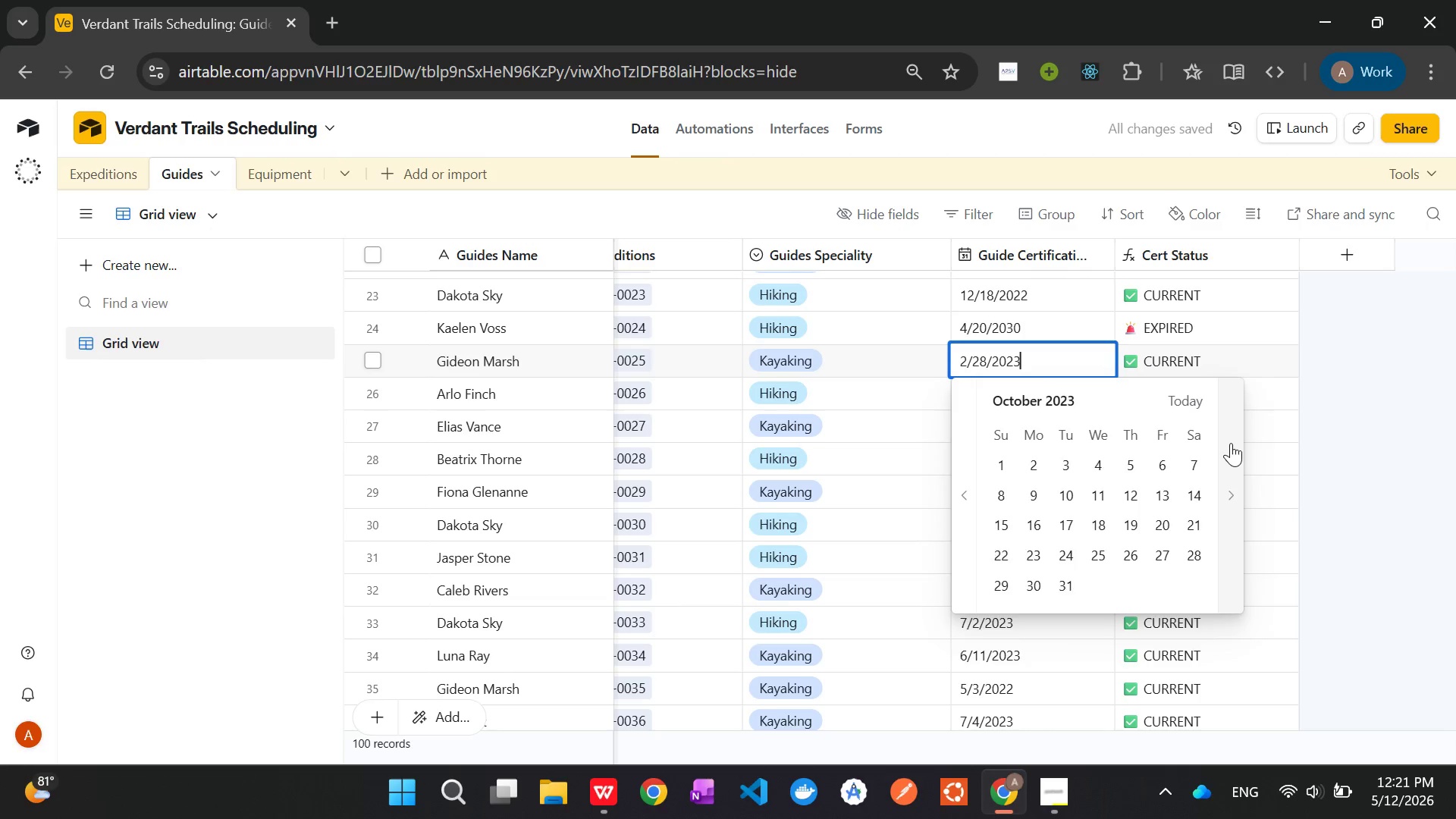 
triple_click([1231, 443])
 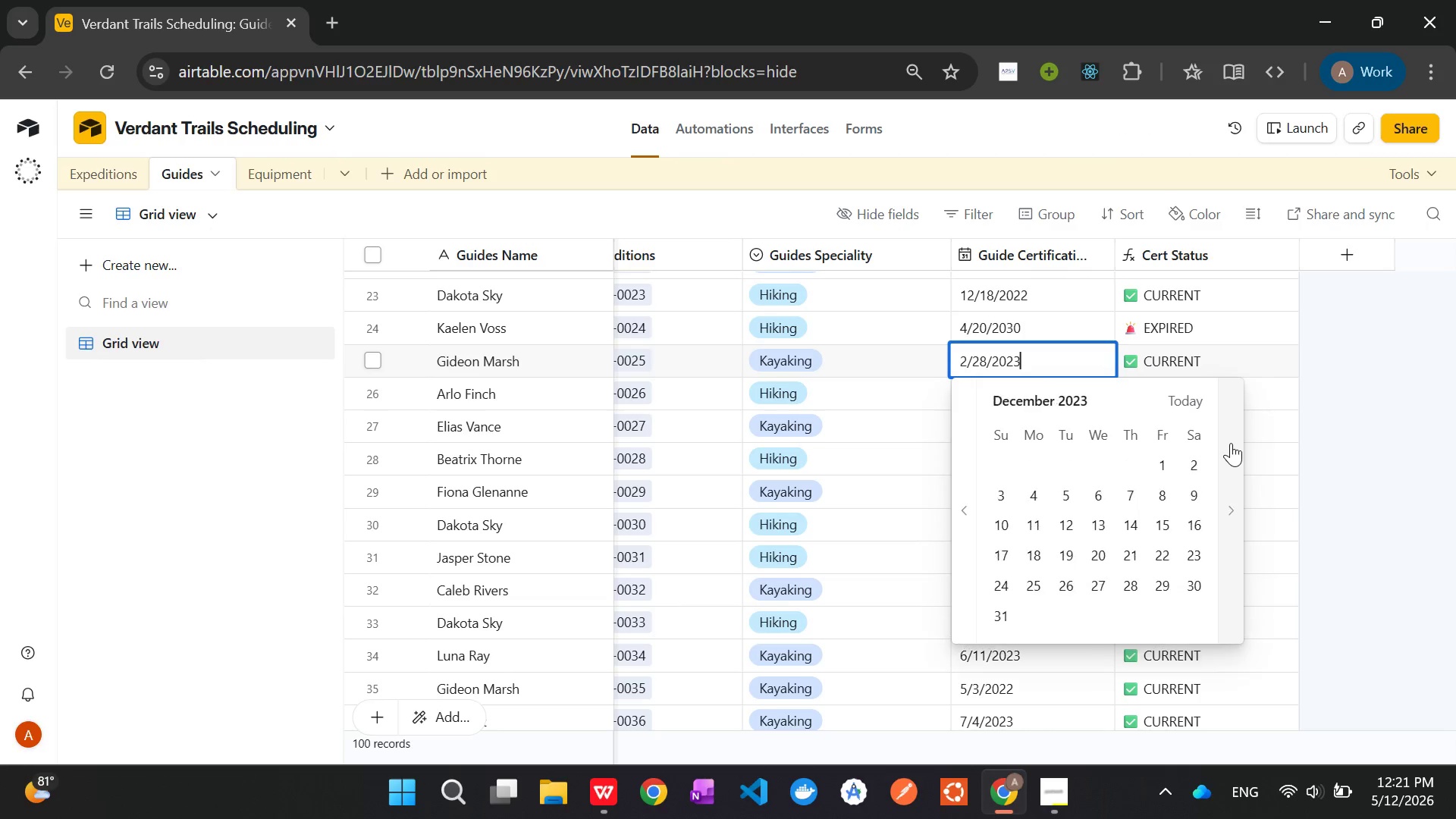 
triple_click([1231, 443])
 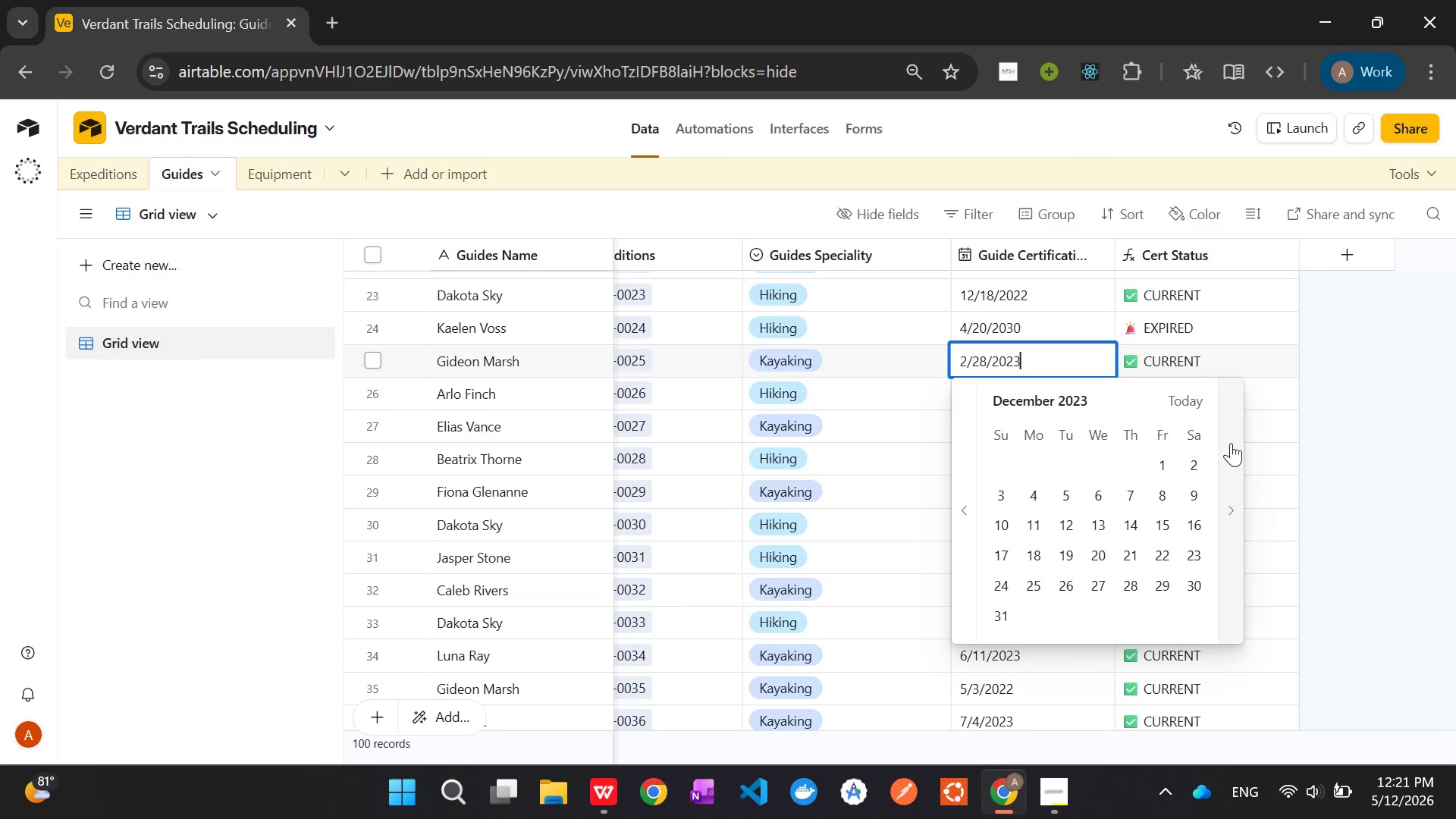 
triple_click([1231, 443])
 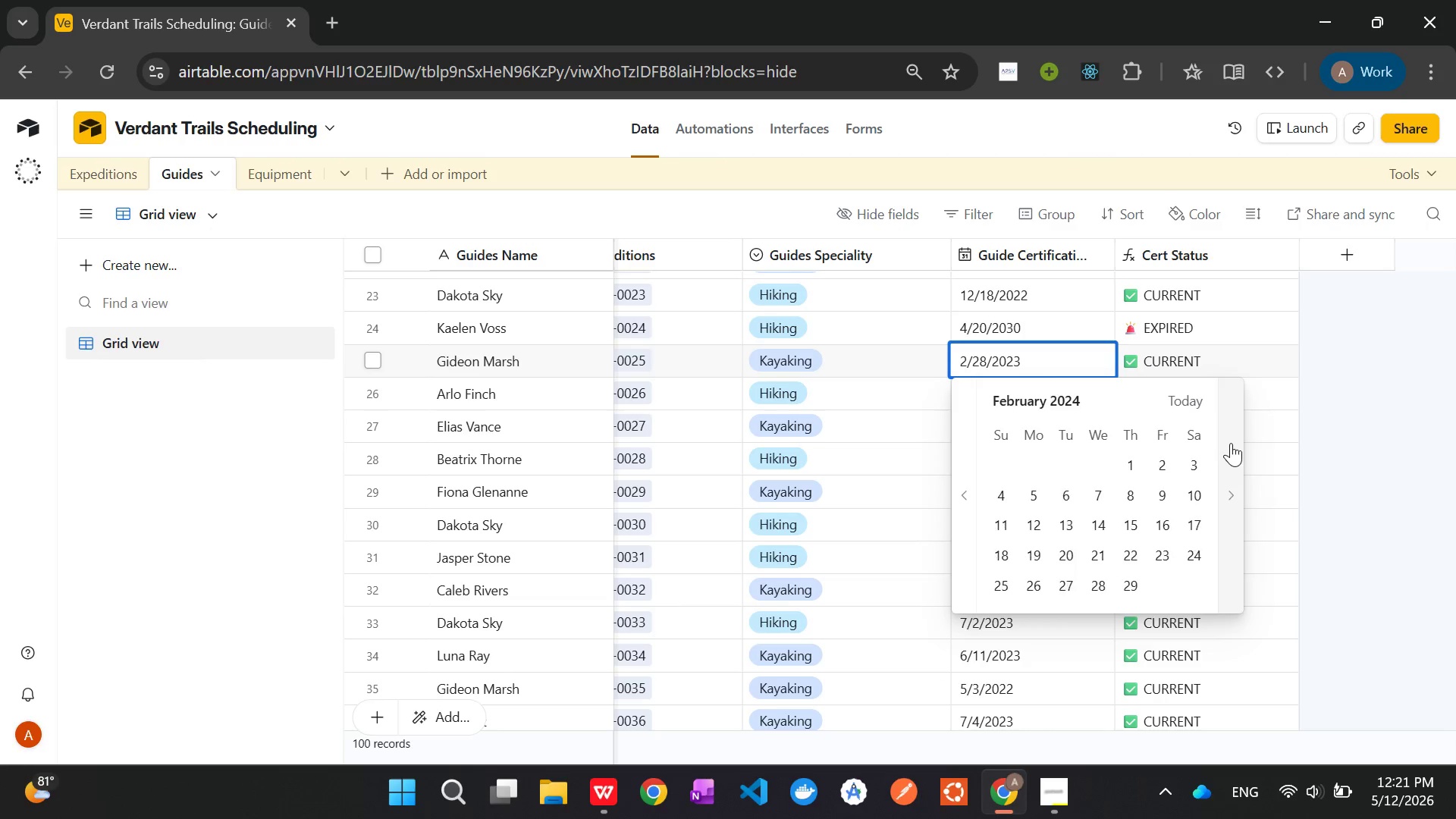 
triple_click([1231, 443])
 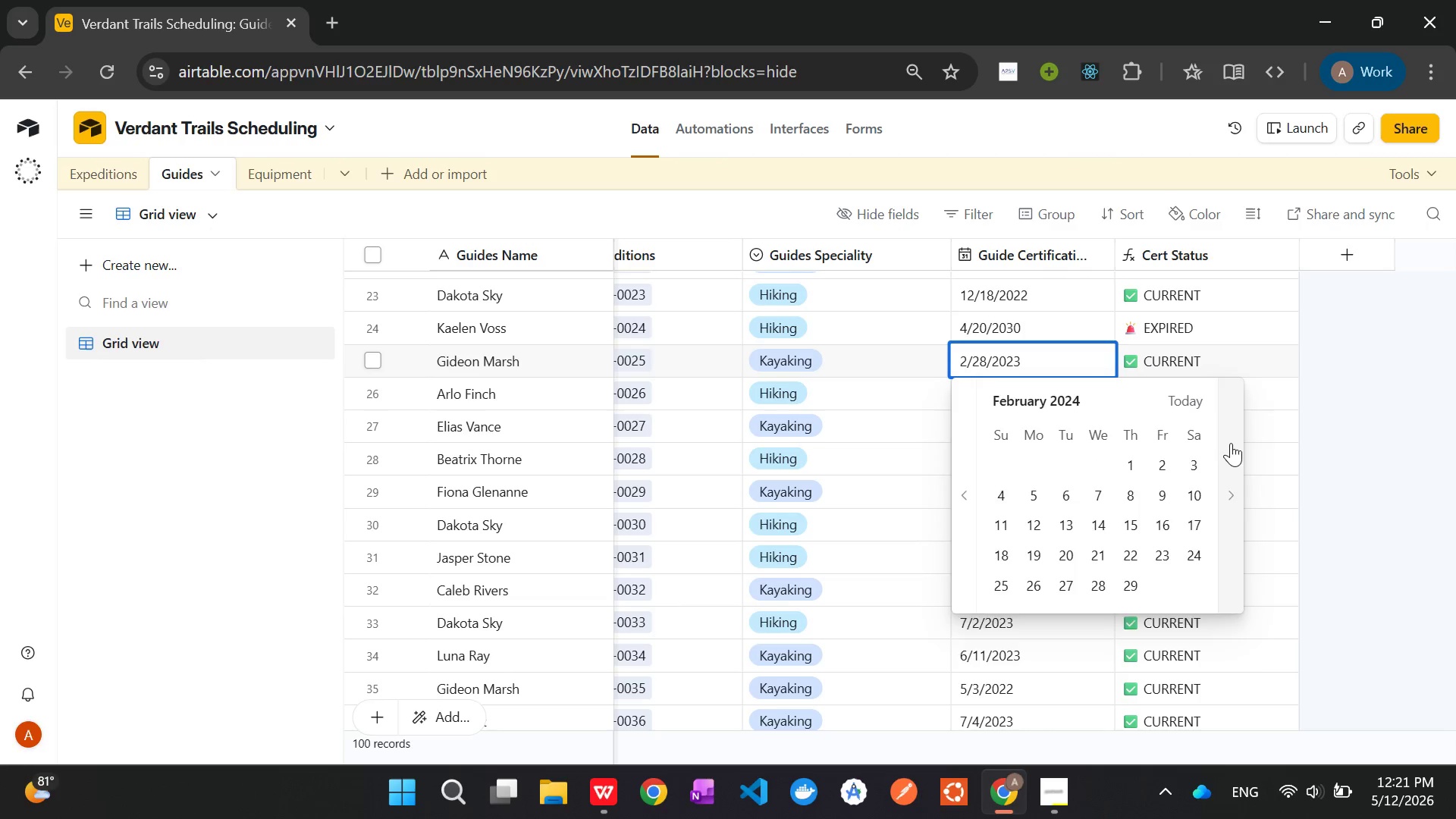 
triple_click([1231, 443])
 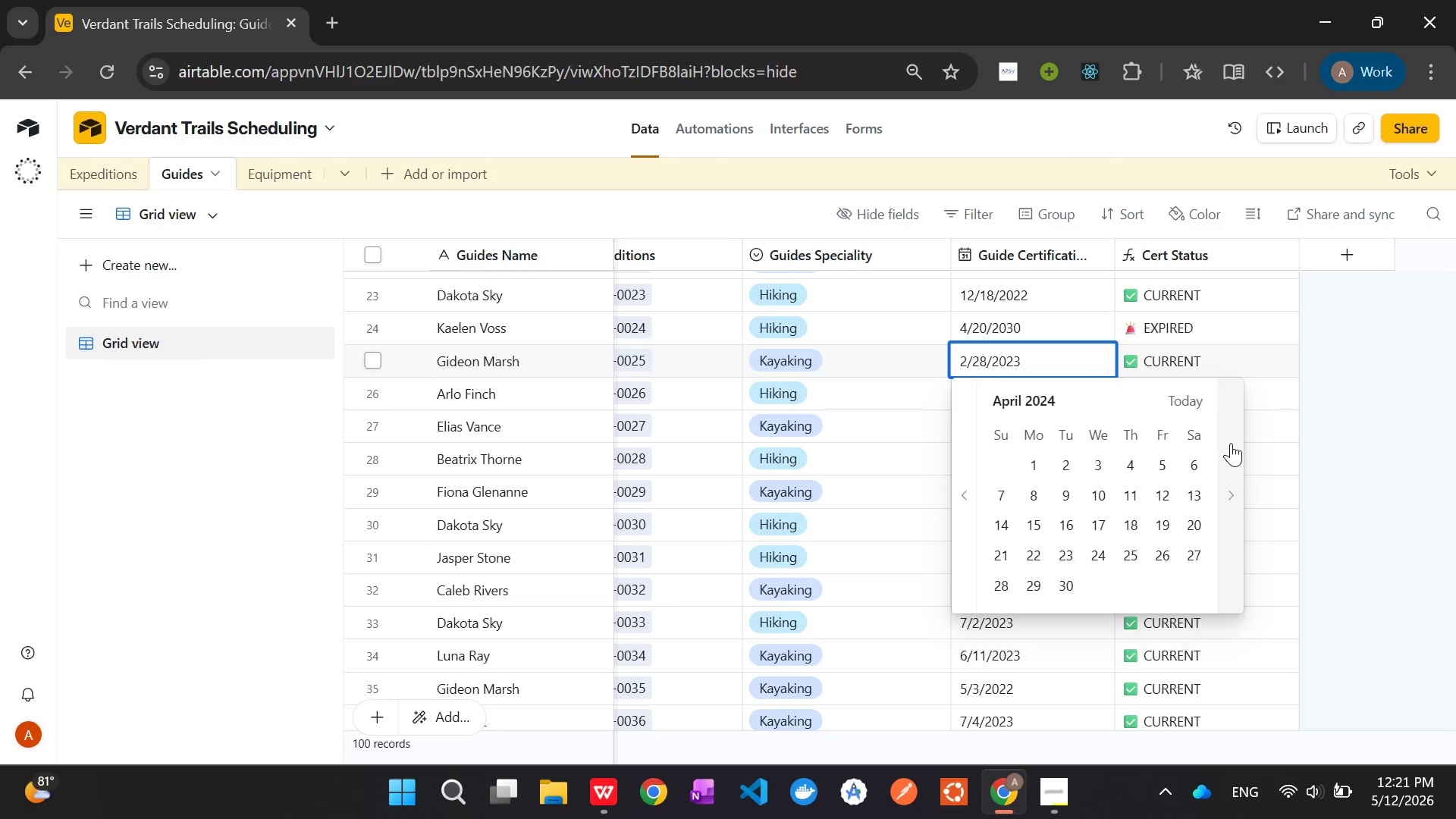 
triple_click([1231, 443])
 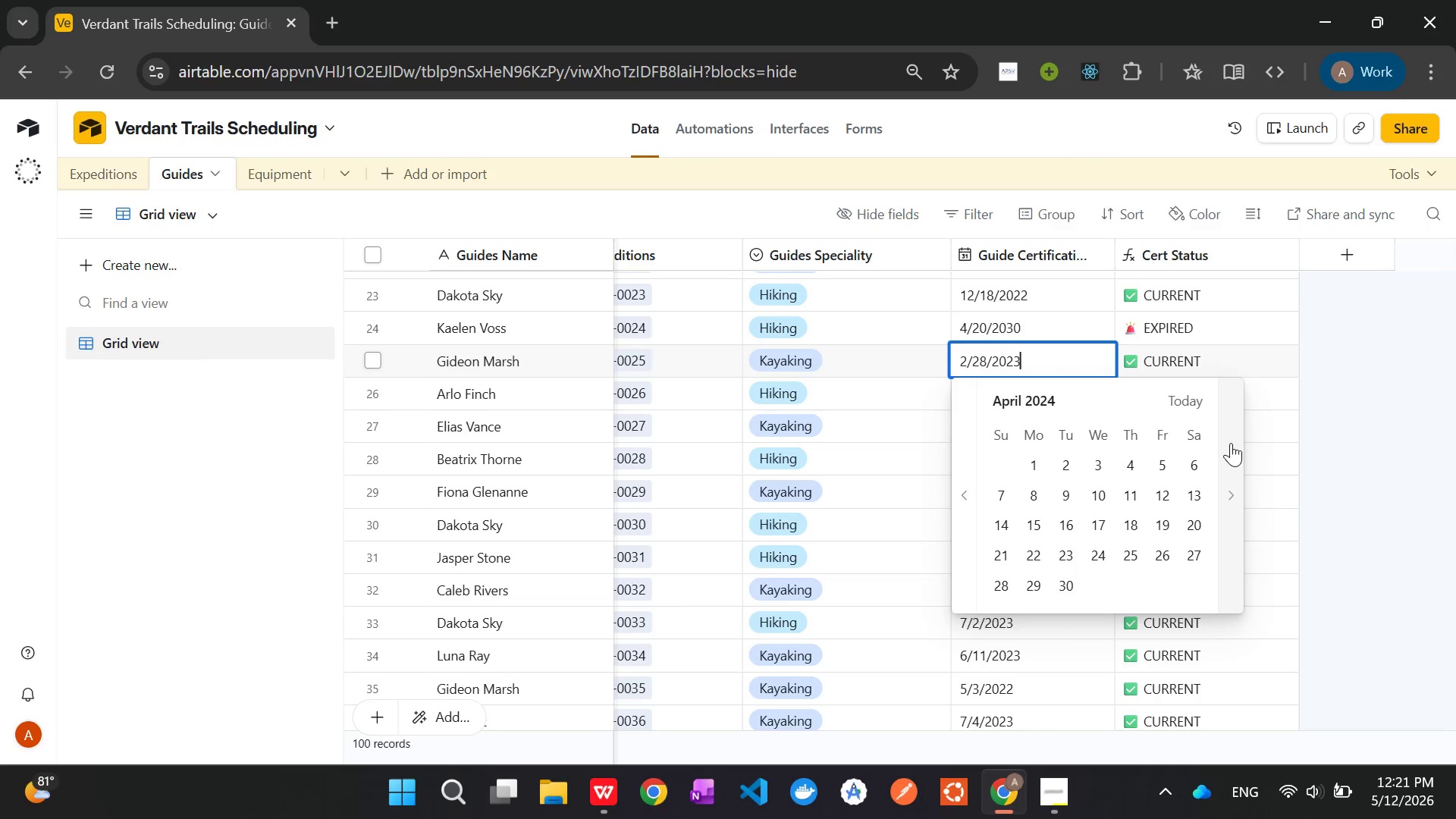 
triple_click([1231, 443])
 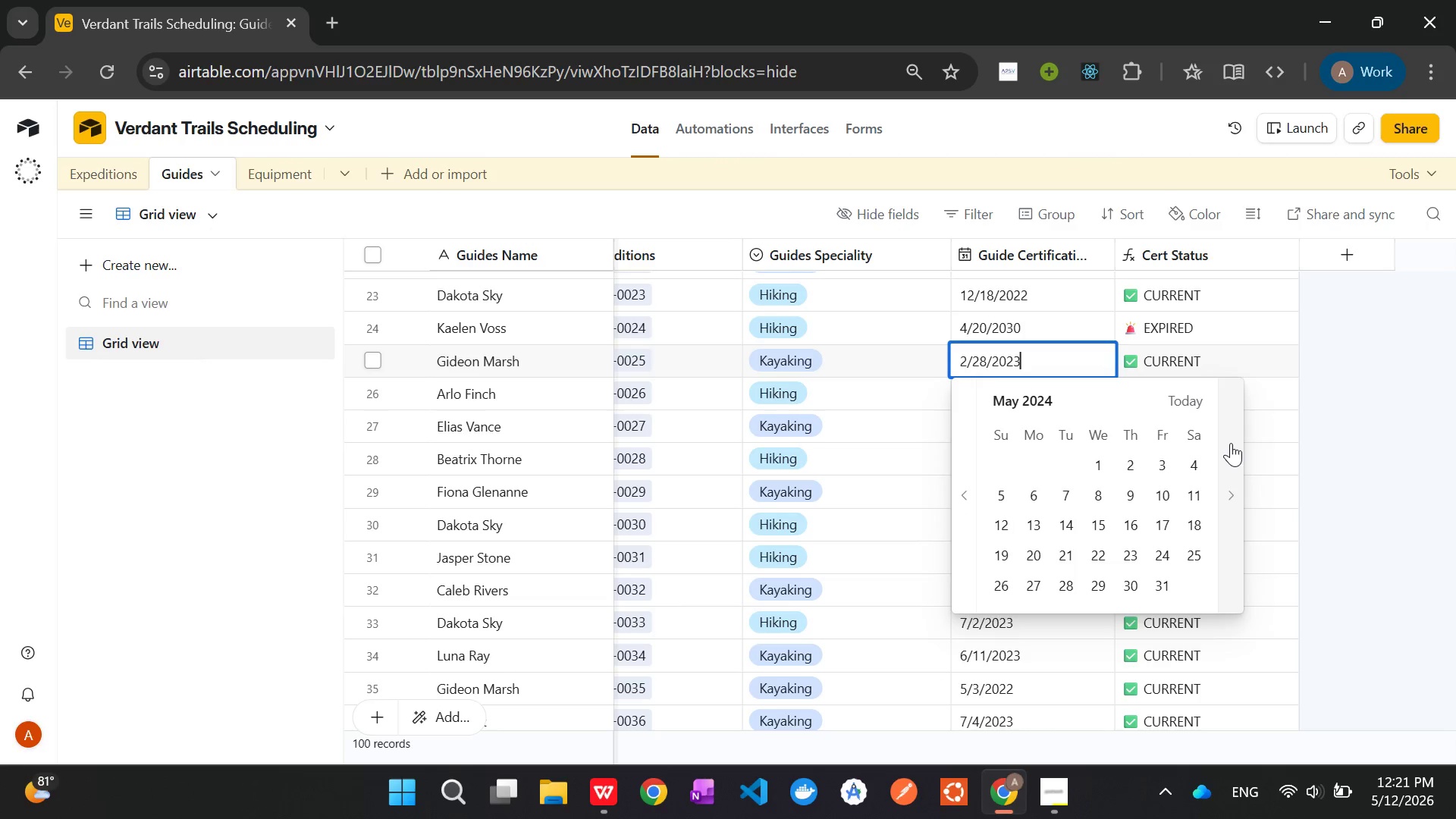 
triple_click([1231, 443])
 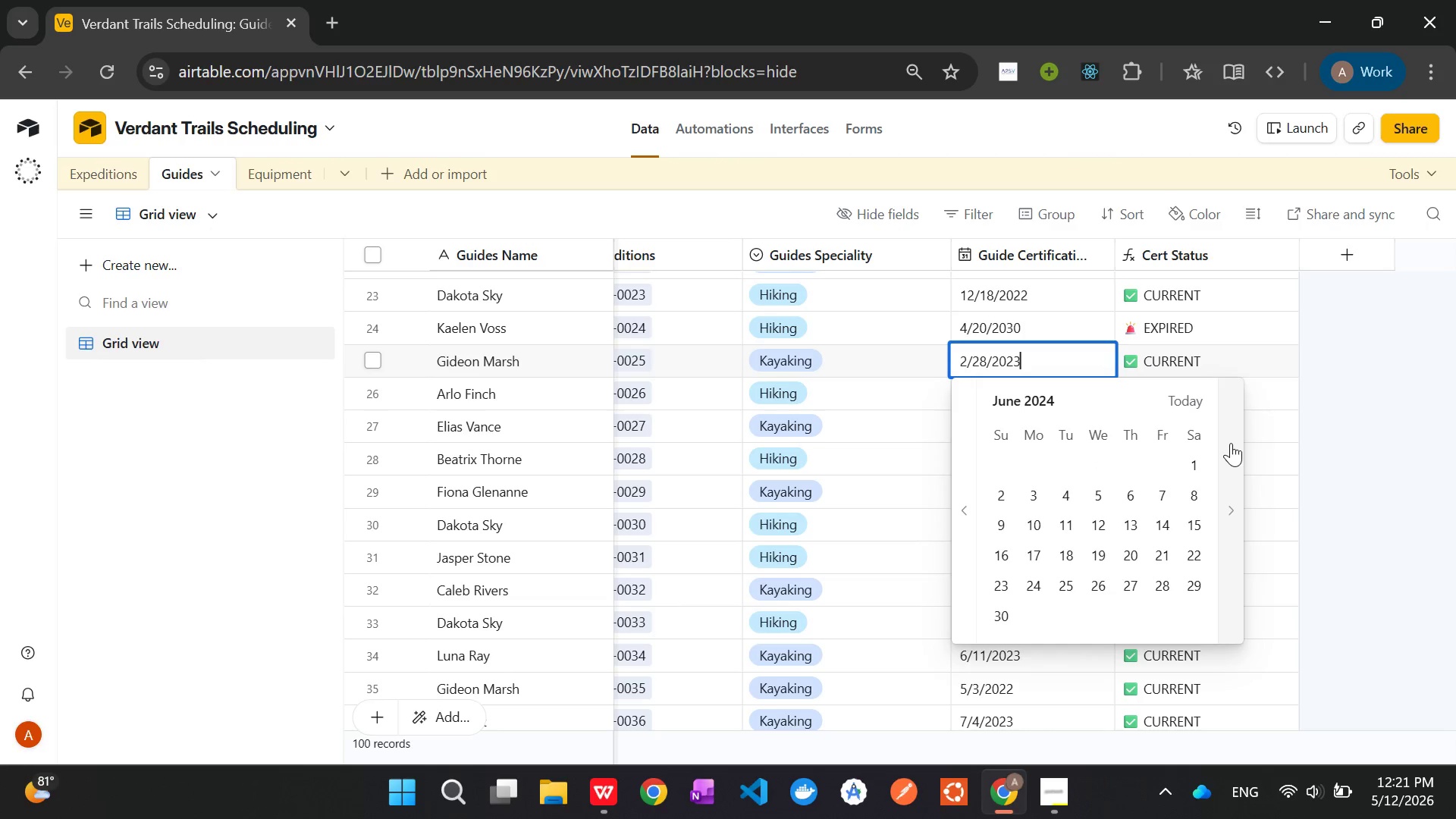 
triple_click([1231, 443])
 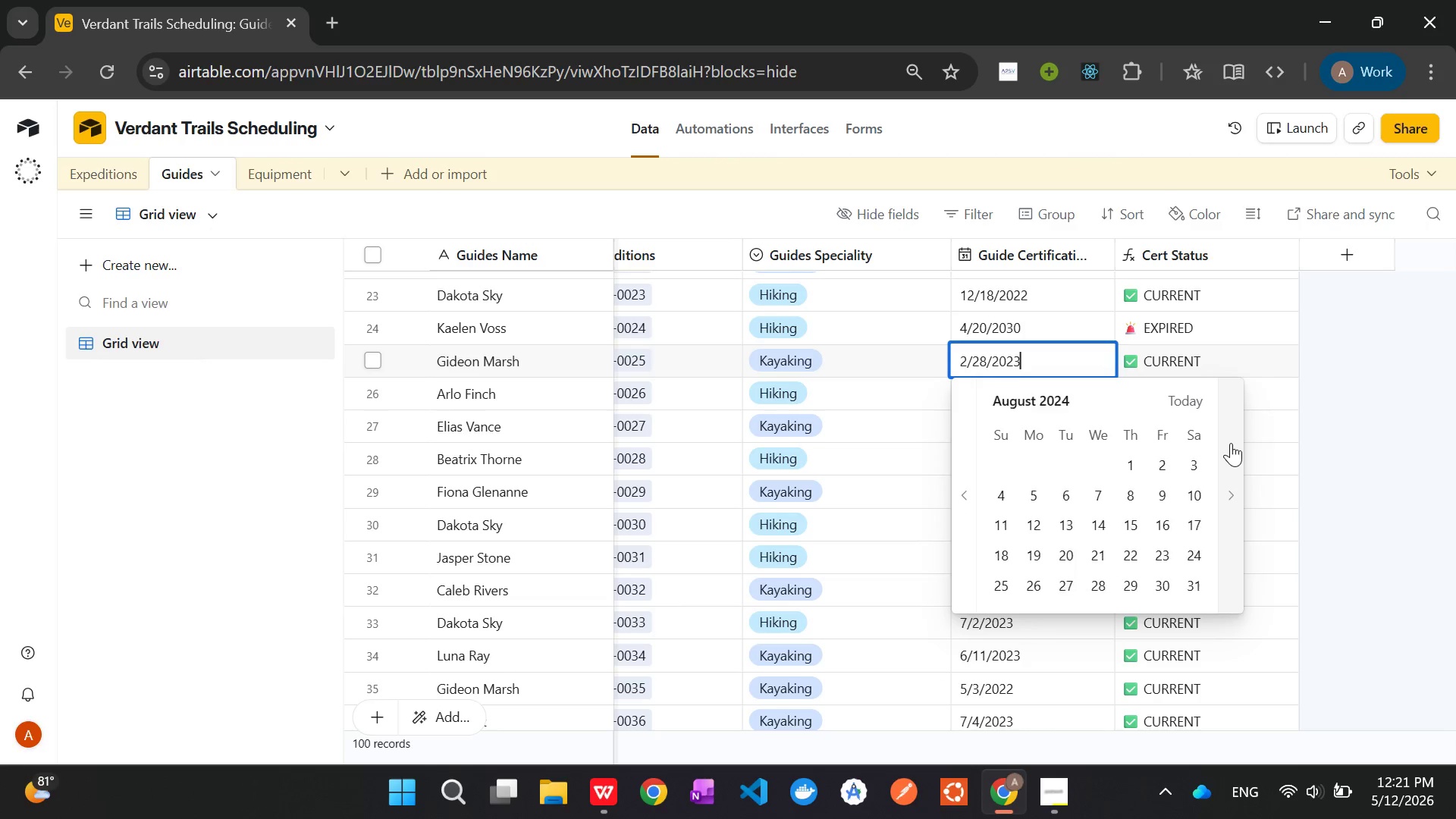 
triple_click([1231, 443])
 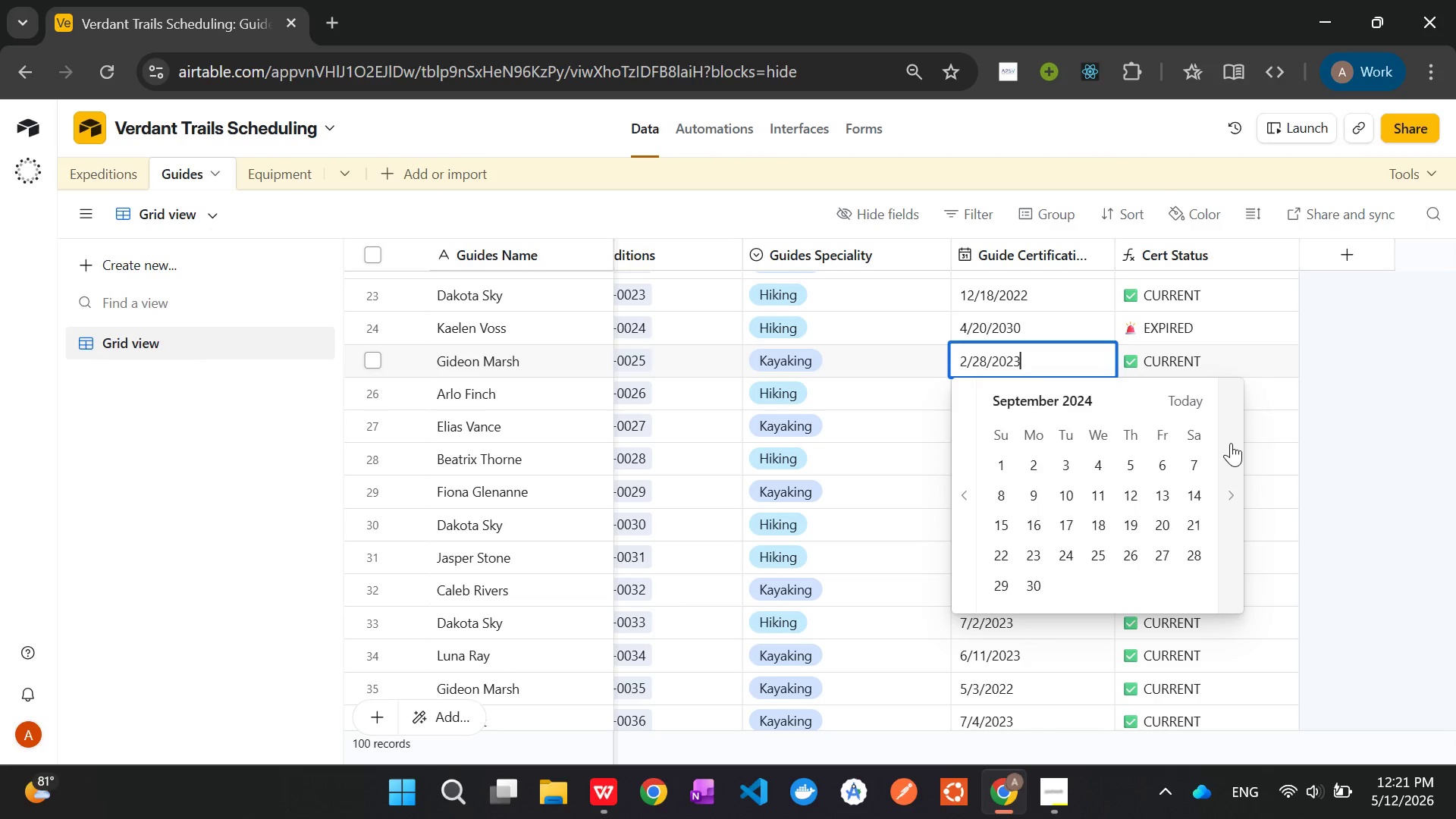 
triple_click([1231, 443])
 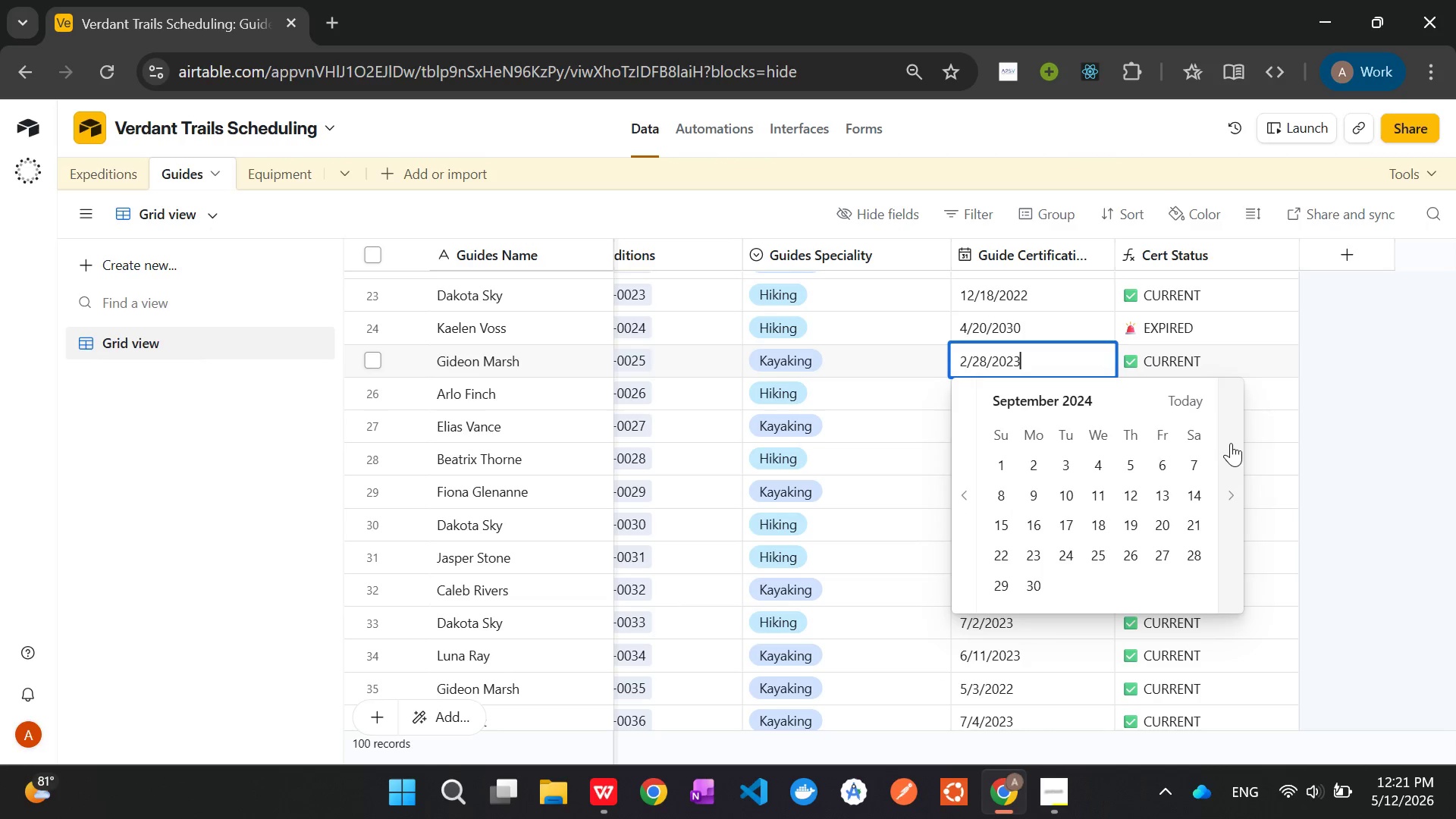 
triple_click([1231, 443])
 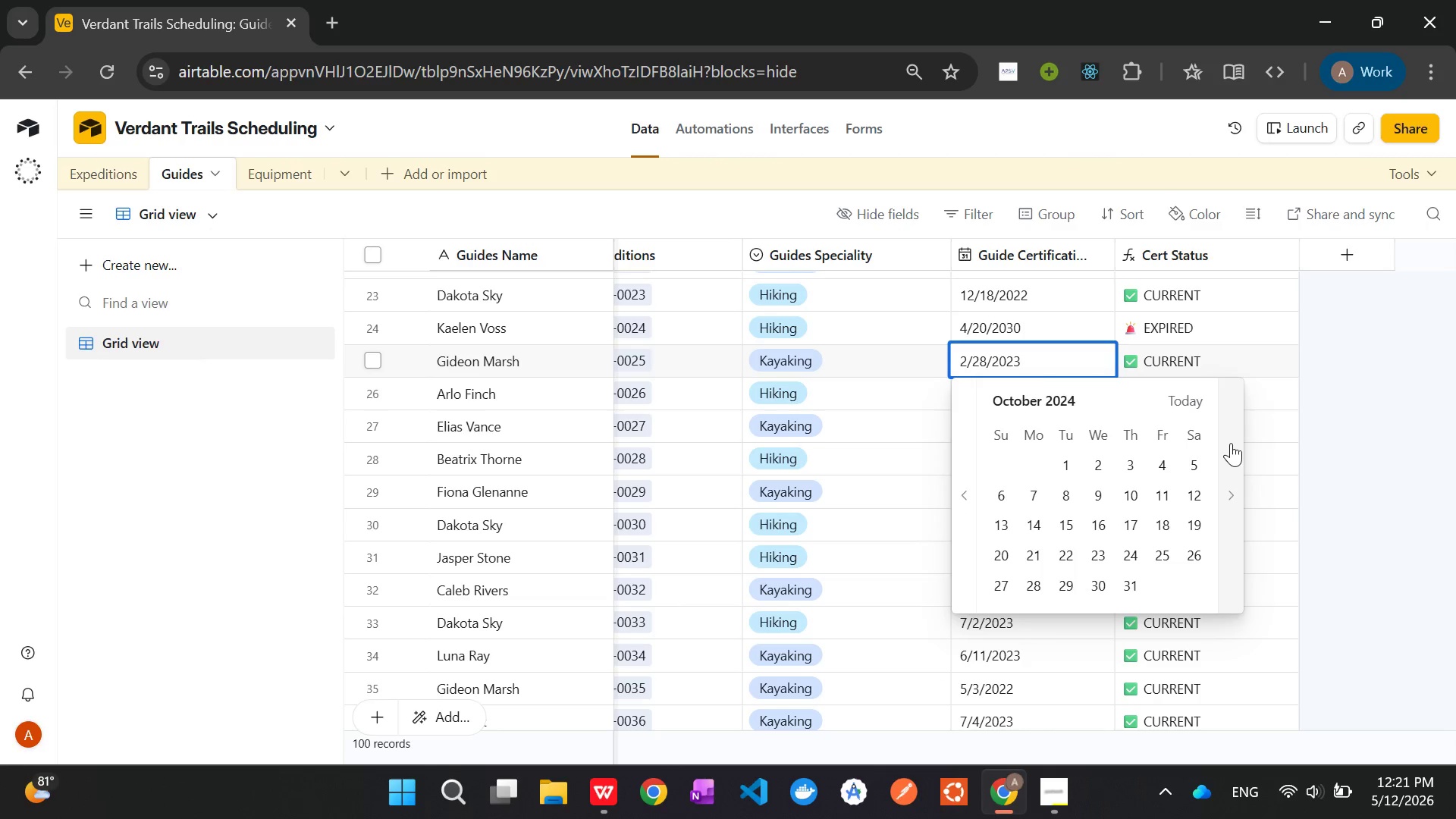 
triple_click([1231, 443])
 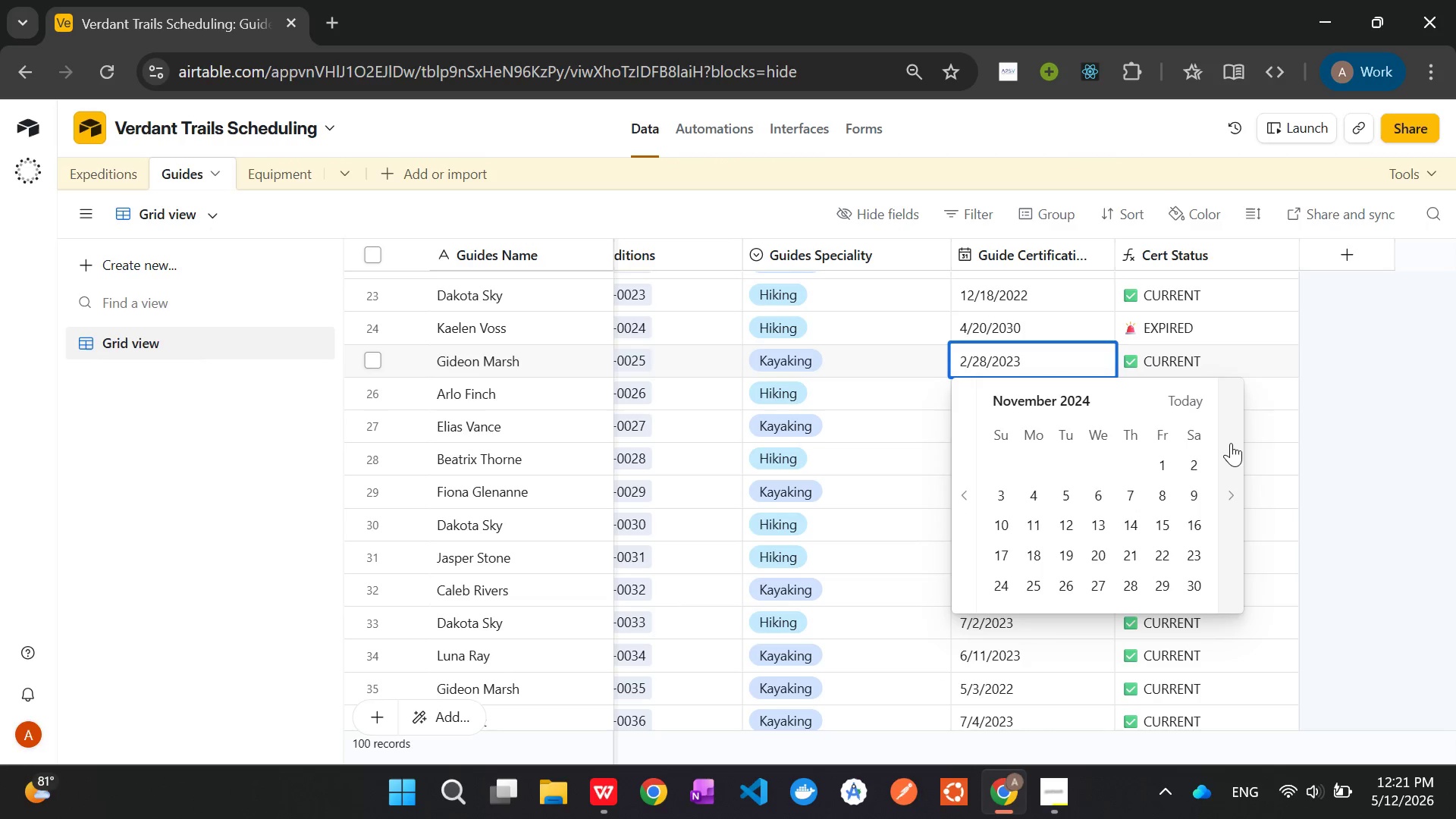 
triple_click([1231, 443])
 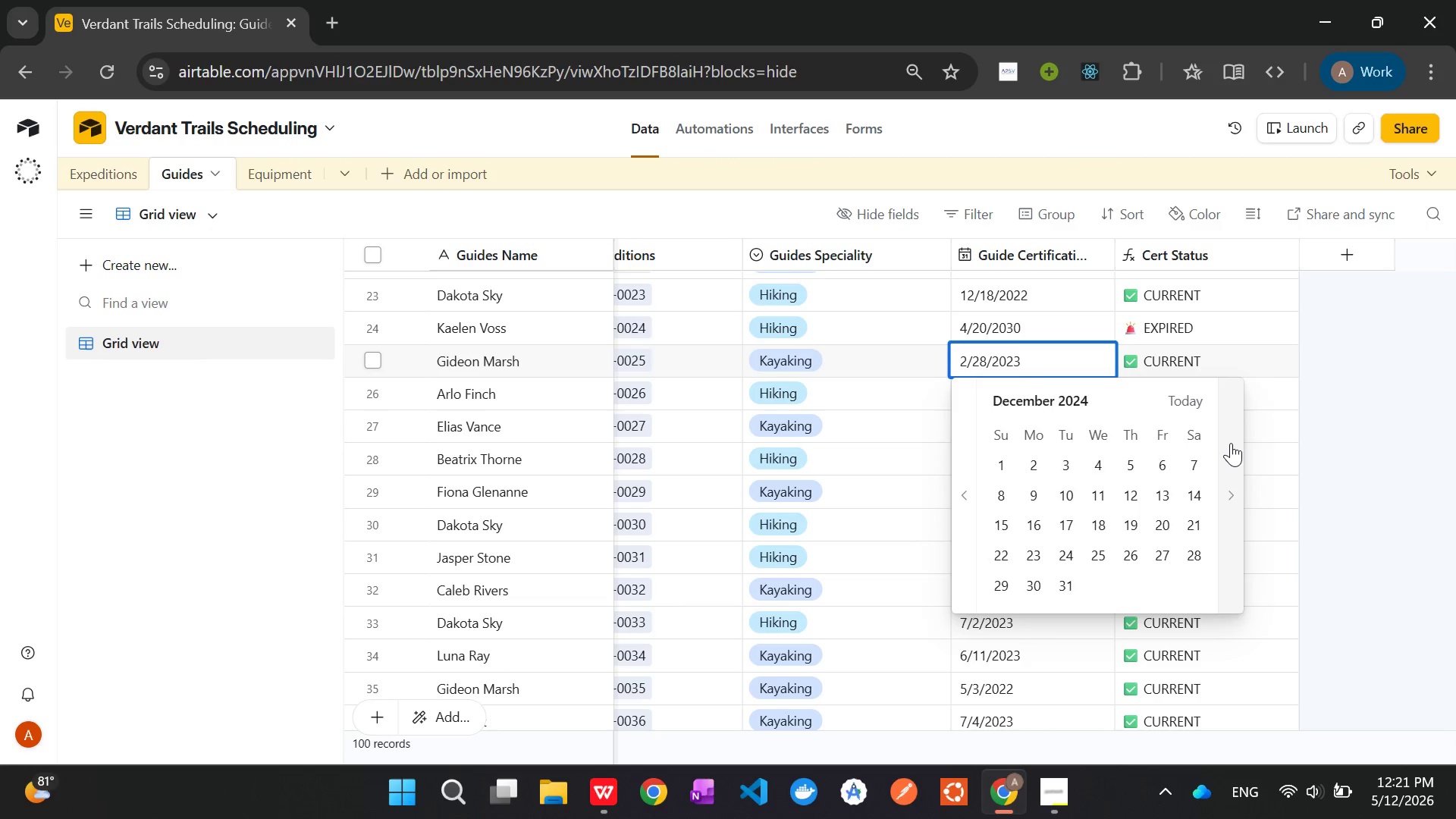 
triple_click([1231, 443])
 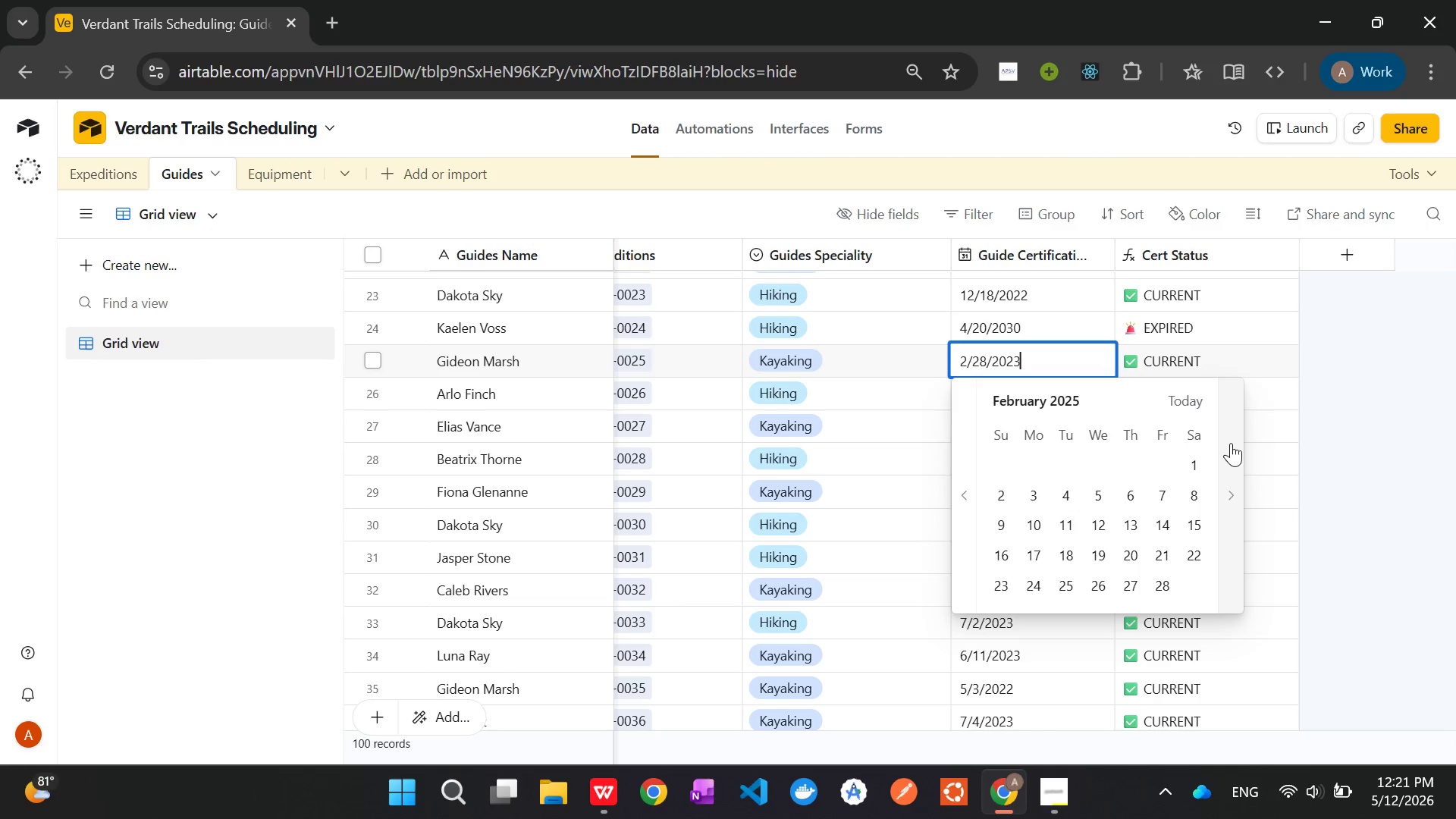 
triple_click([1231, 443])
 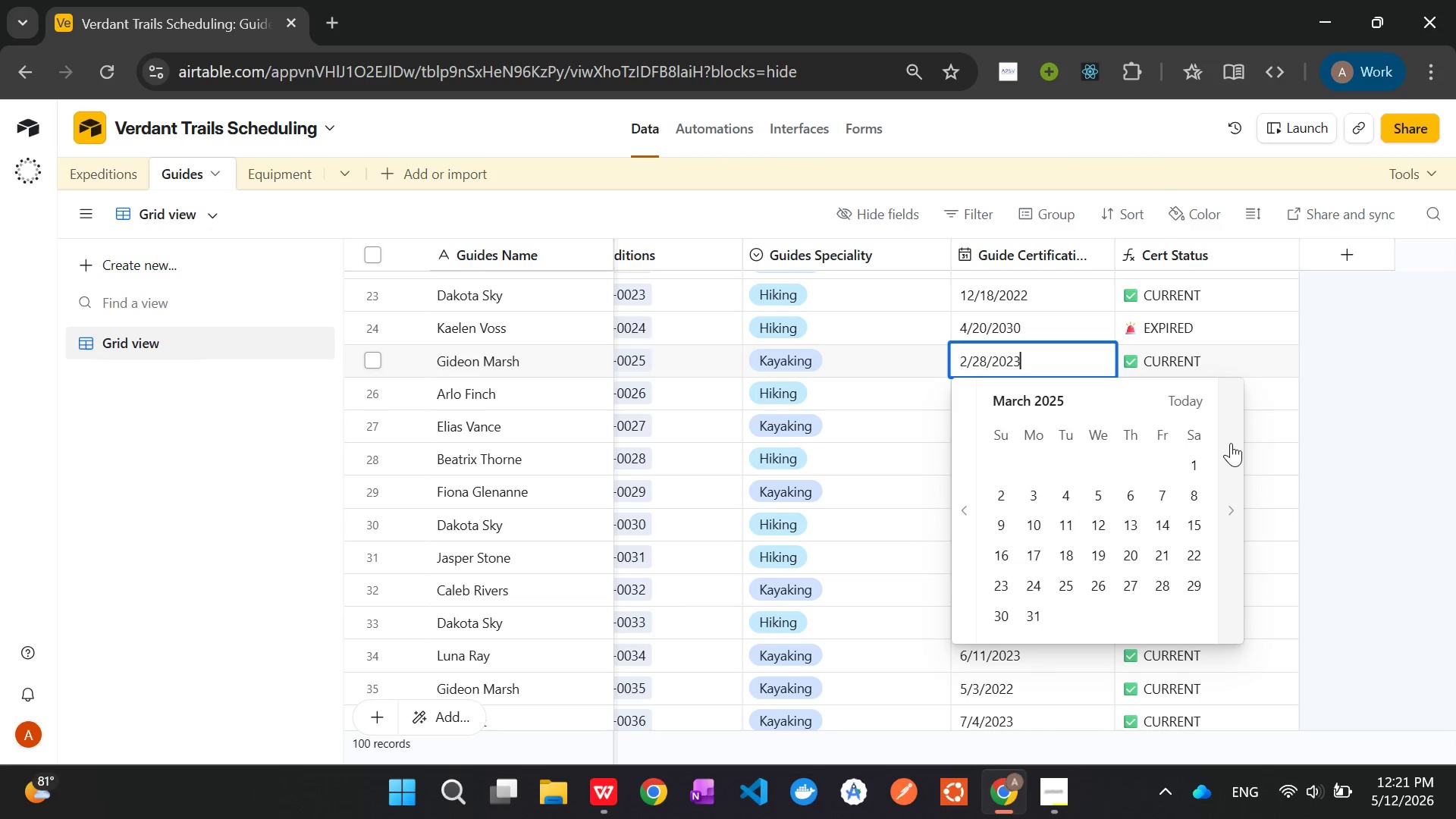 
triple_click([1231, 443])
 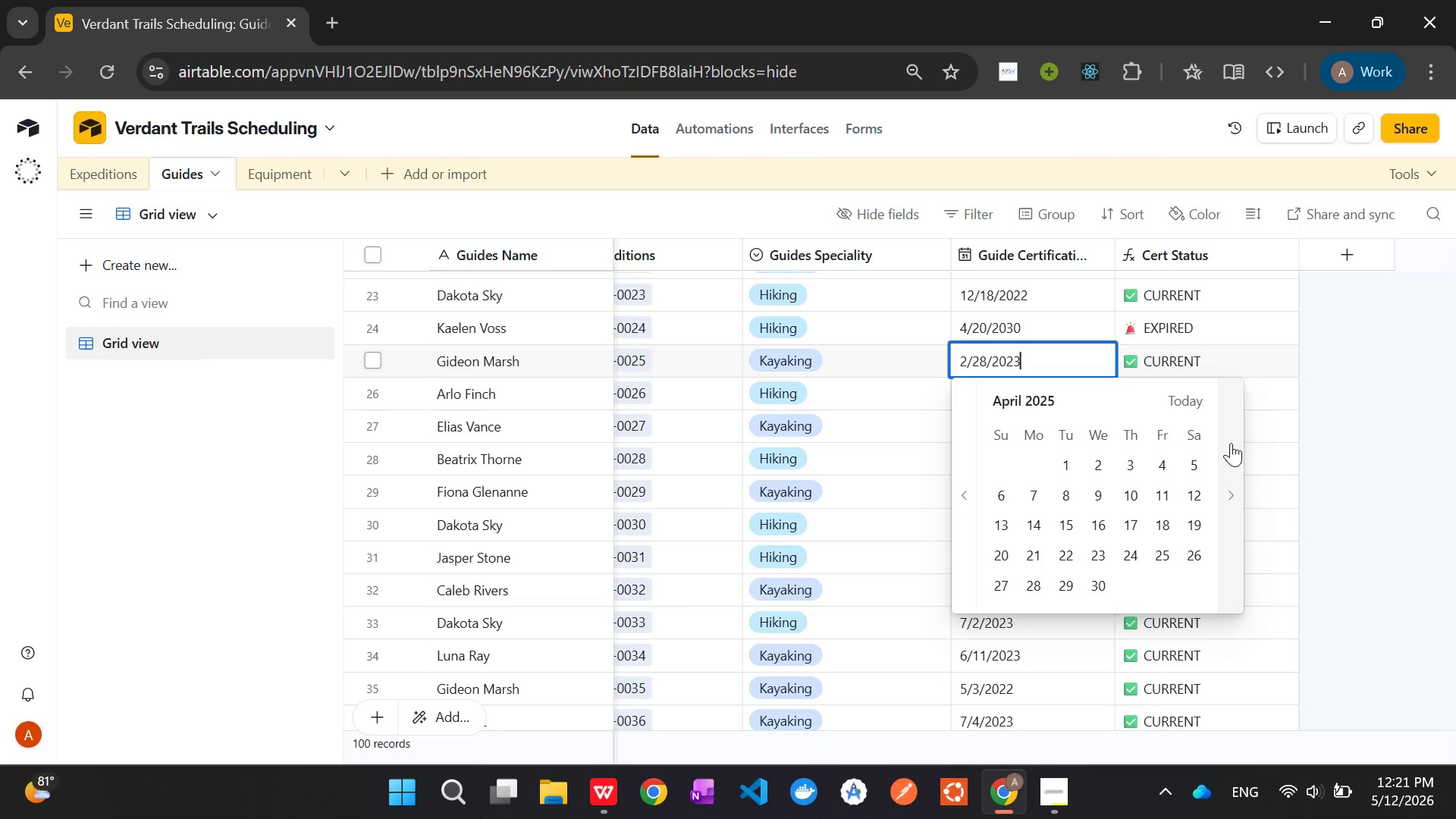 
triple_click([1231, 443])
 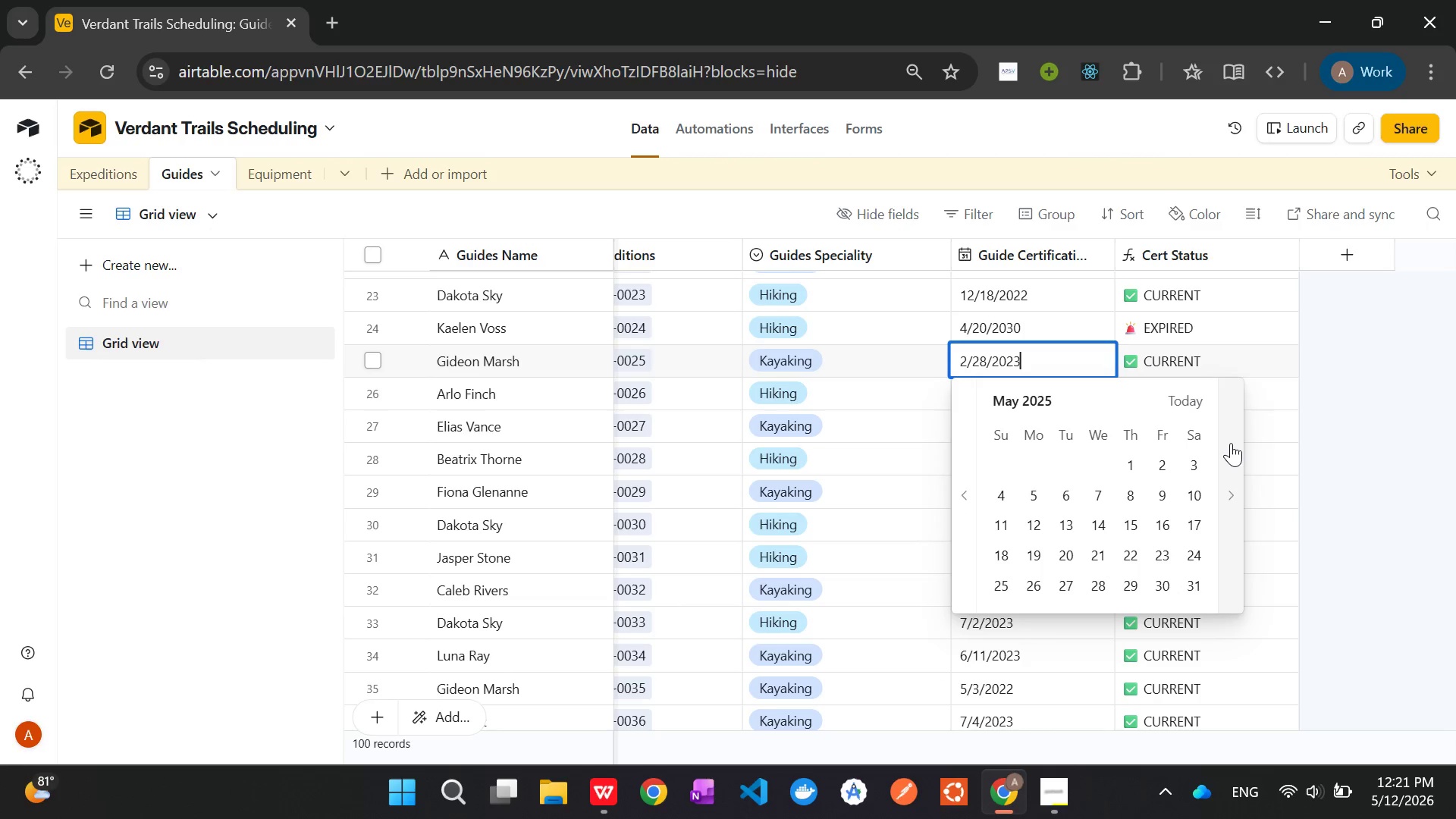 
triple_click([1231, 443])
 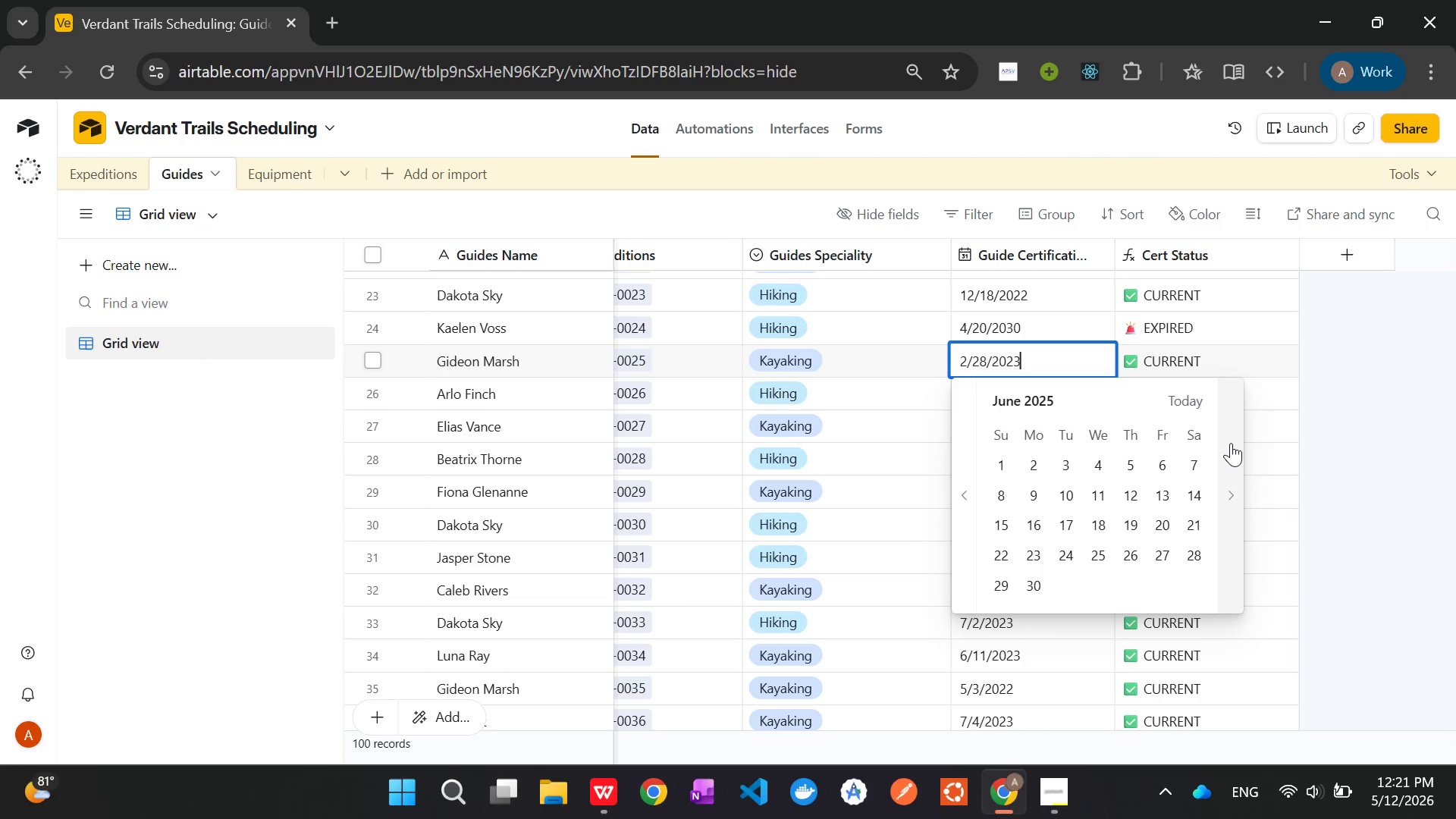 
triple_click([1231, 443])
 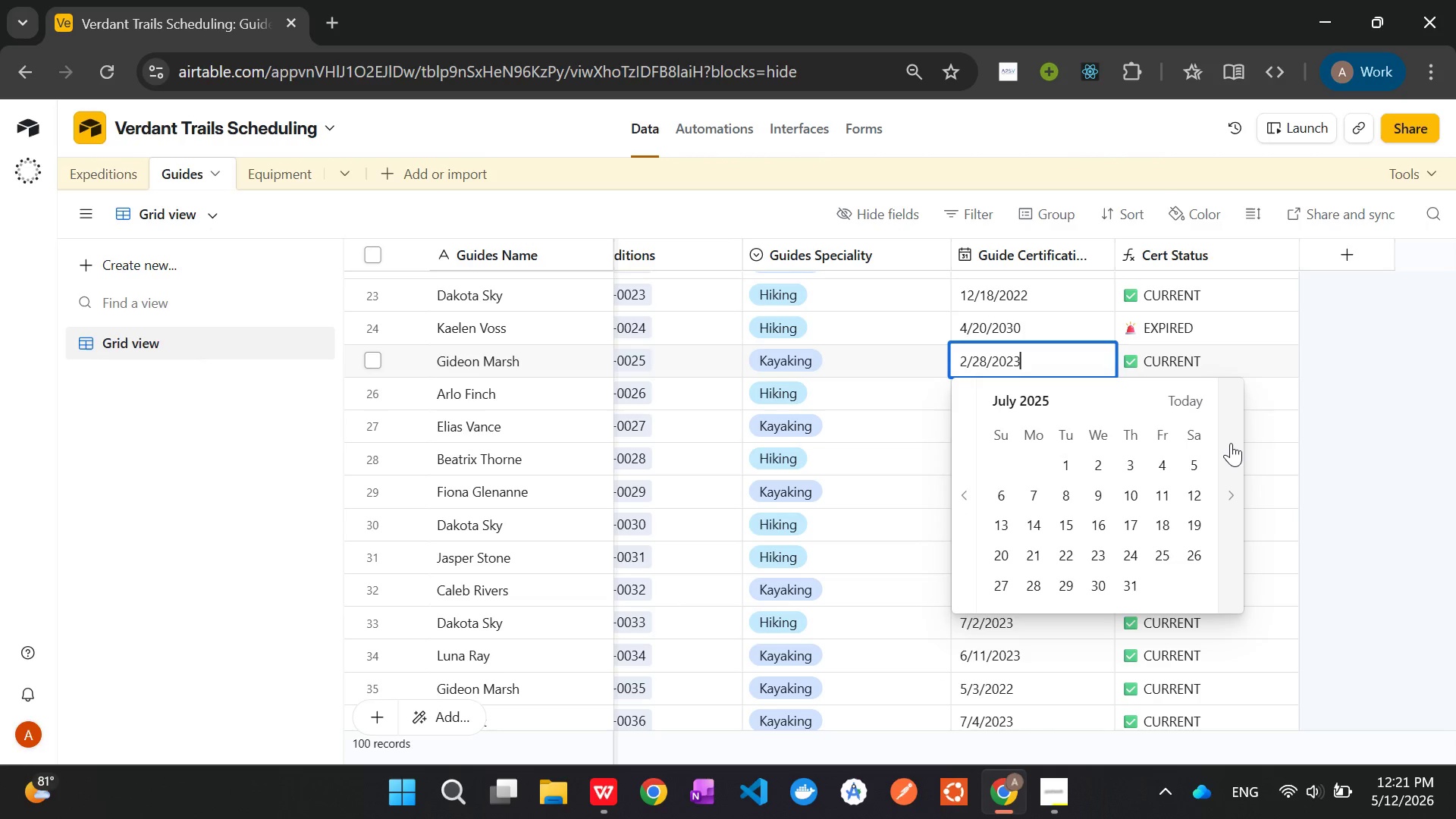 
triple_click([1231, 443])
 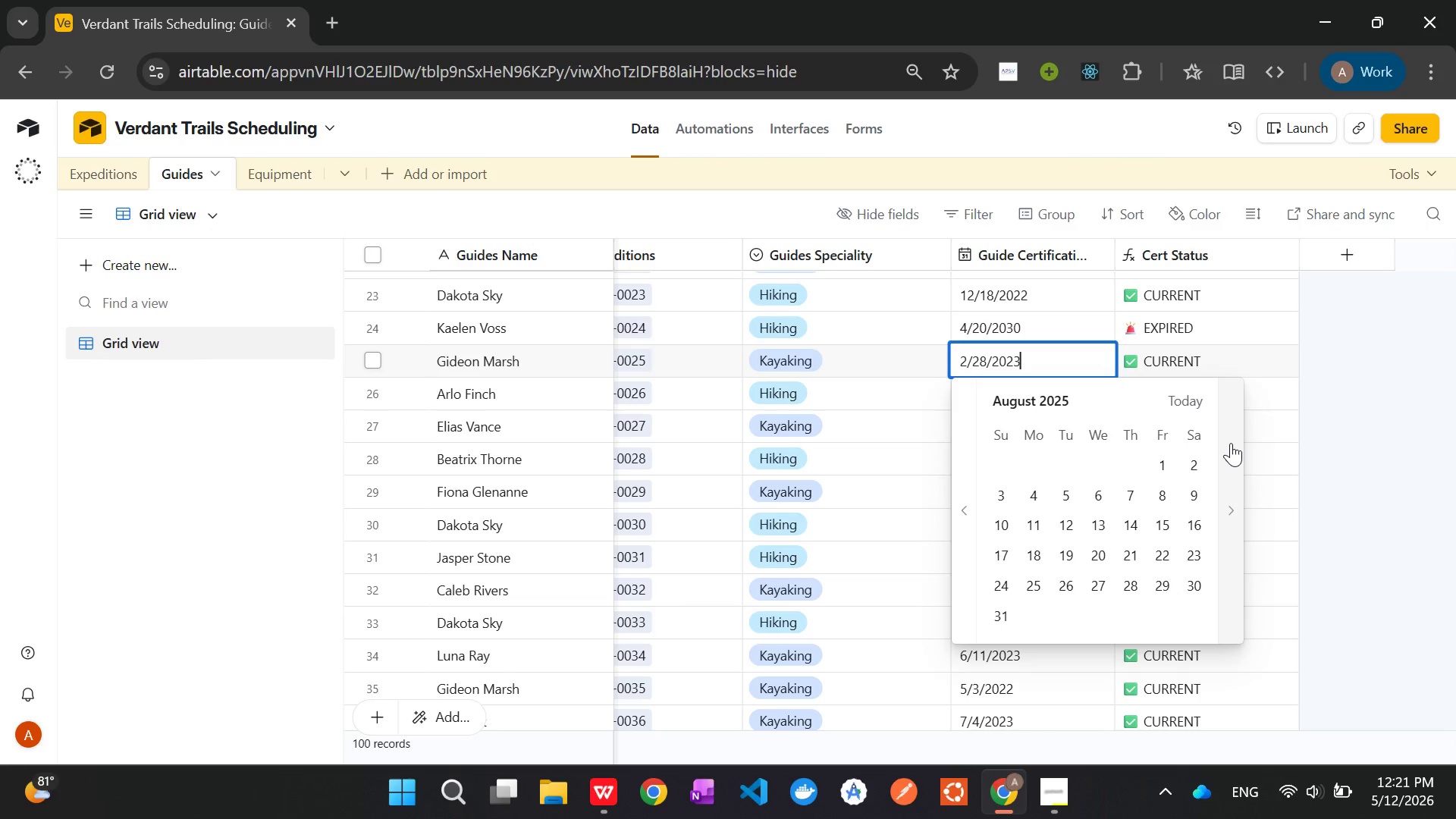 
triple_click([1231, 443])
 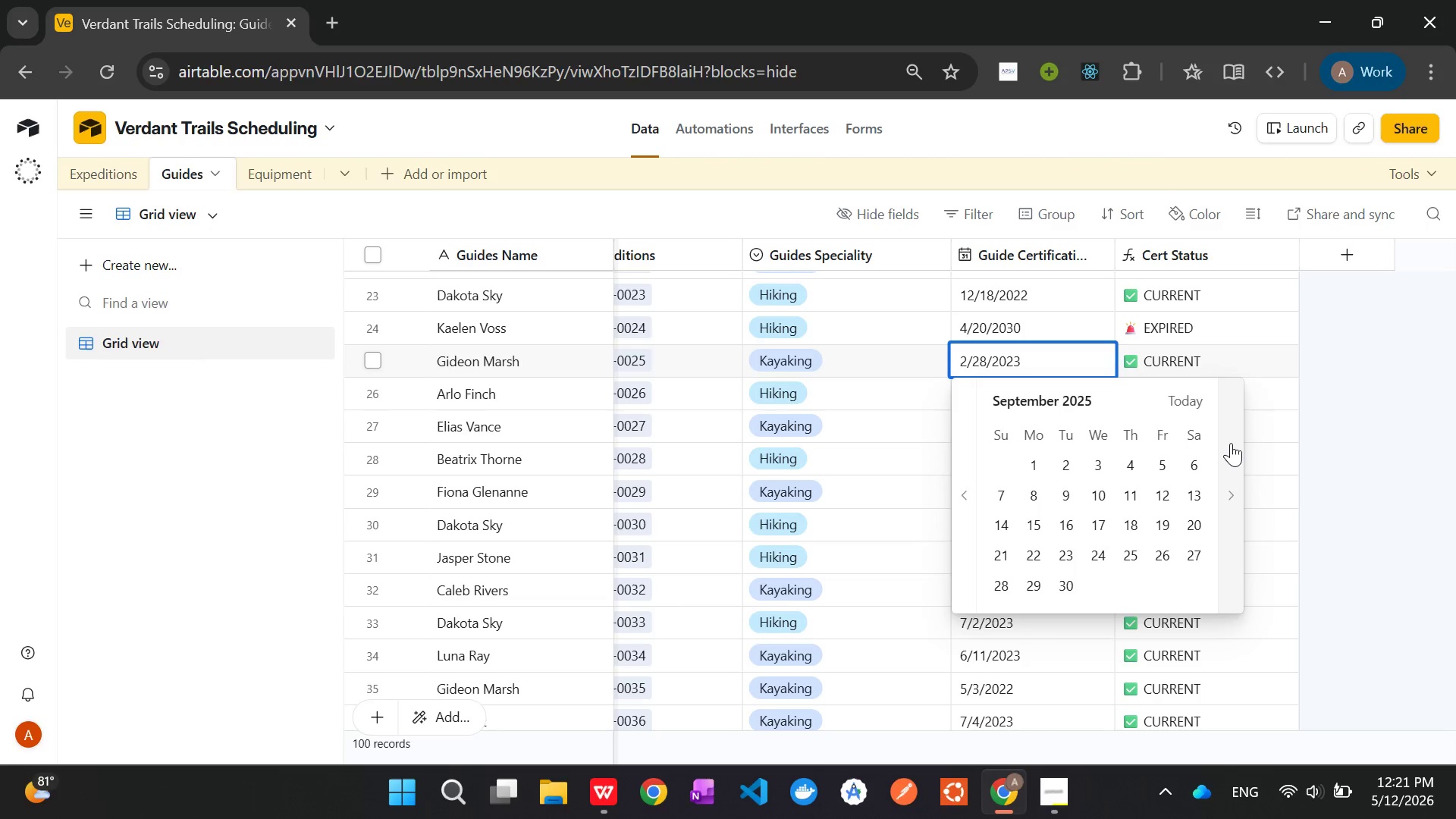 
triple_click([1231, 443])
 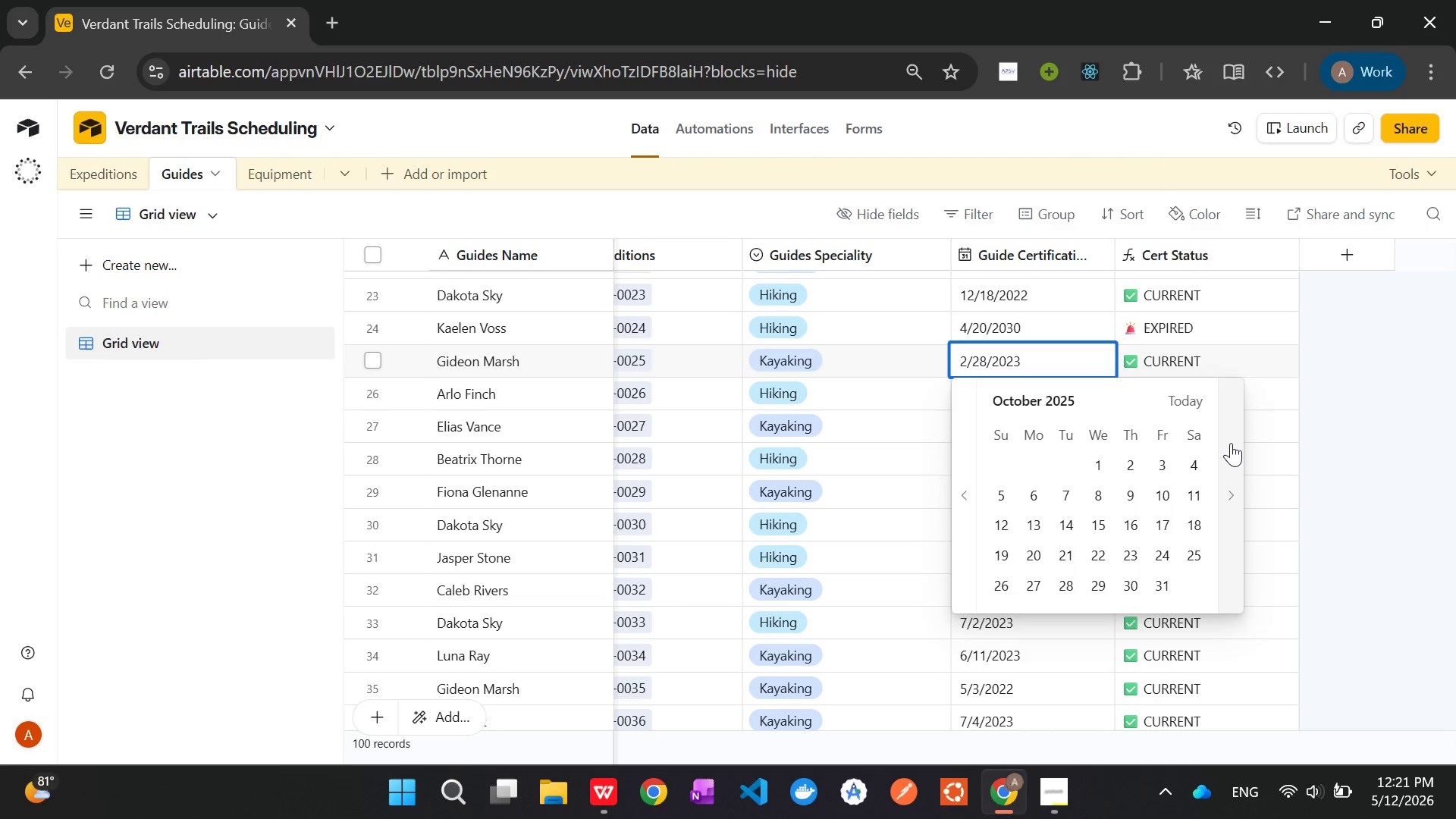 
triple_click([1231, 443])
 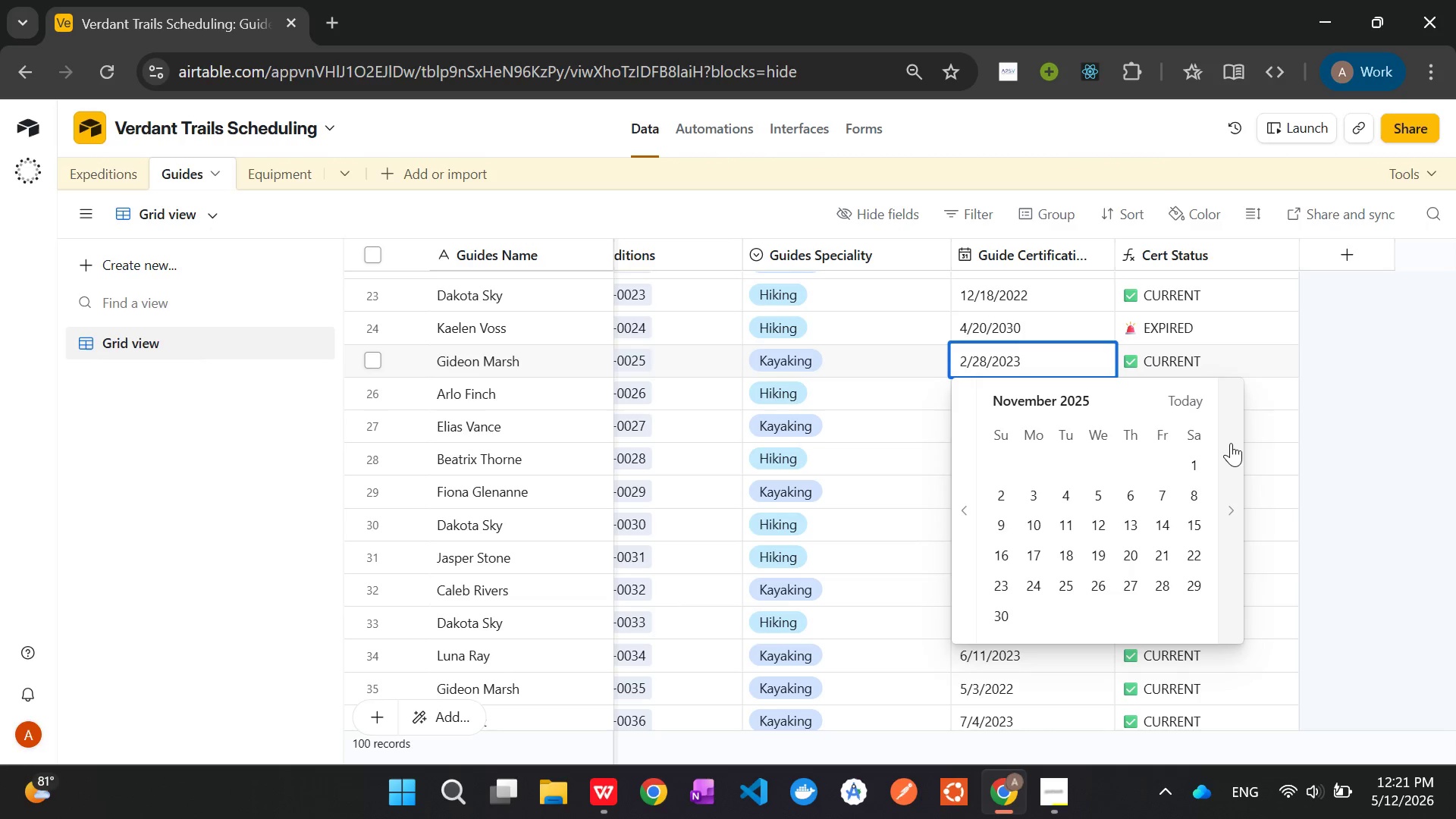 
triple_click([1231, 443])
 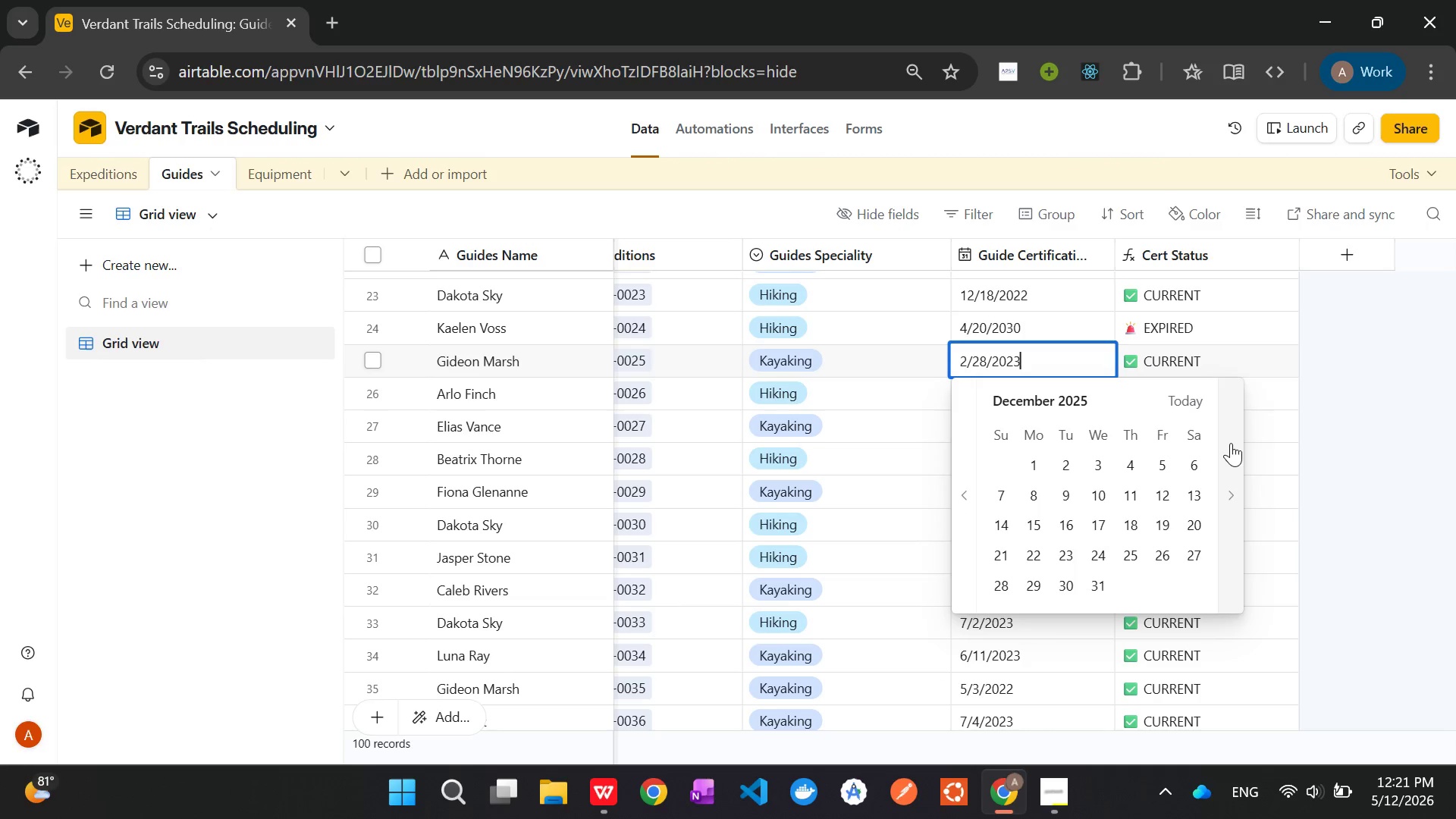 
triple_click([1231, 443])
 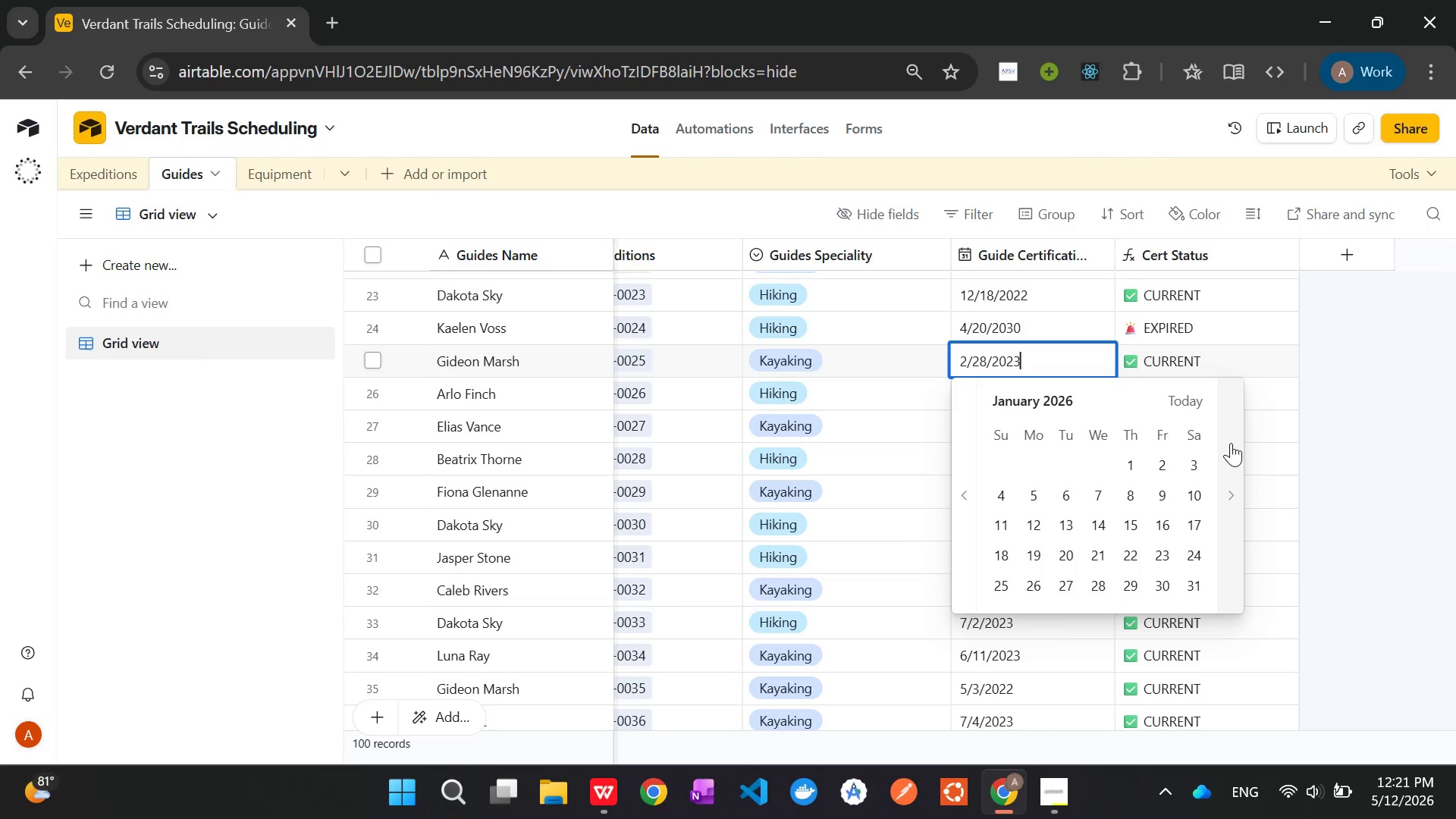 
triple_click([1231, 443])
 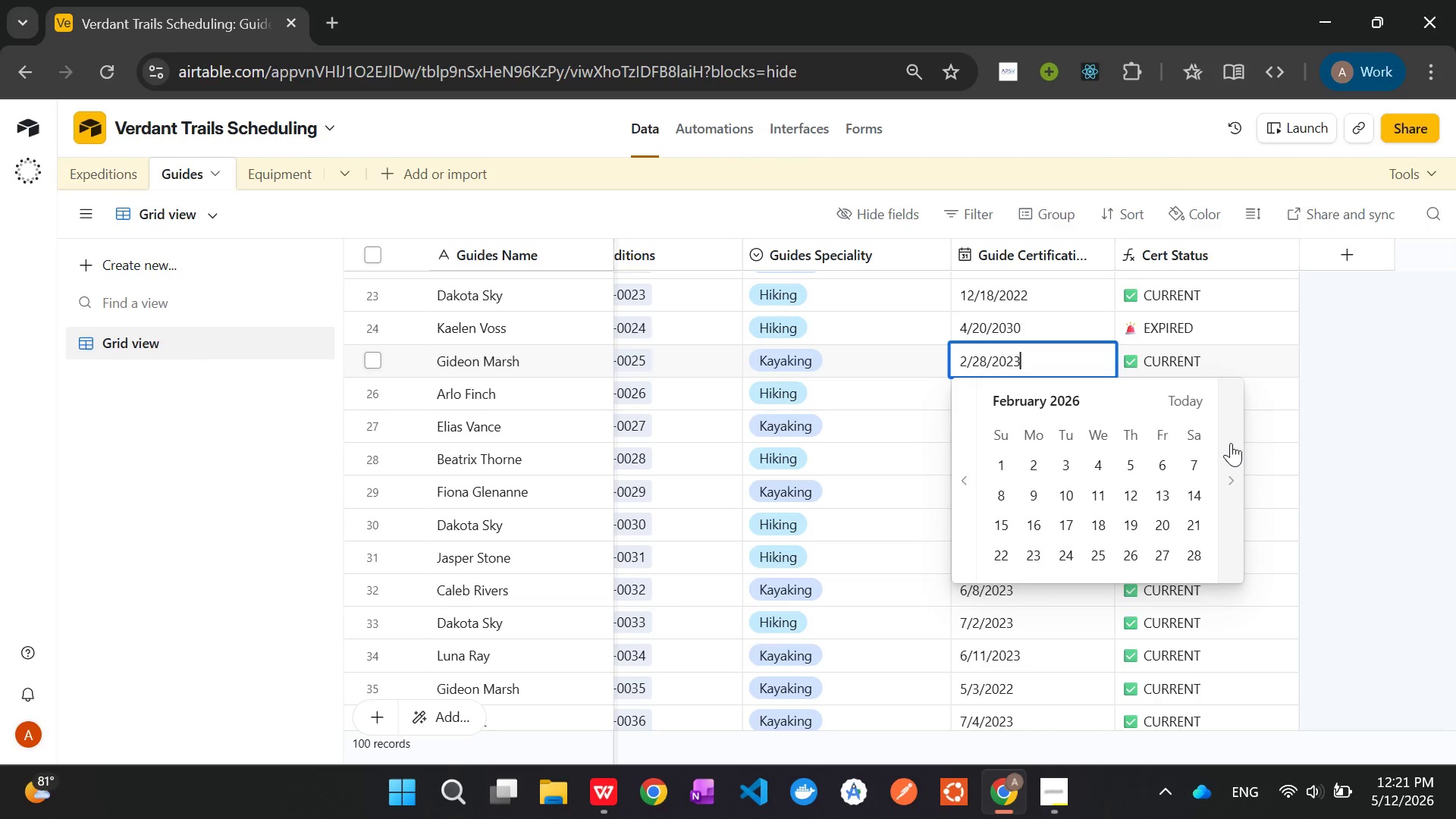 
triple_click([1231, 443])
 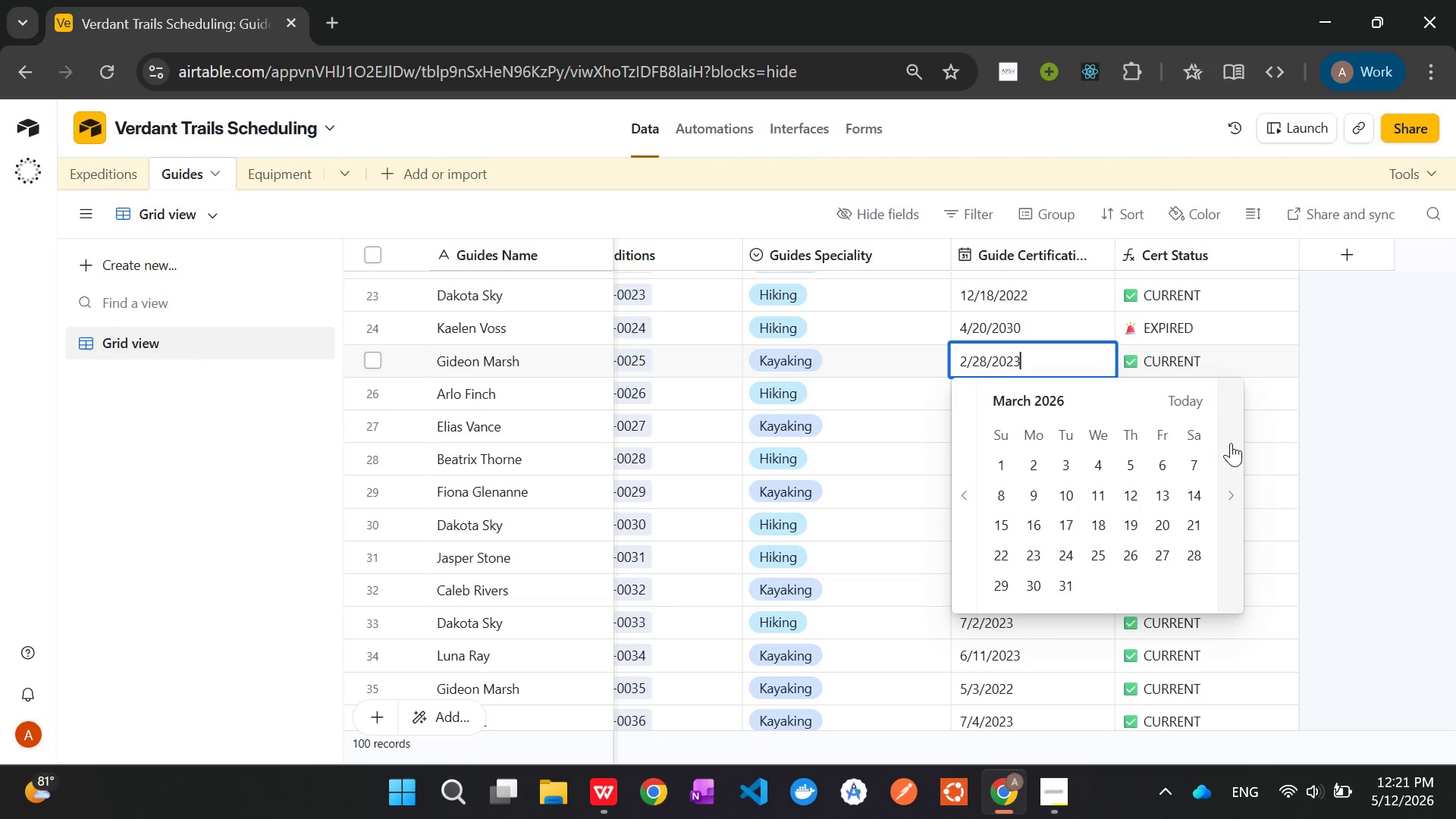 
triple_click([1231, 443])
 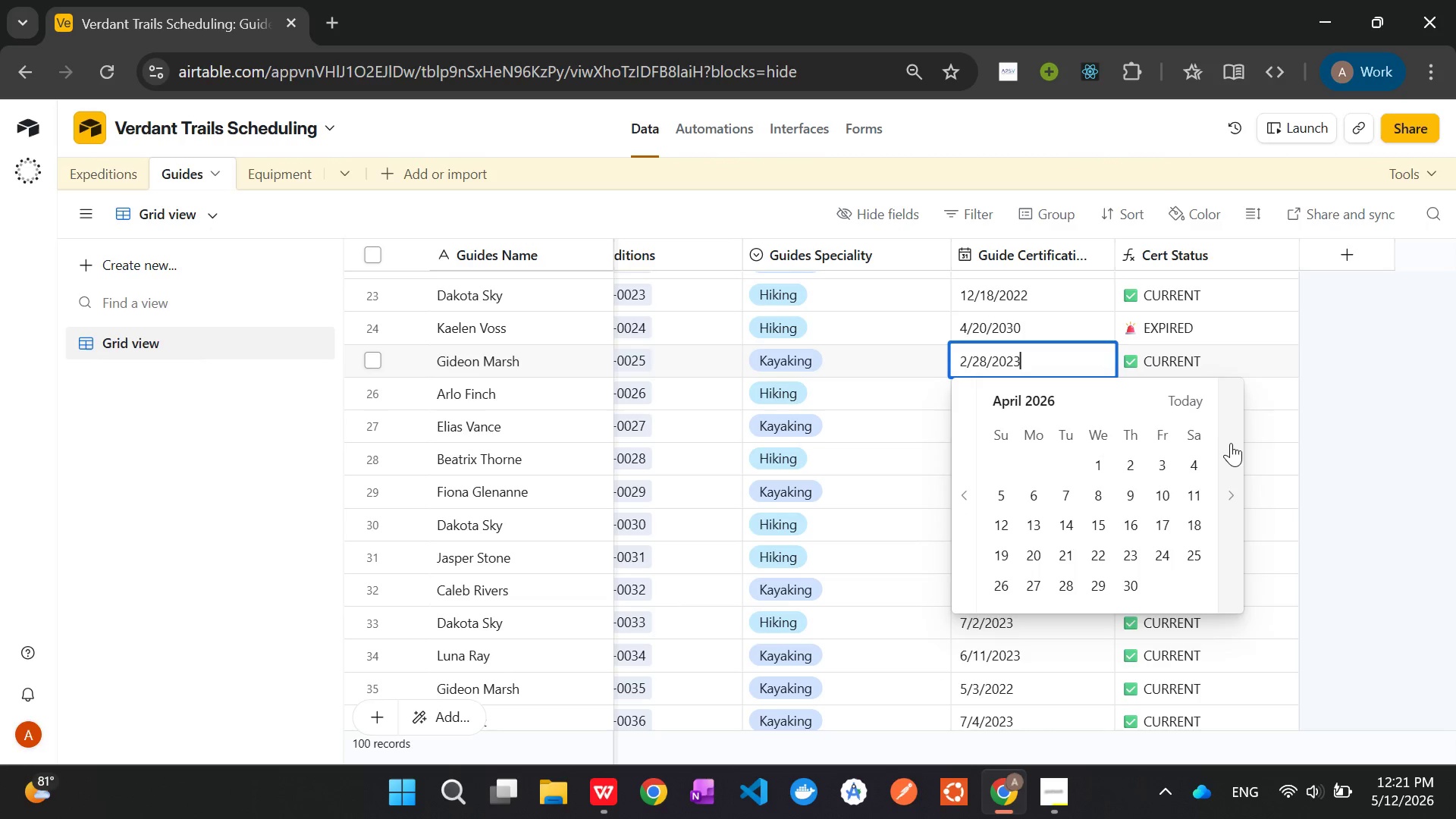 
triple_click([1231, 443])
 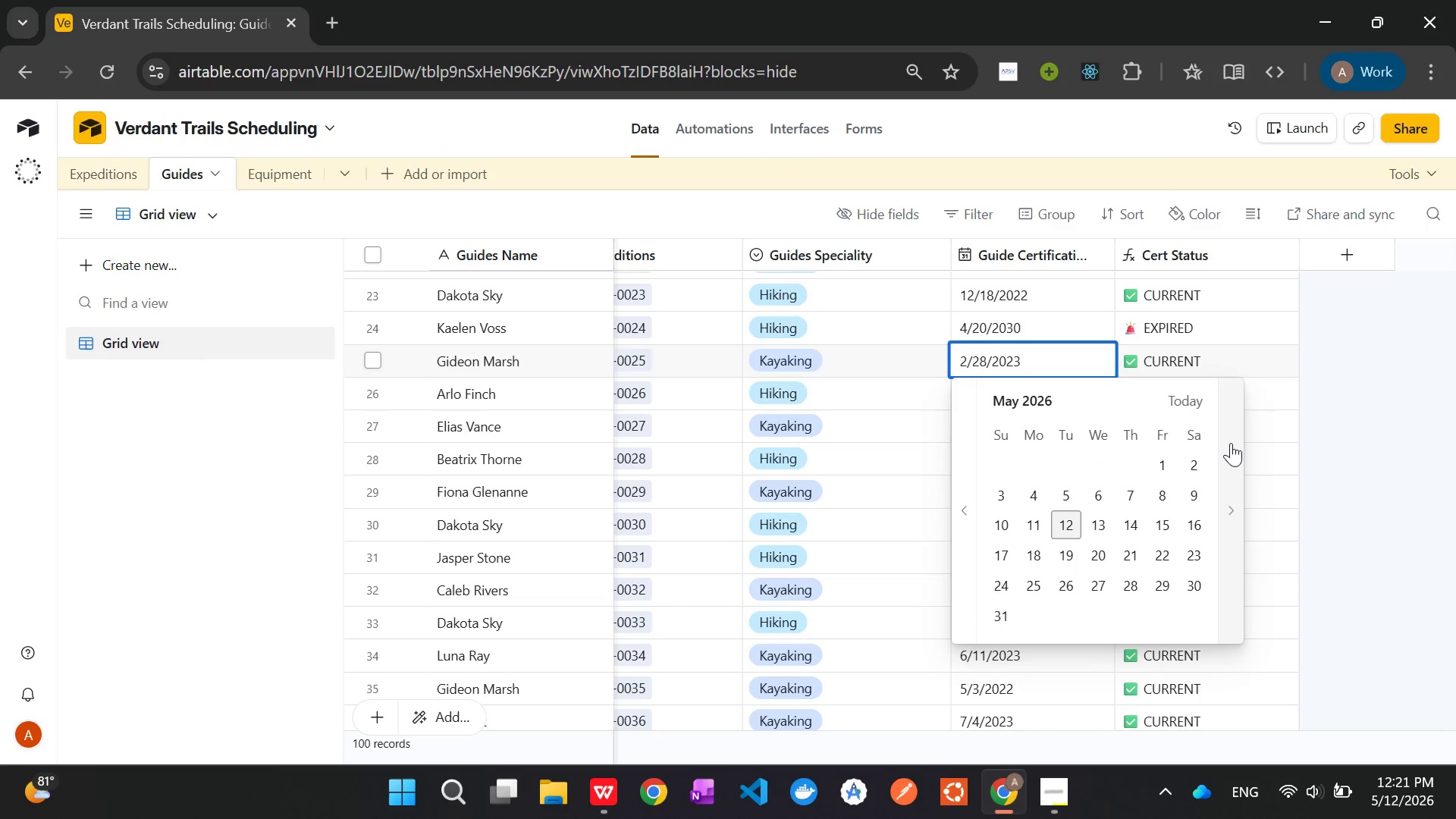 
triple_click([1231, 443])
 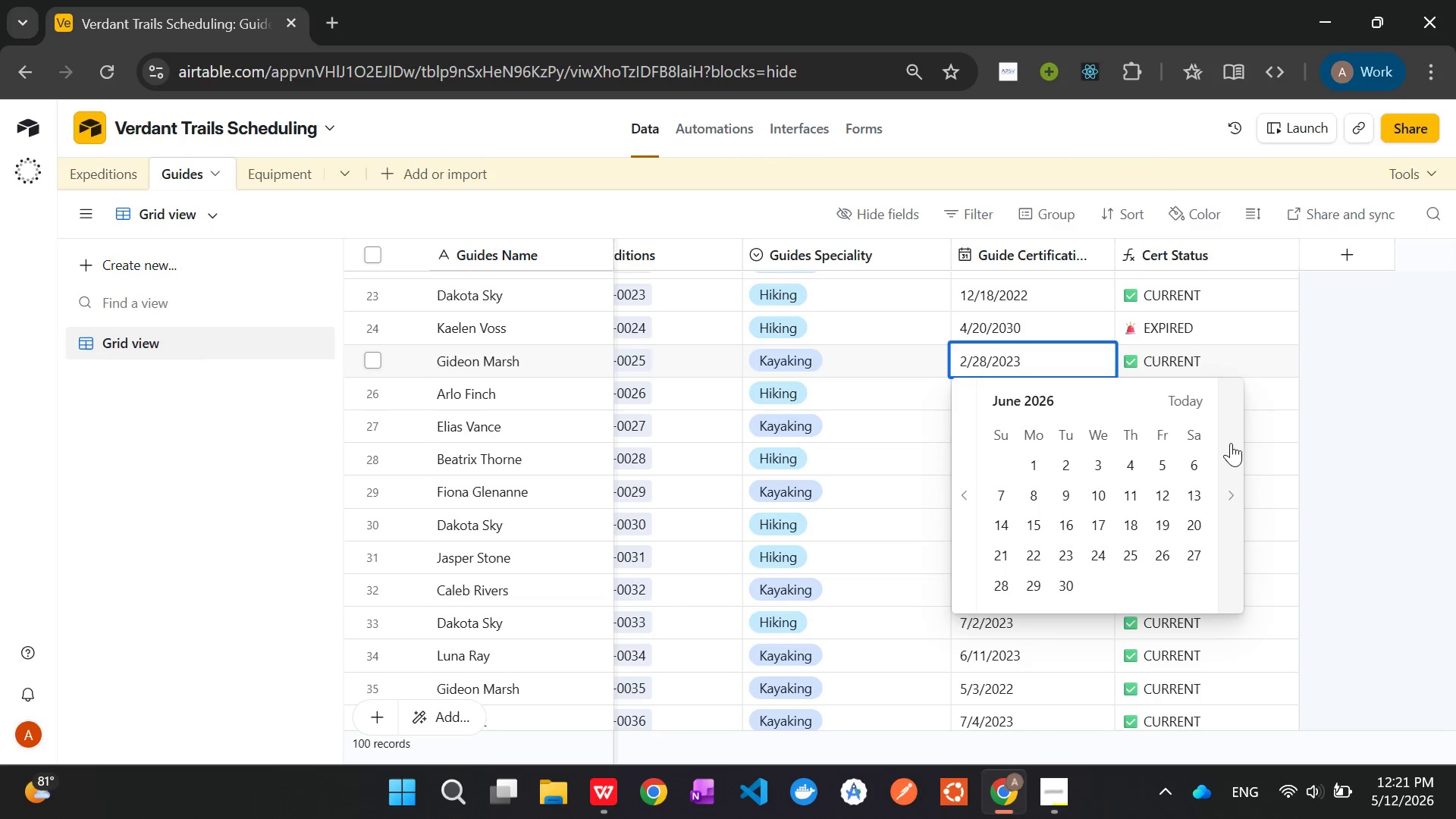 
triple_click([1231, 443])
 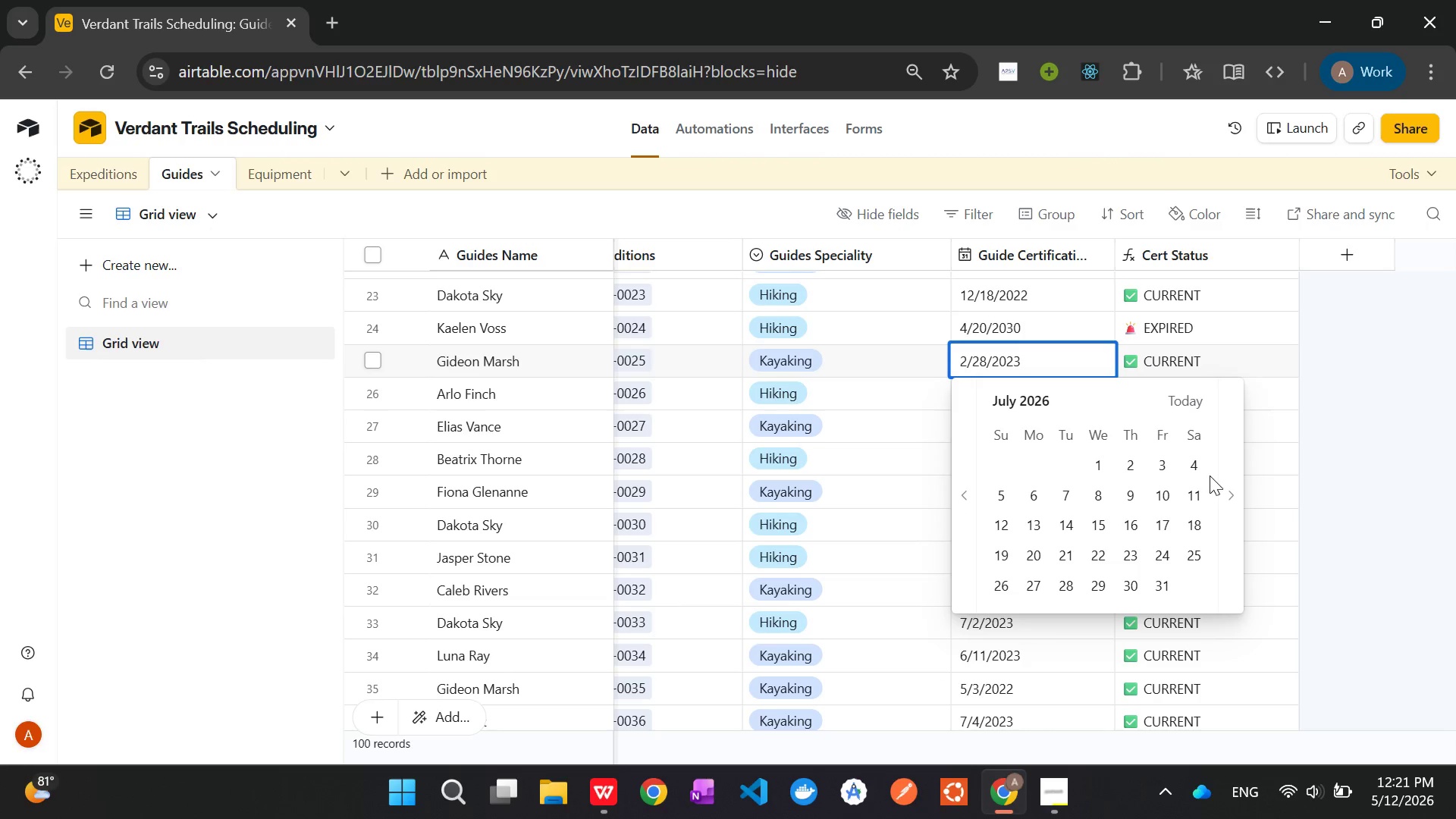 
left_click([1199, 493])
 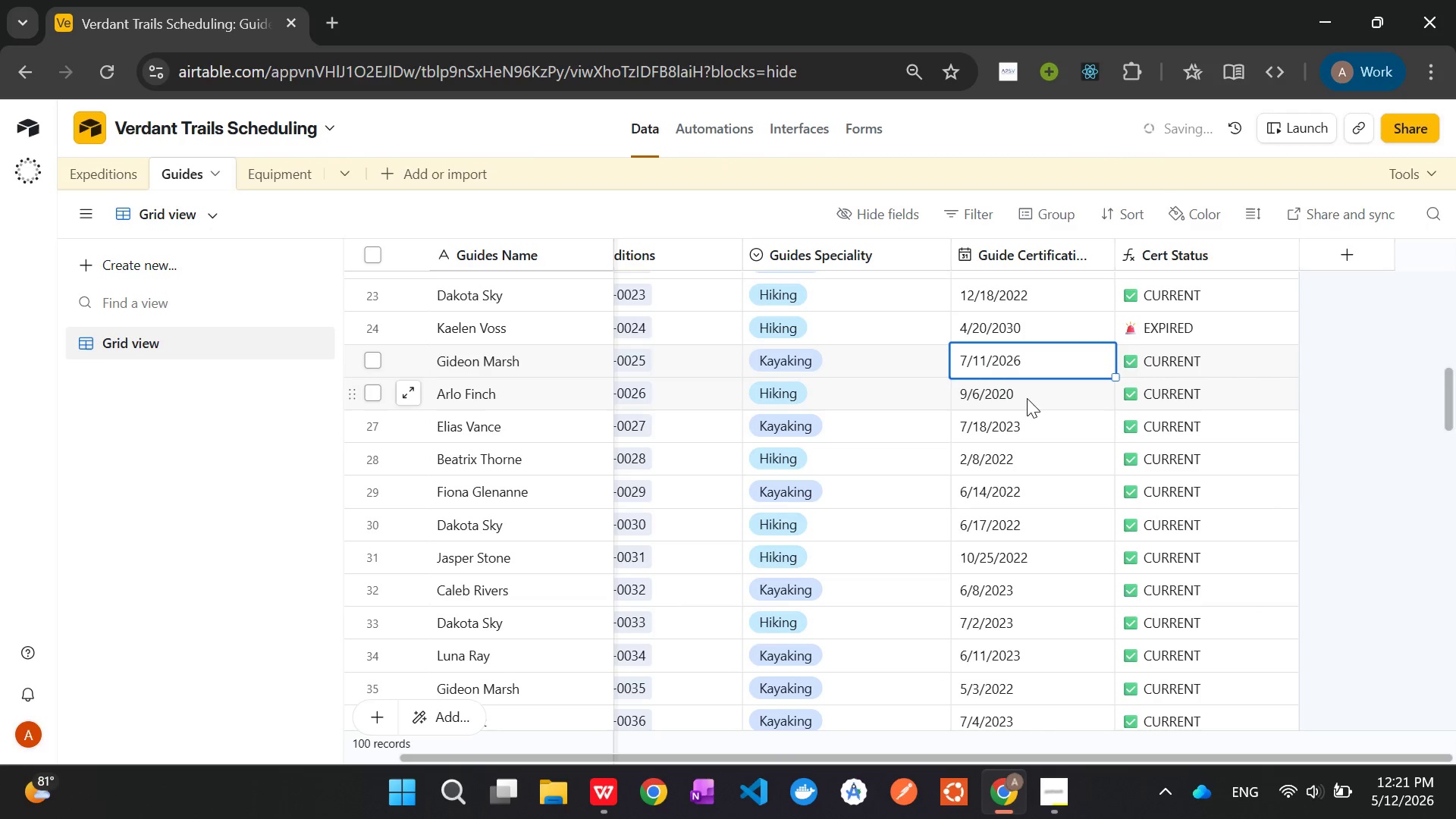 
double_click([1026, 394])
 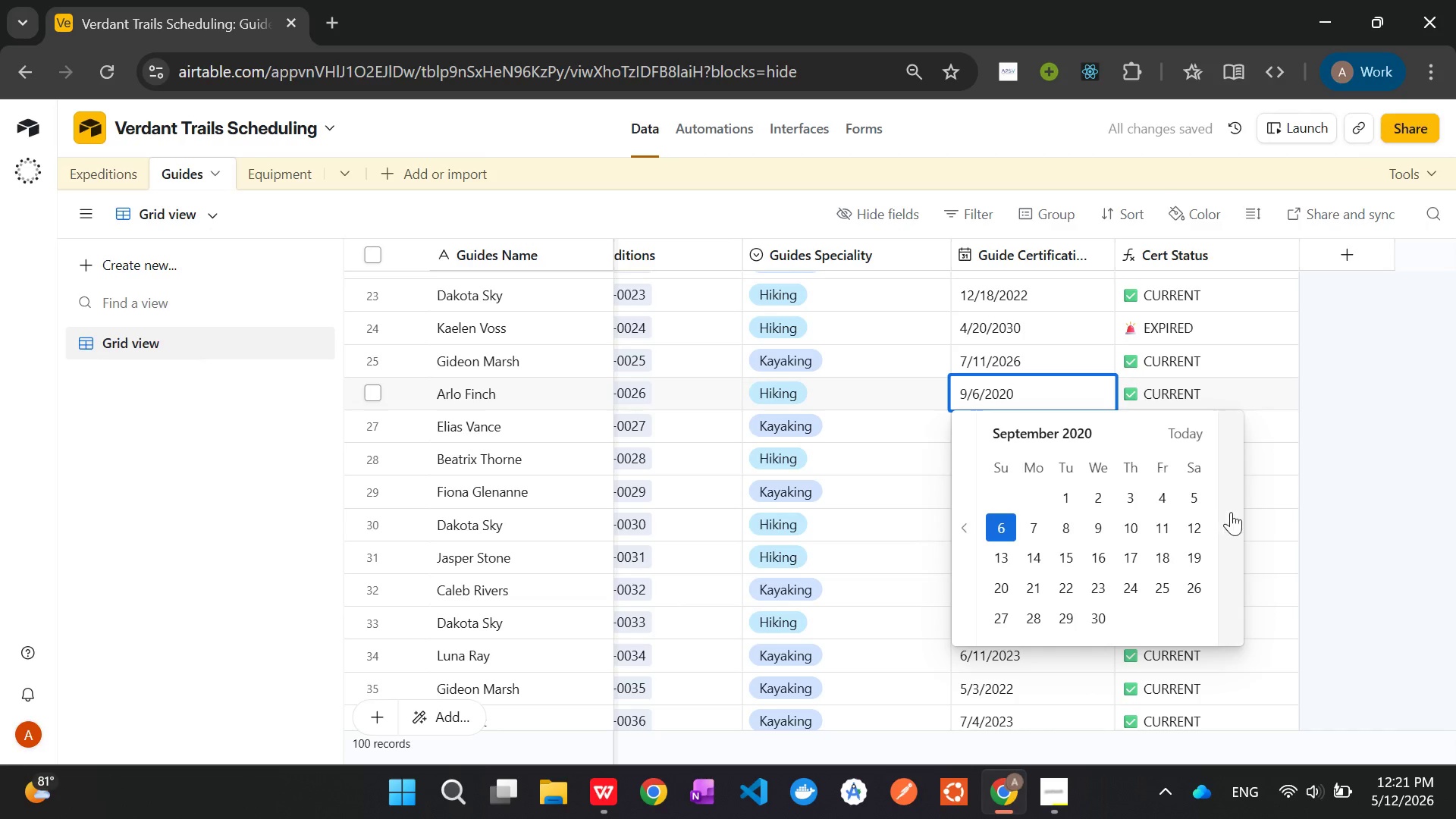 
double_click([1232, 513])
 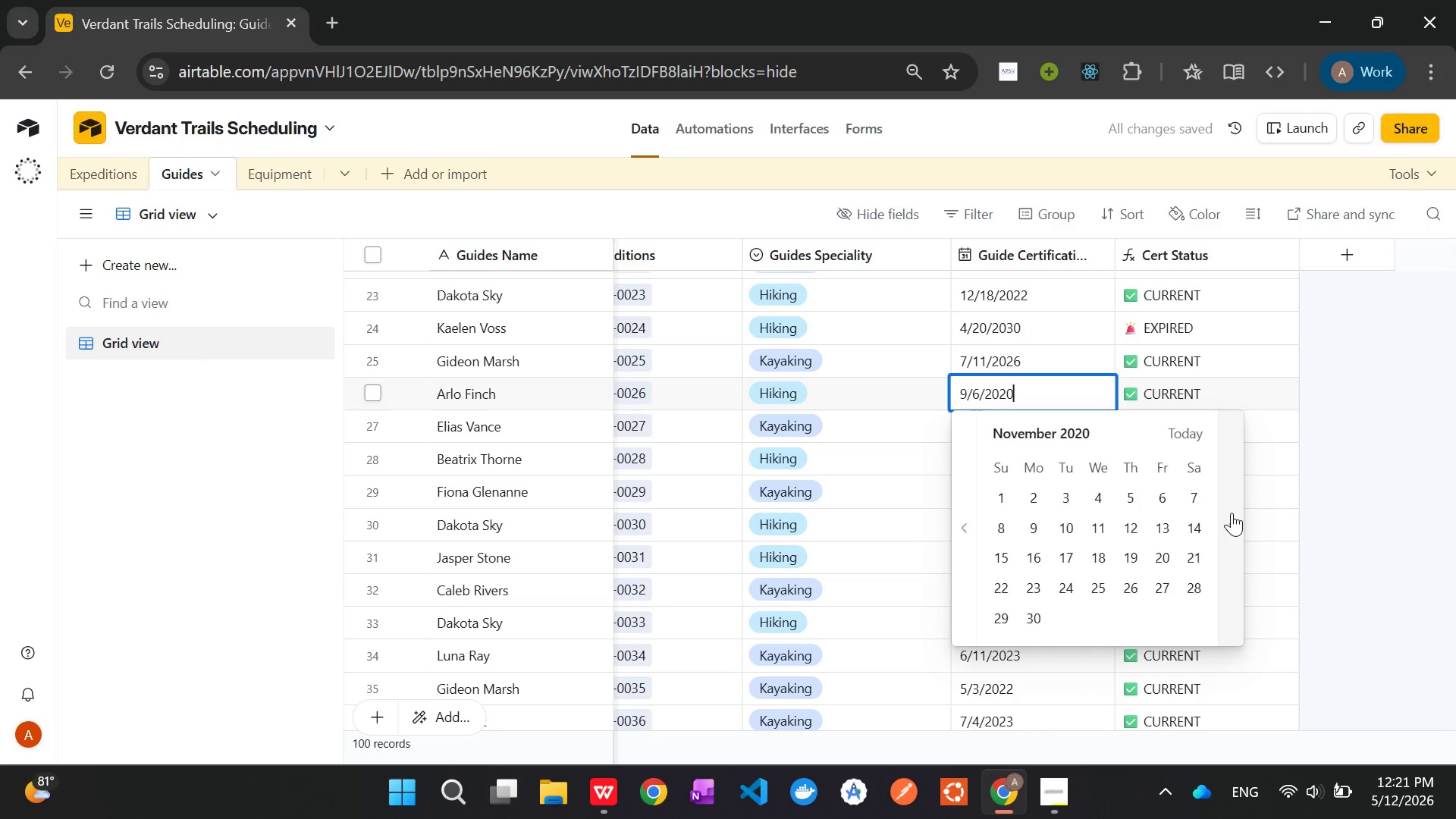 
triple_click([1232, 513])
 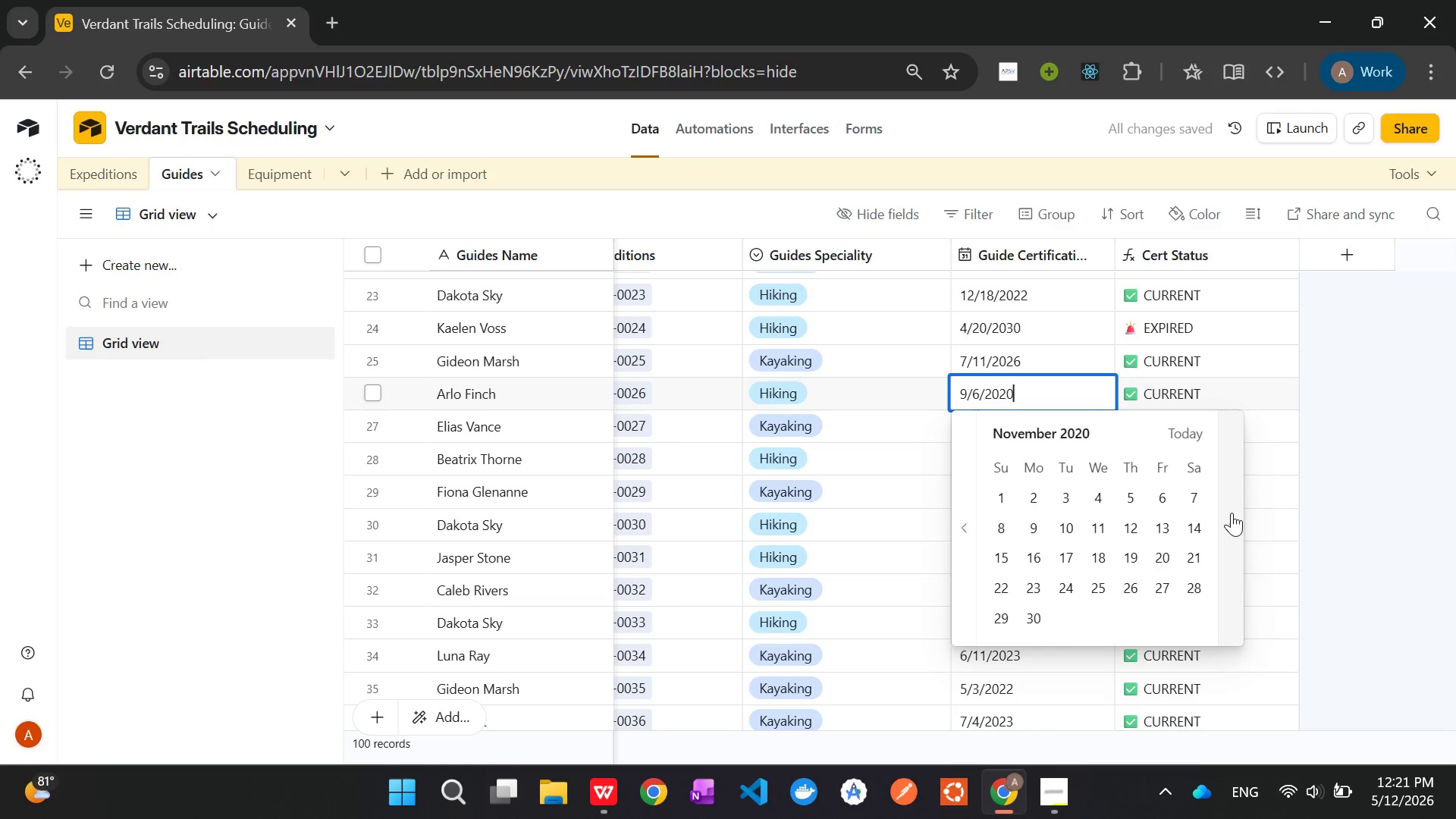 
triple_click([1232, 513])
 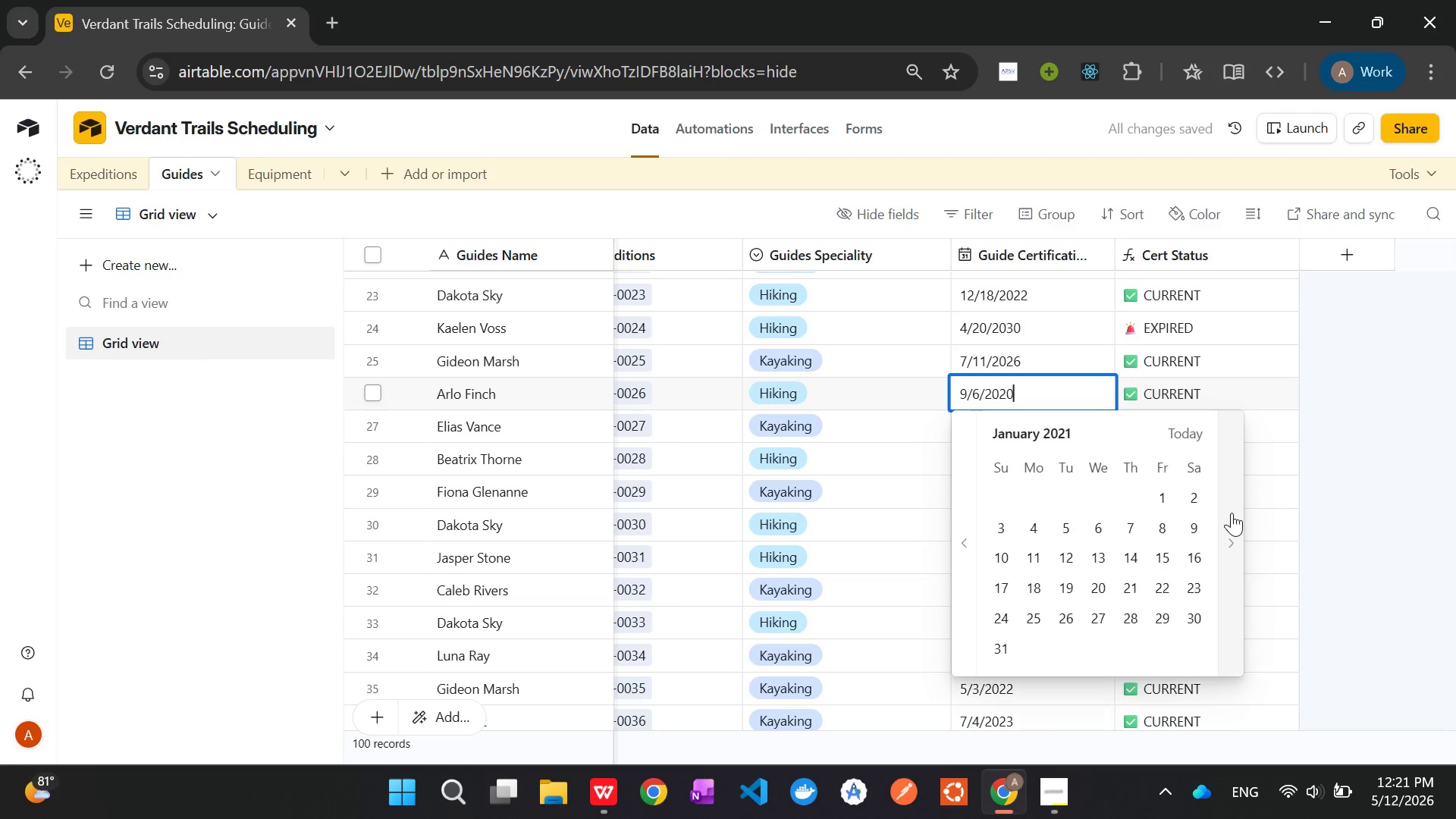 
triple_click([1232, 513])
 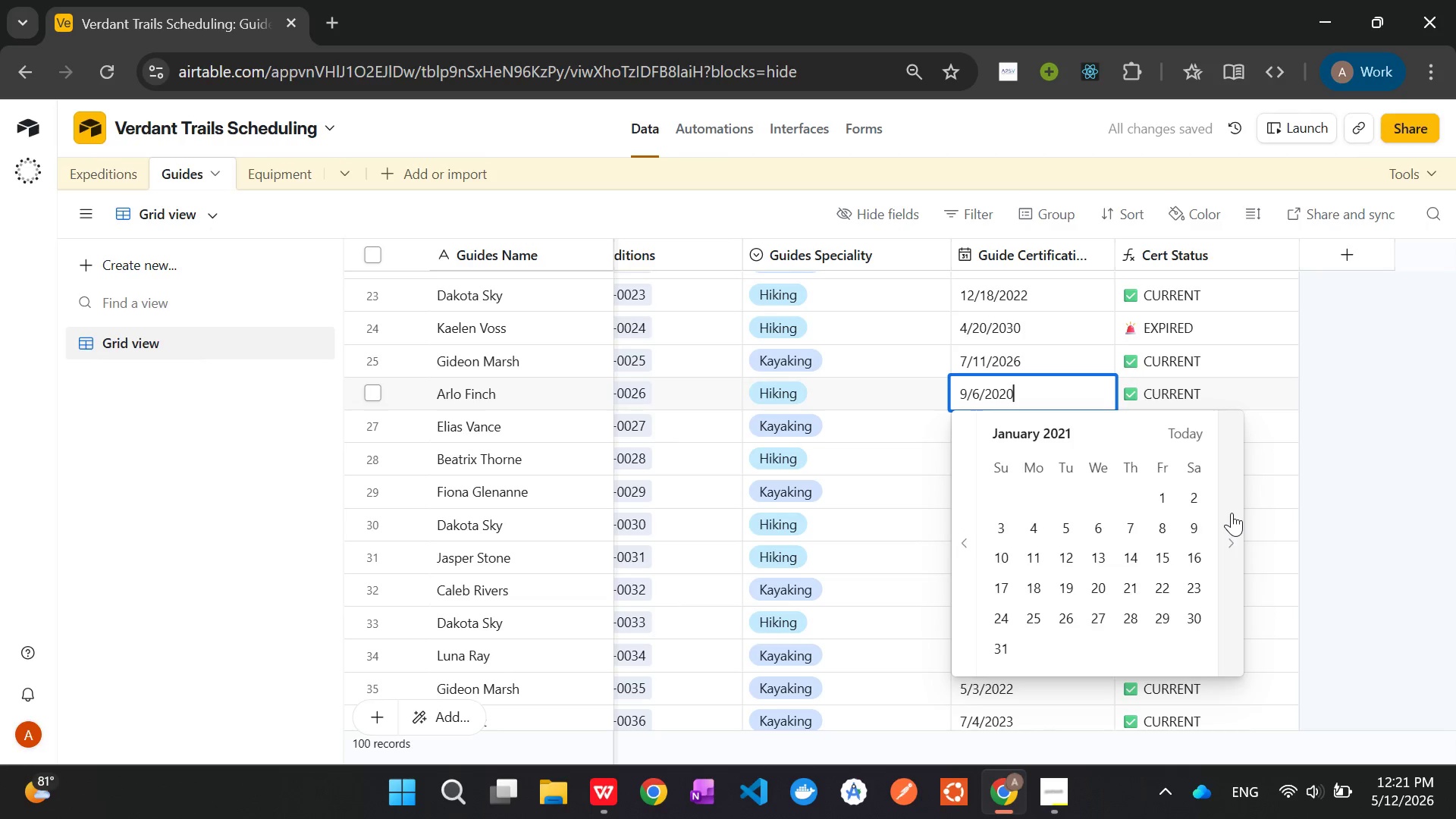 
triple_click([1232, 513])
 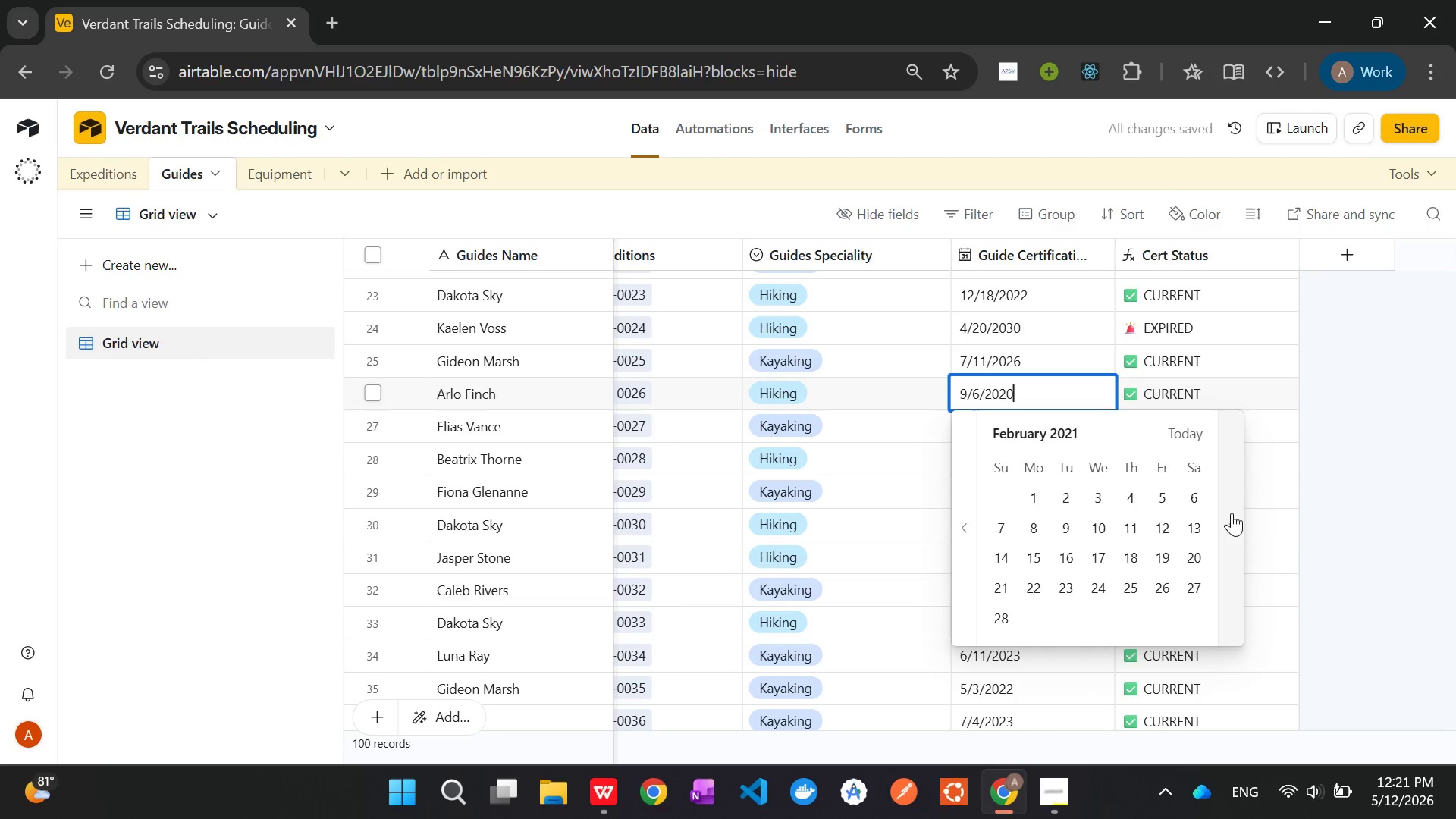 
triple_click([1232, 513])
 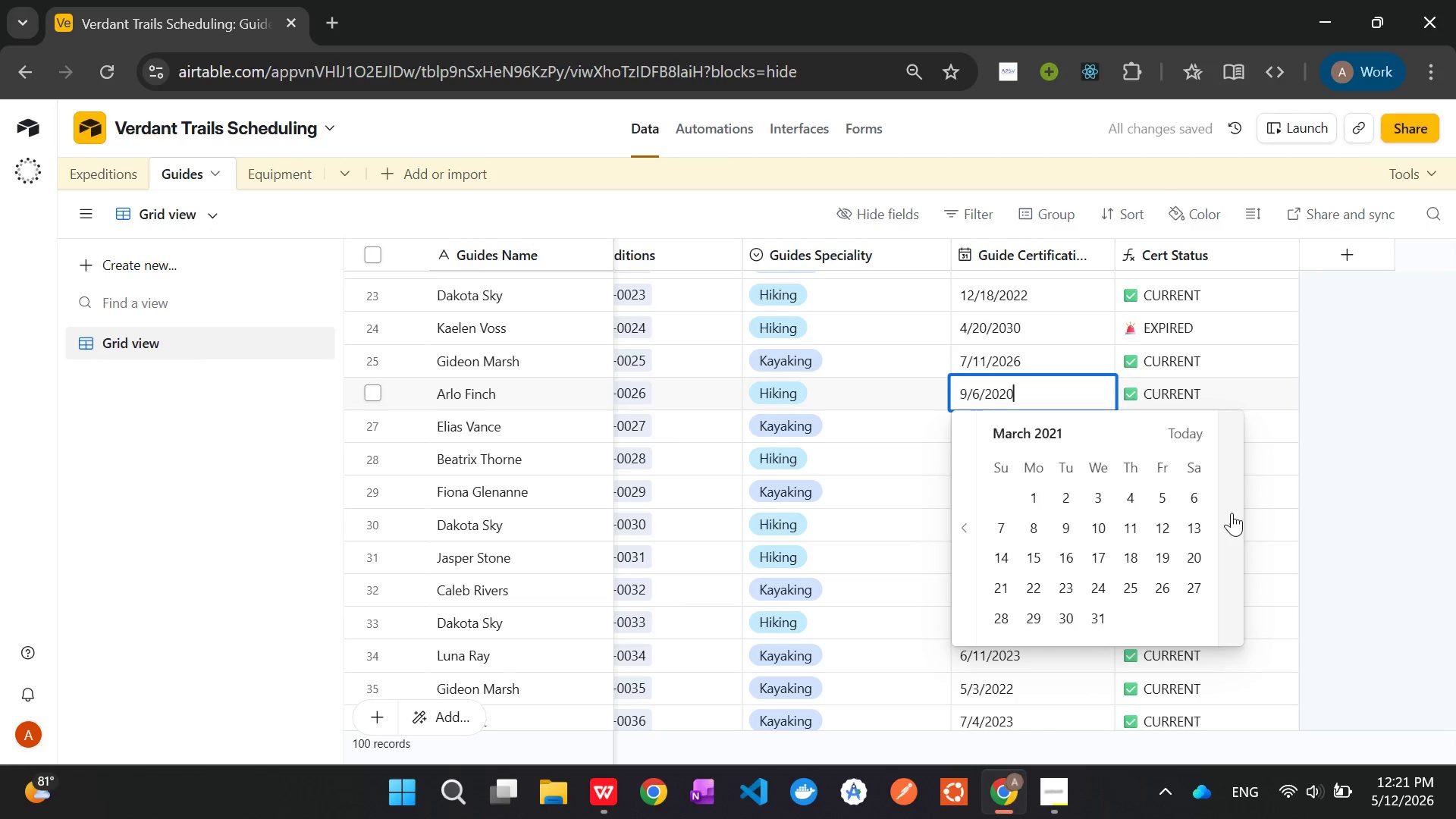 
triple_click([1232, 513])
 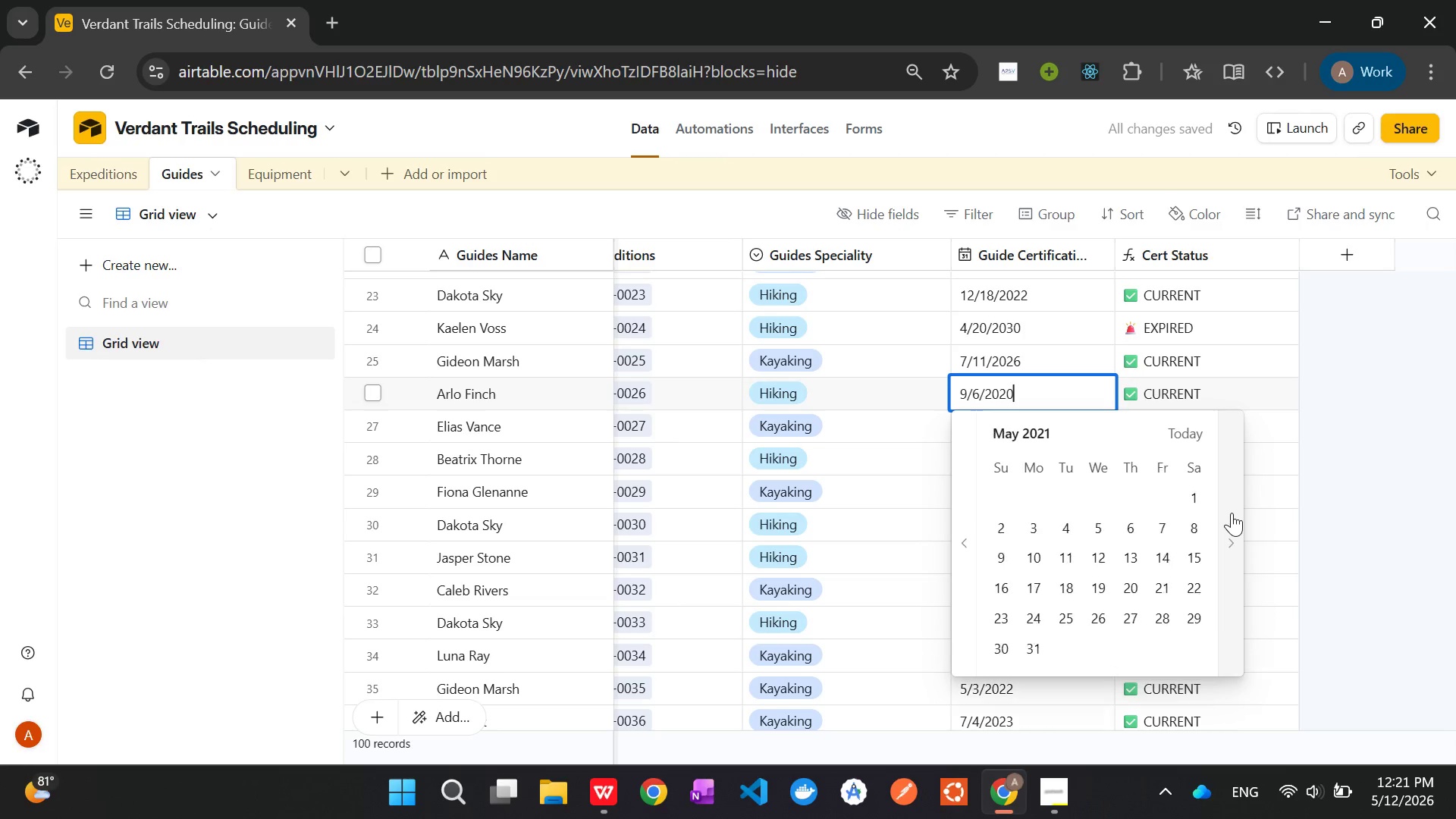 
triple_click([1232, 513])
 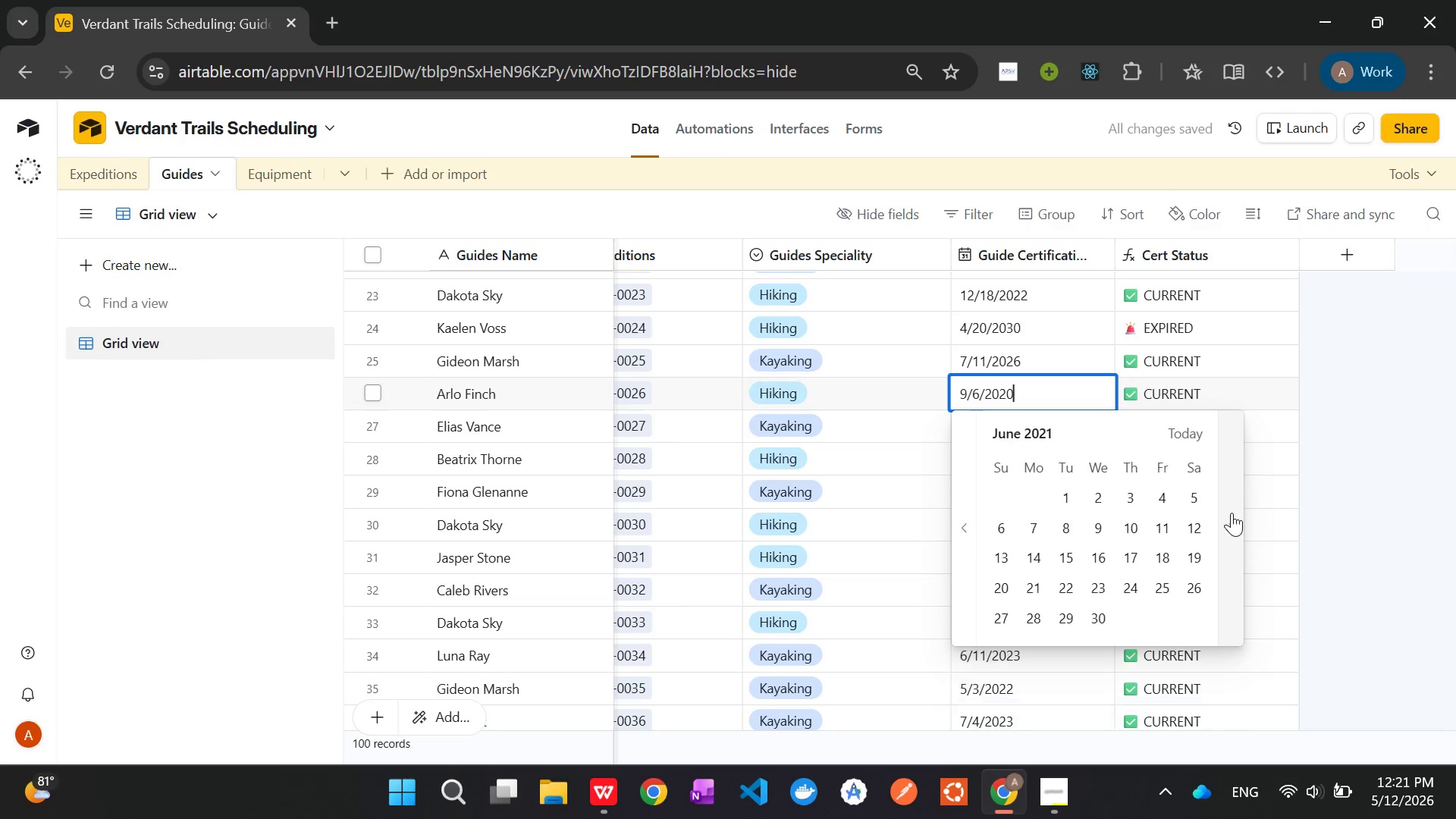 
triple_click([1232, 513])
 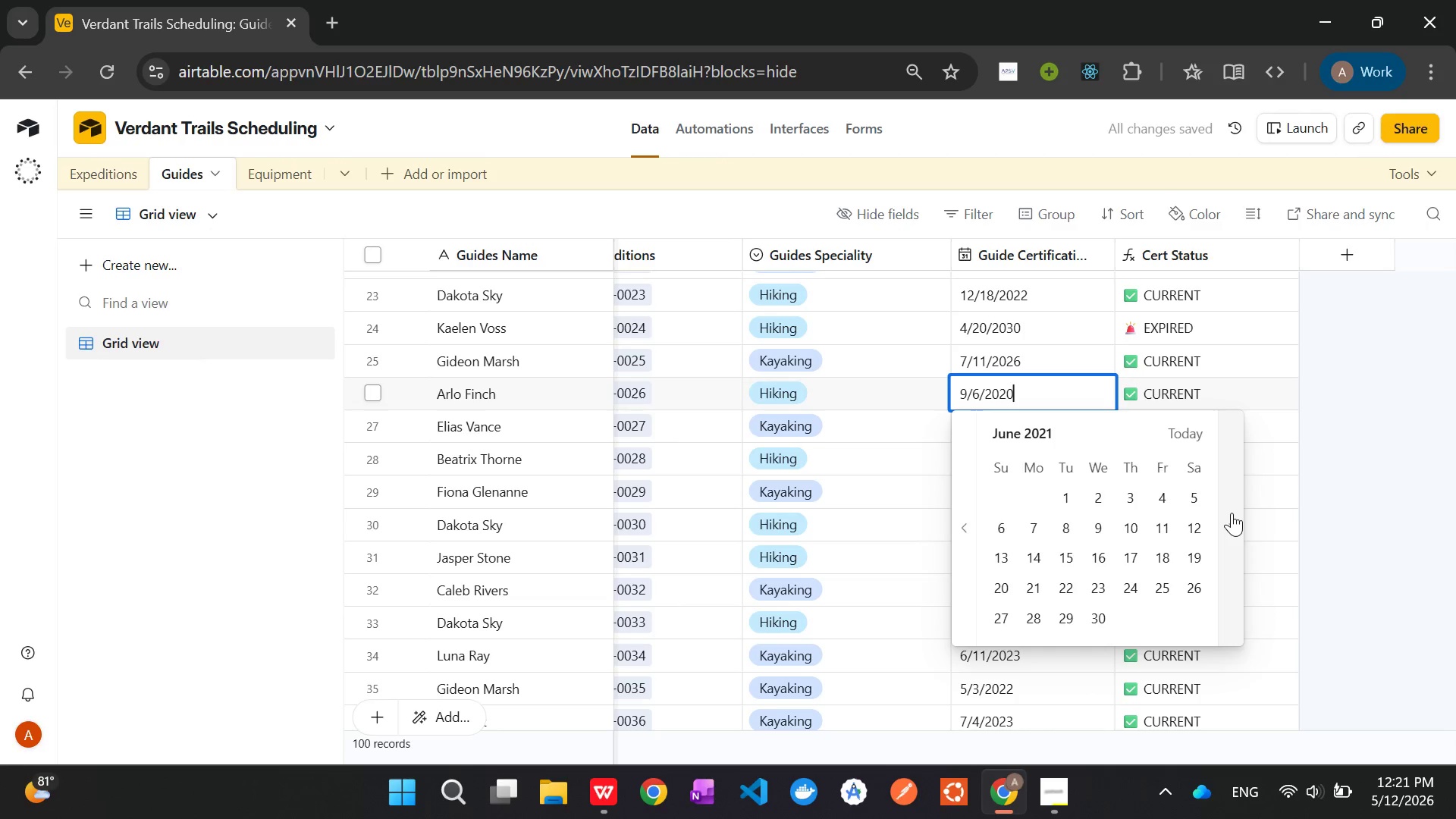 
triple_click([1232, 513])
 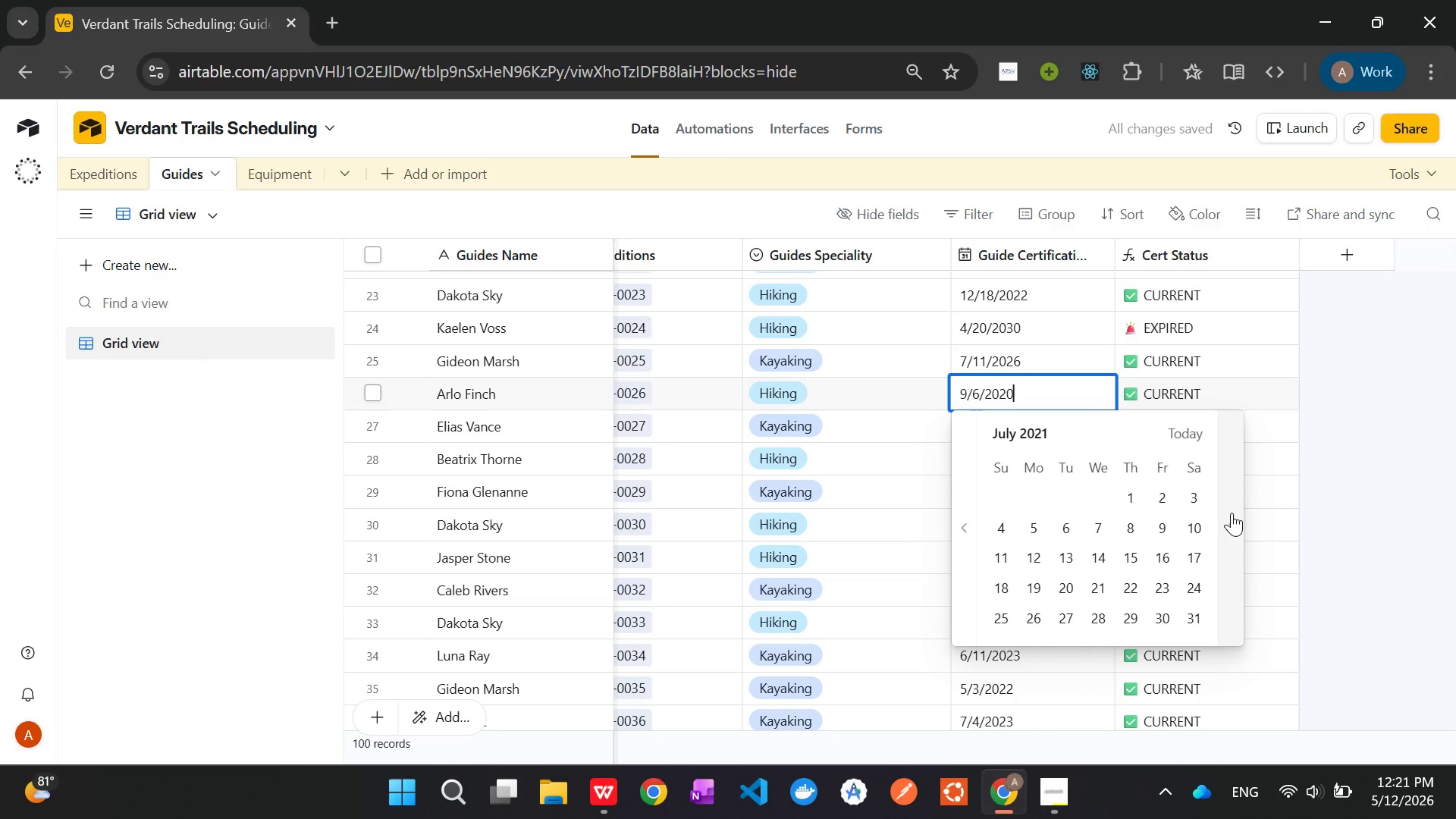 
triple_click([1232, 513])
 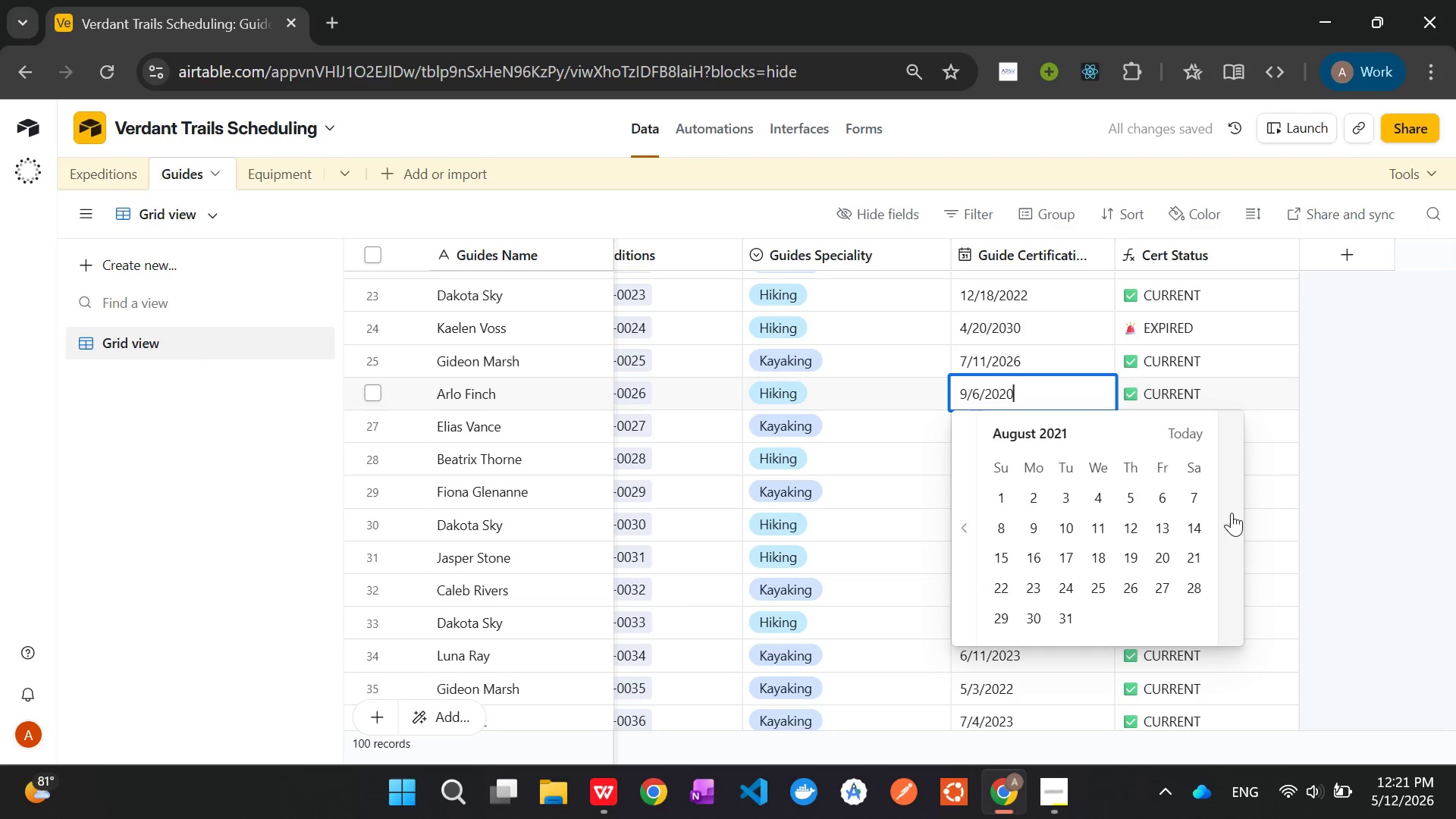 
triple_click([1232, 513])
 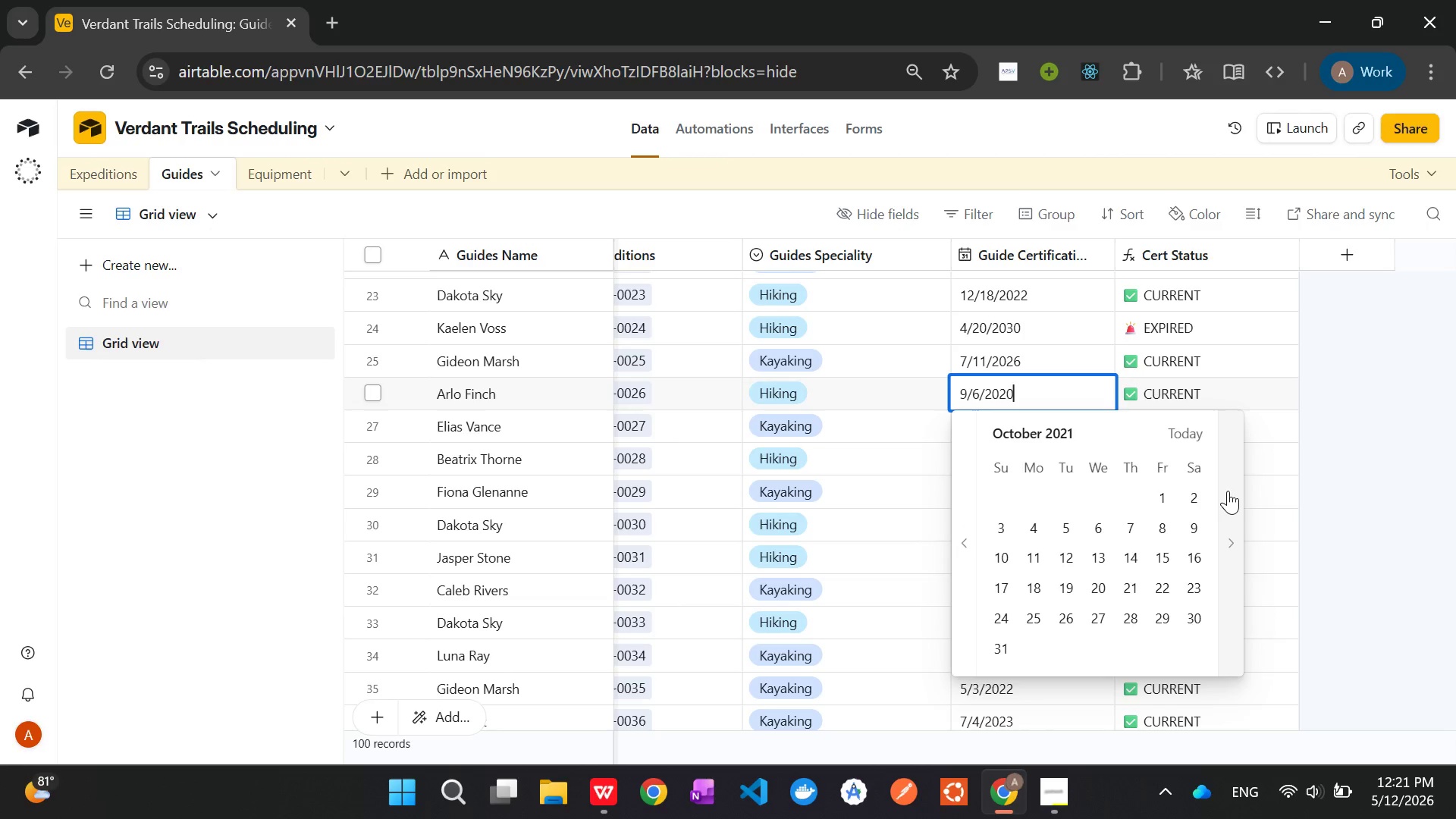 
double_click([1228, 491])
 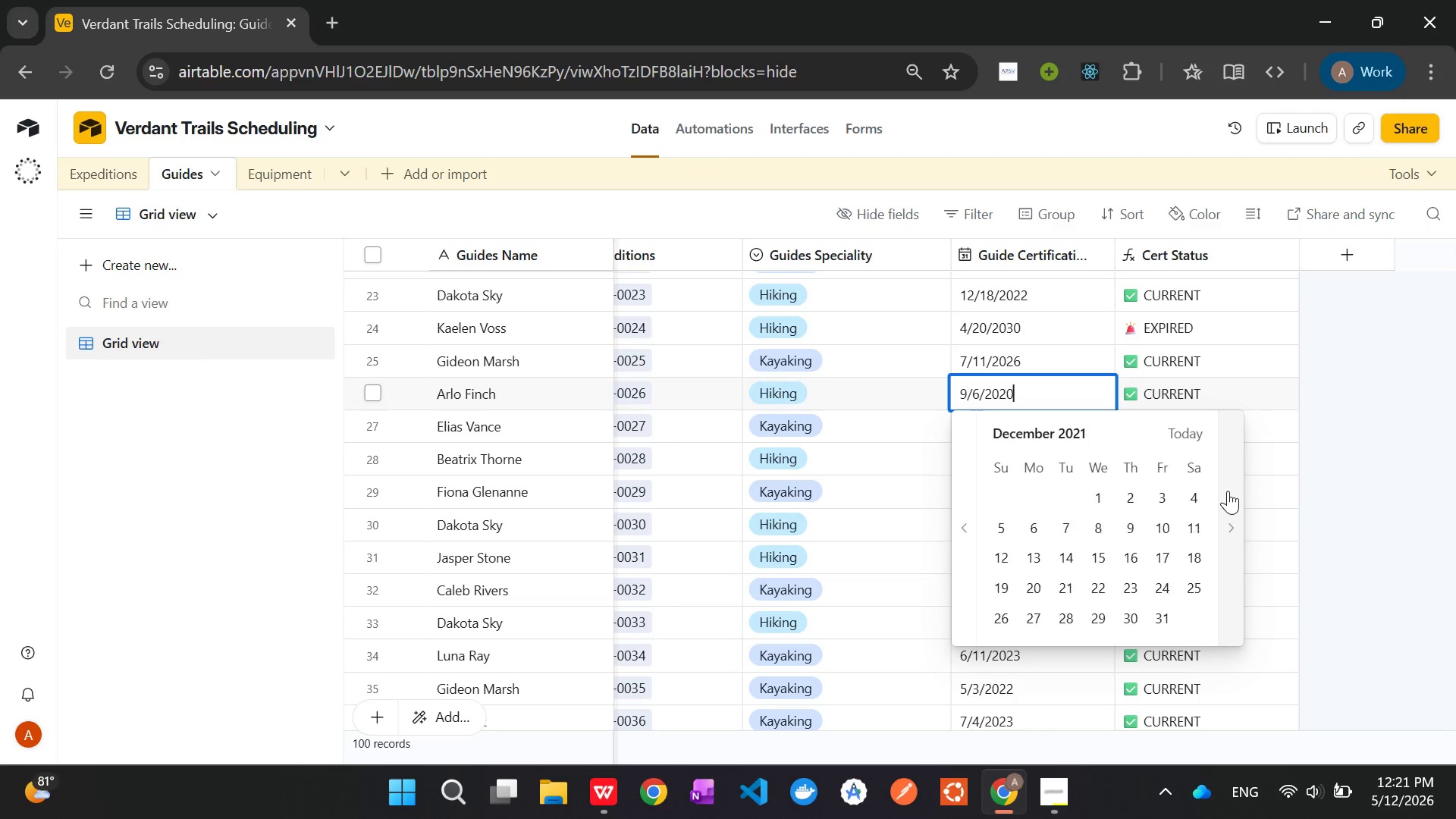 
triple_click([1228, 491])
 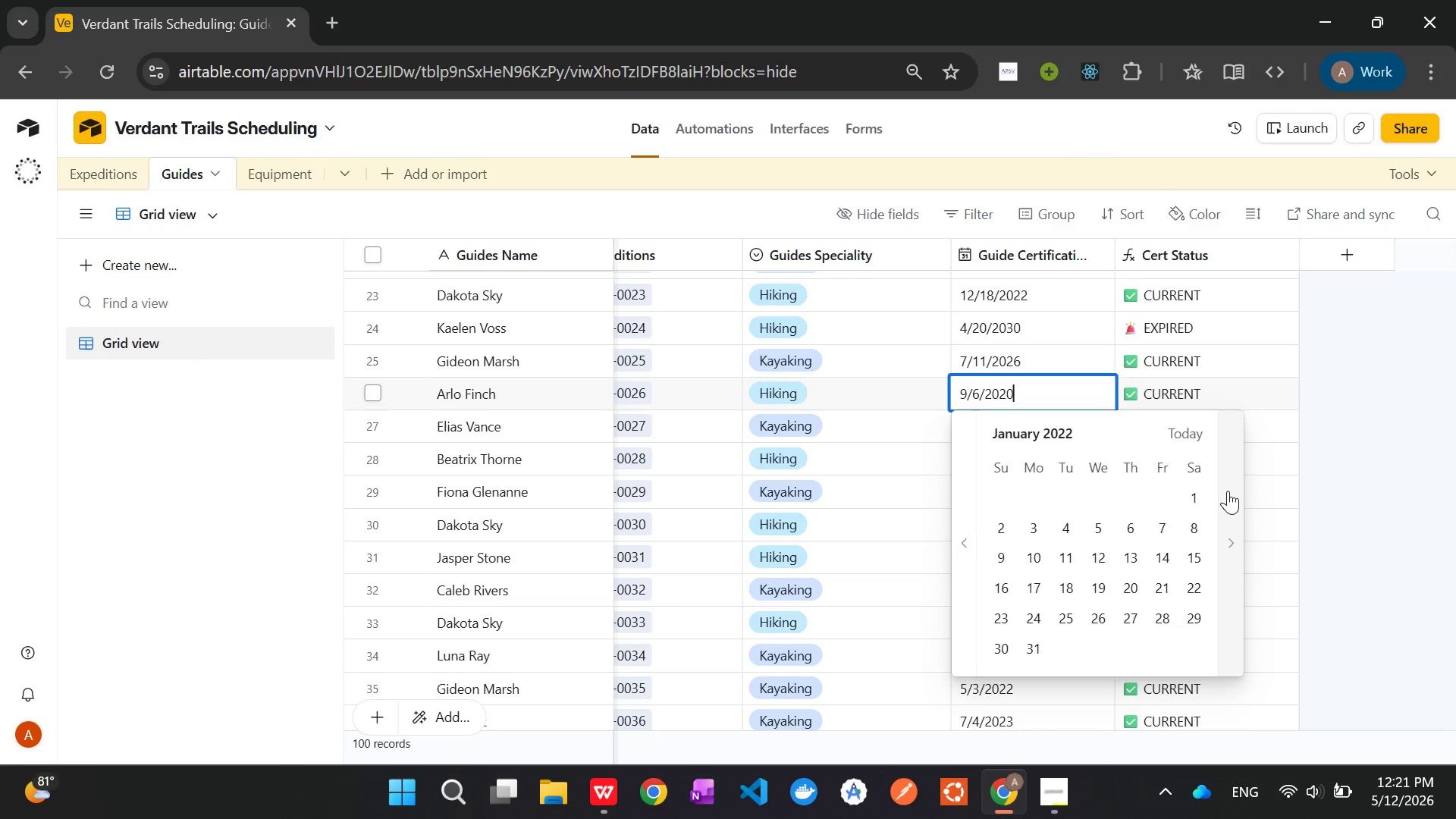 
triple_click([1228, 491])
 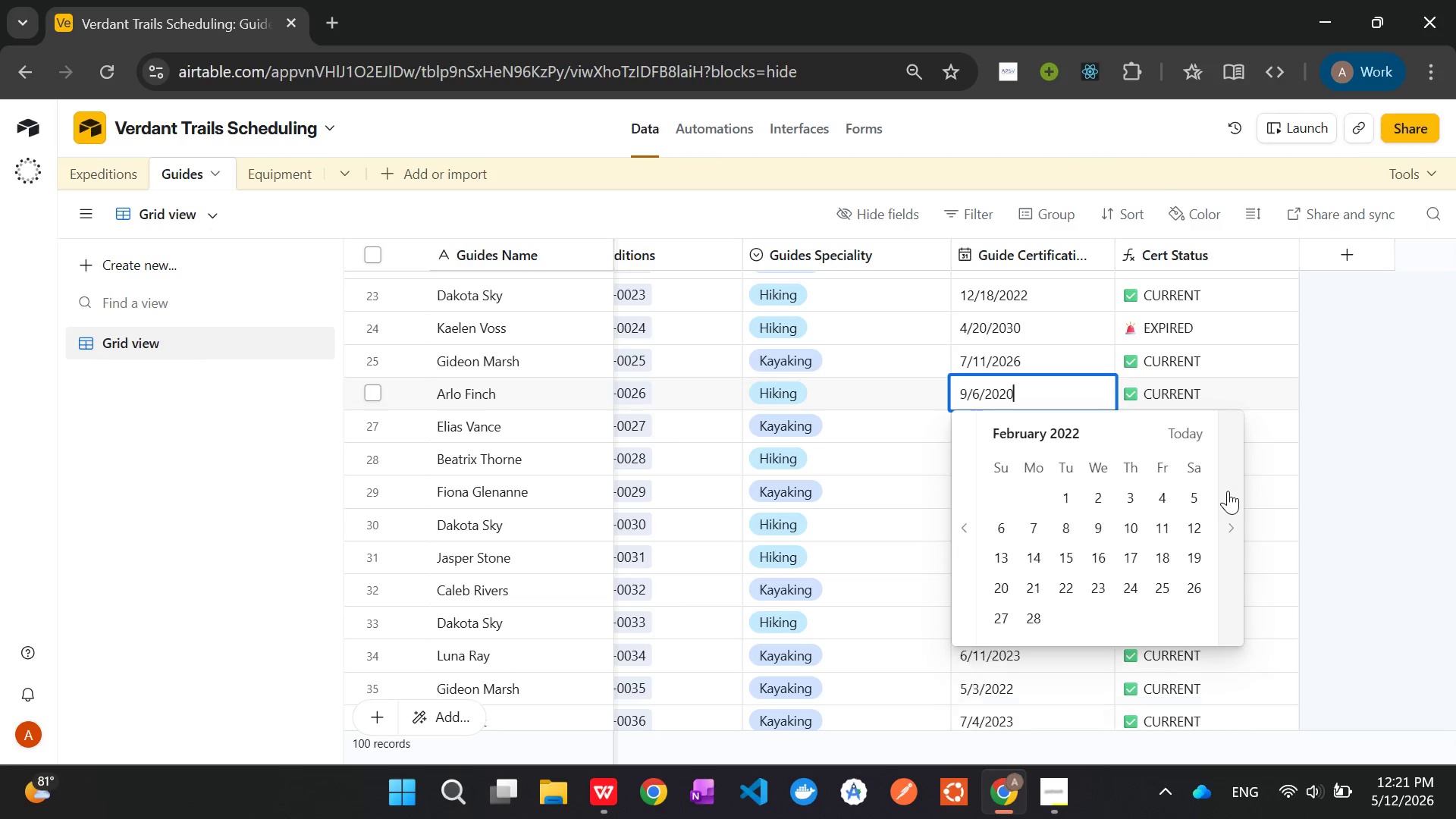 
triple_click([1228, 491])
 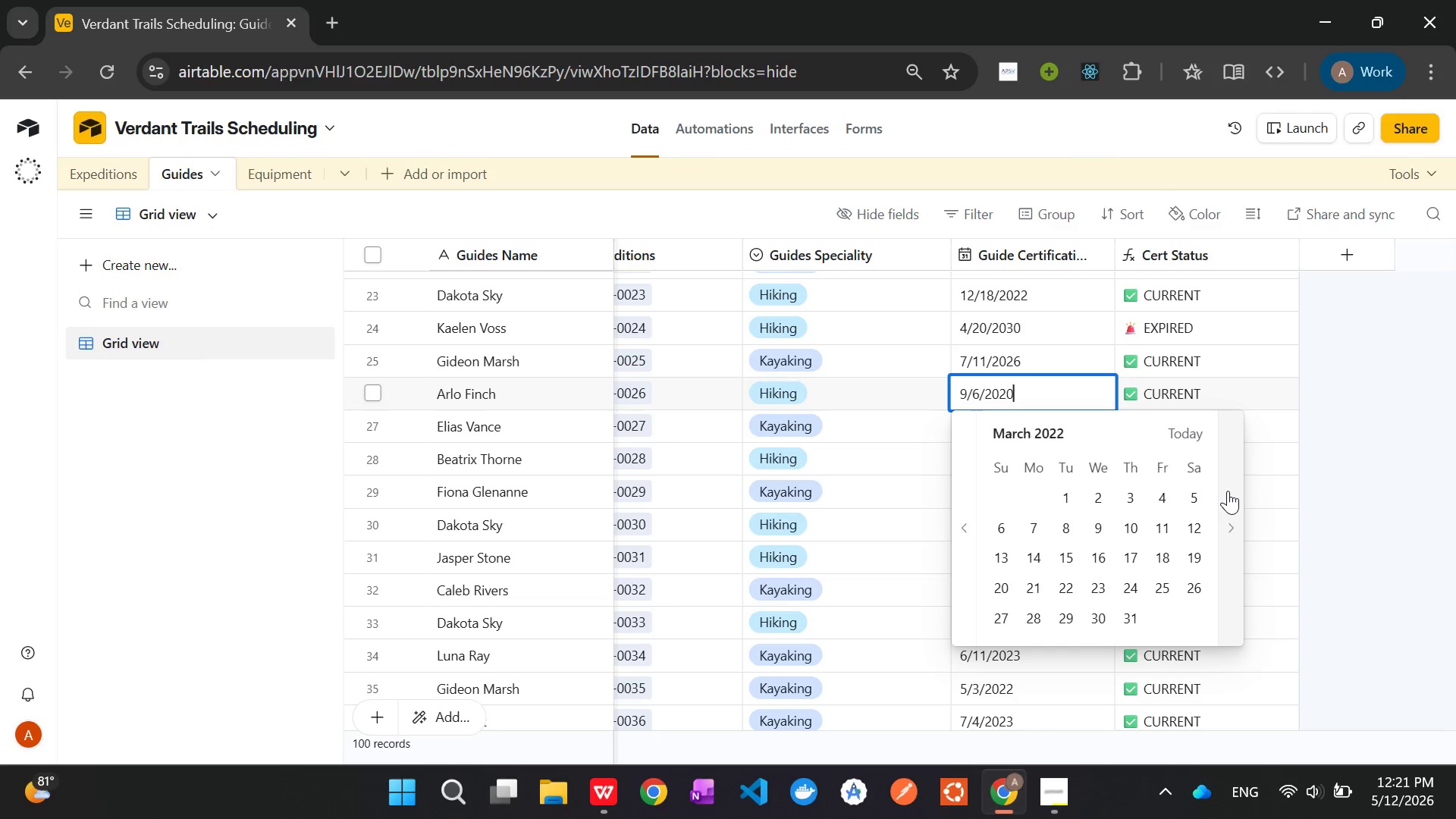 
triple_click([1228, 491])
 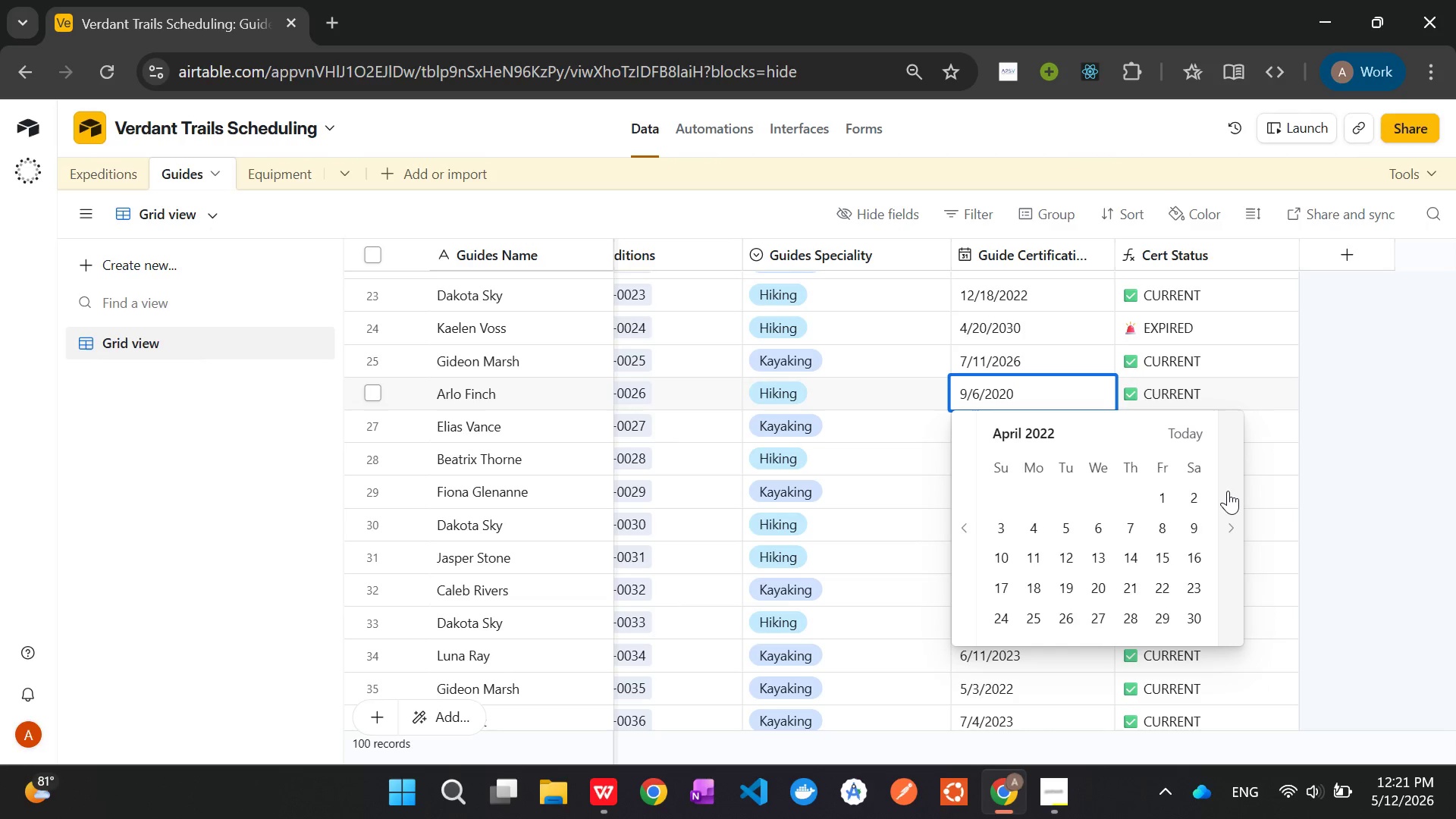 
triple_click([1228, 491])
 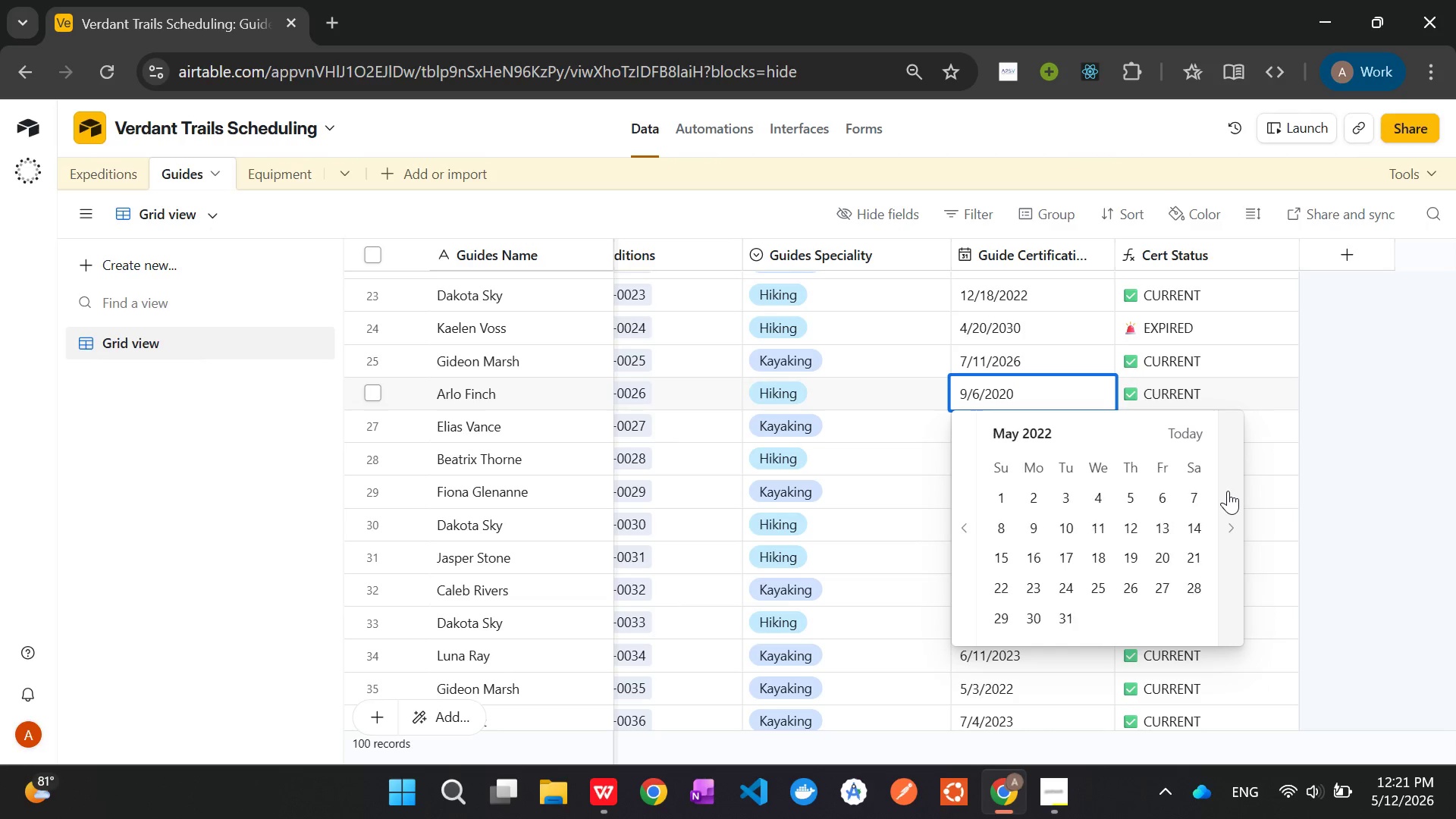 
triple_click([1228, 491])
 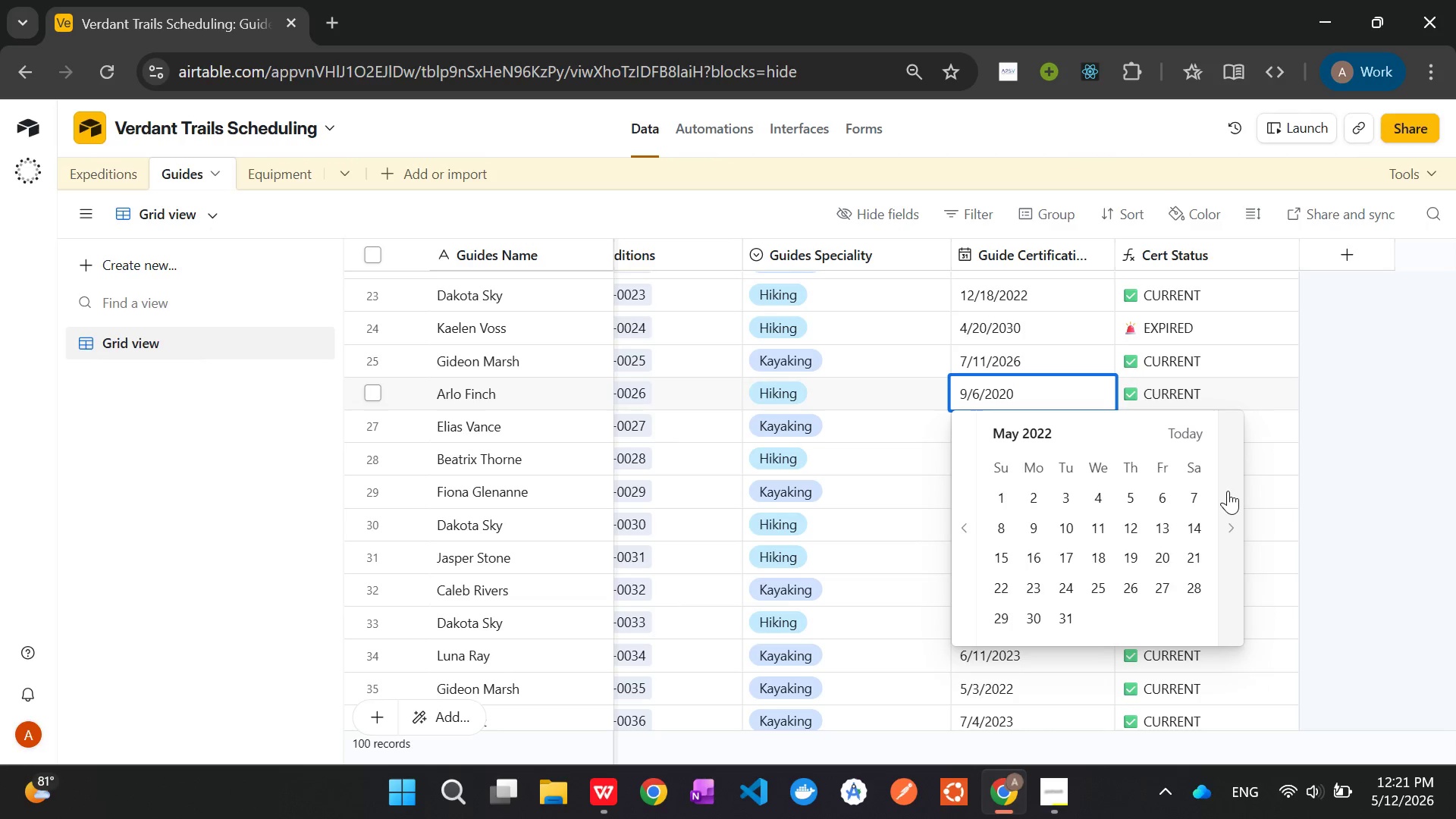 
triple_click([1228, 491])
 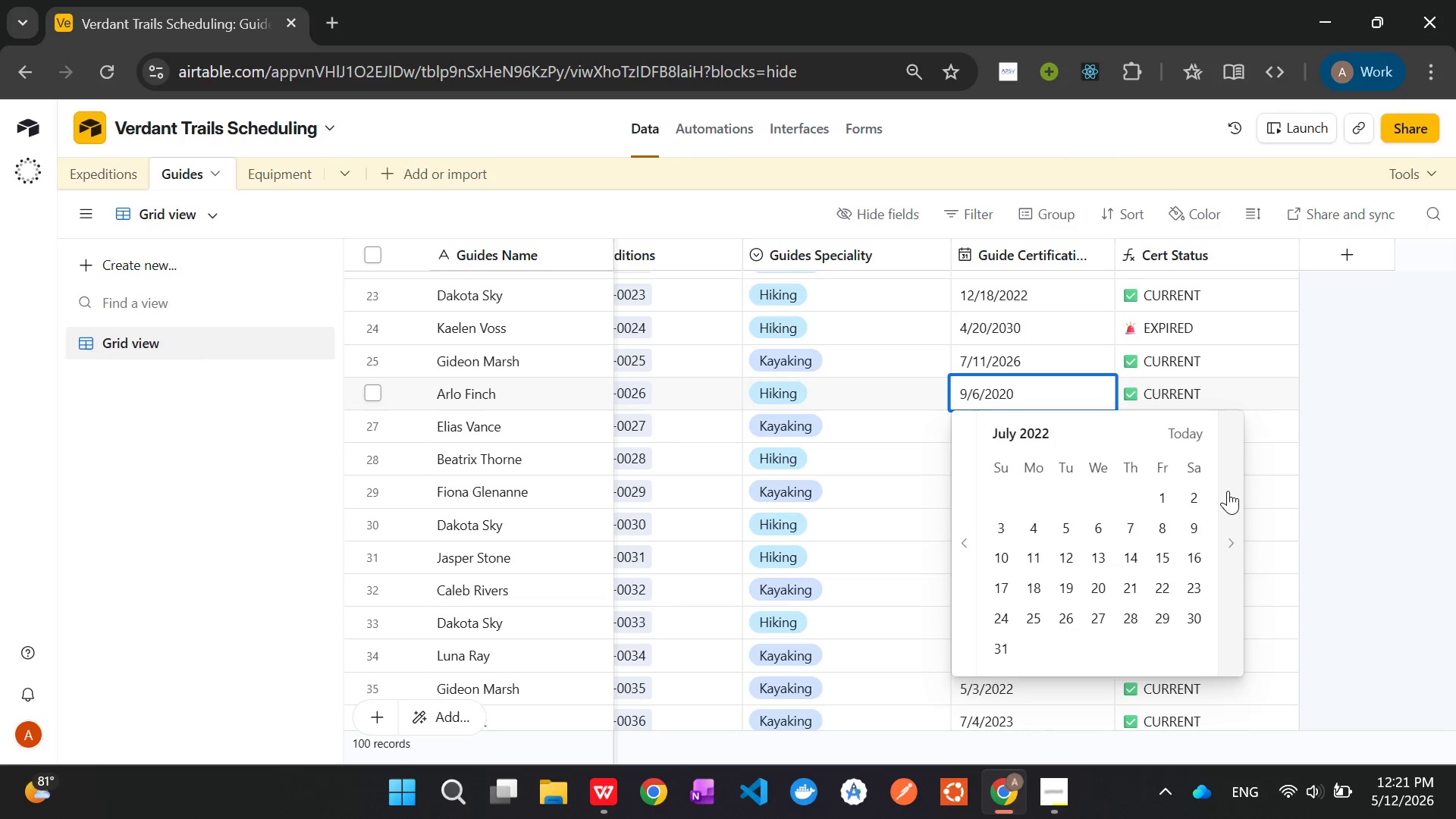 
triple_click([1228, 491])
 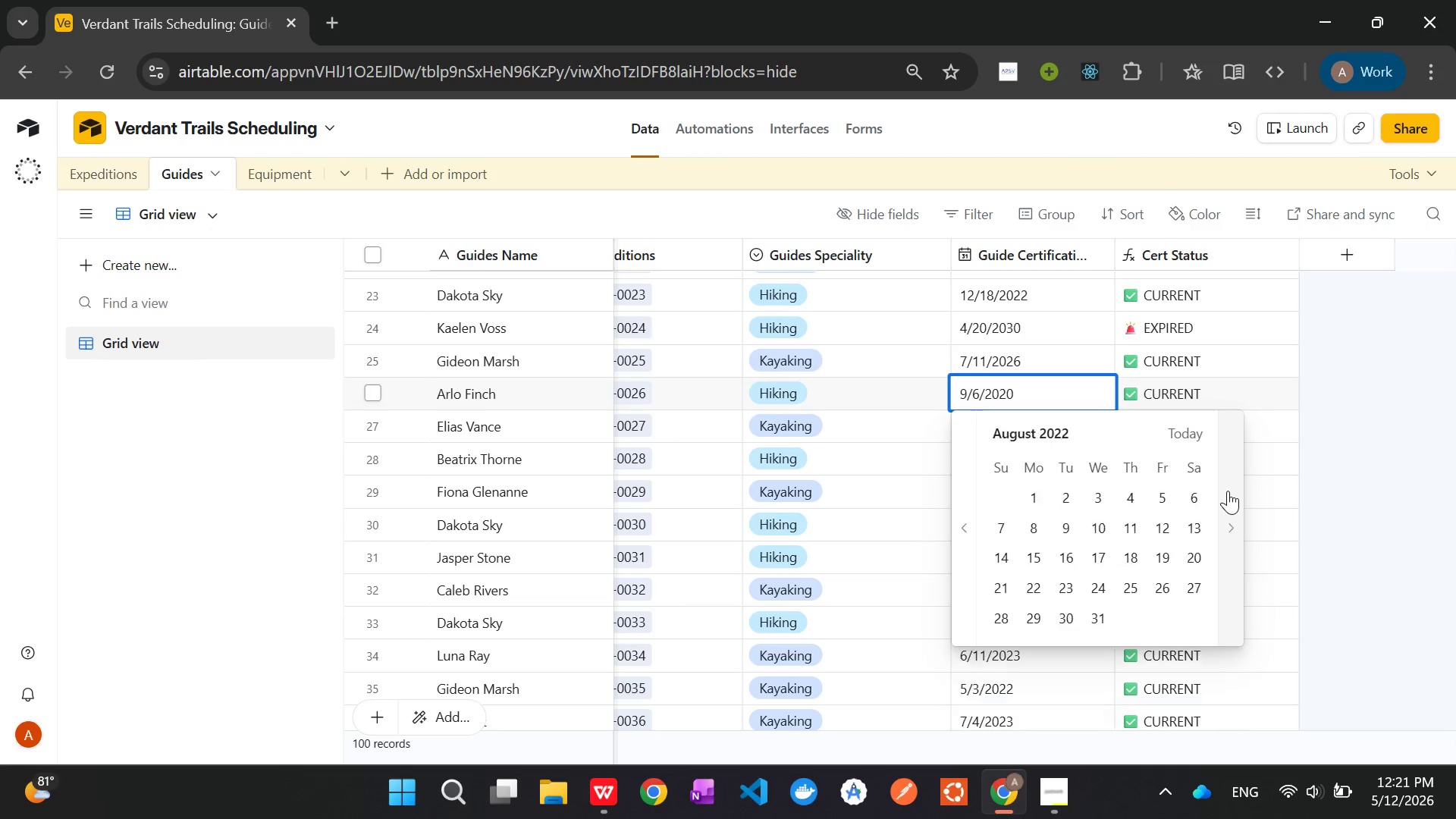 
triple_click([1228, 491])
 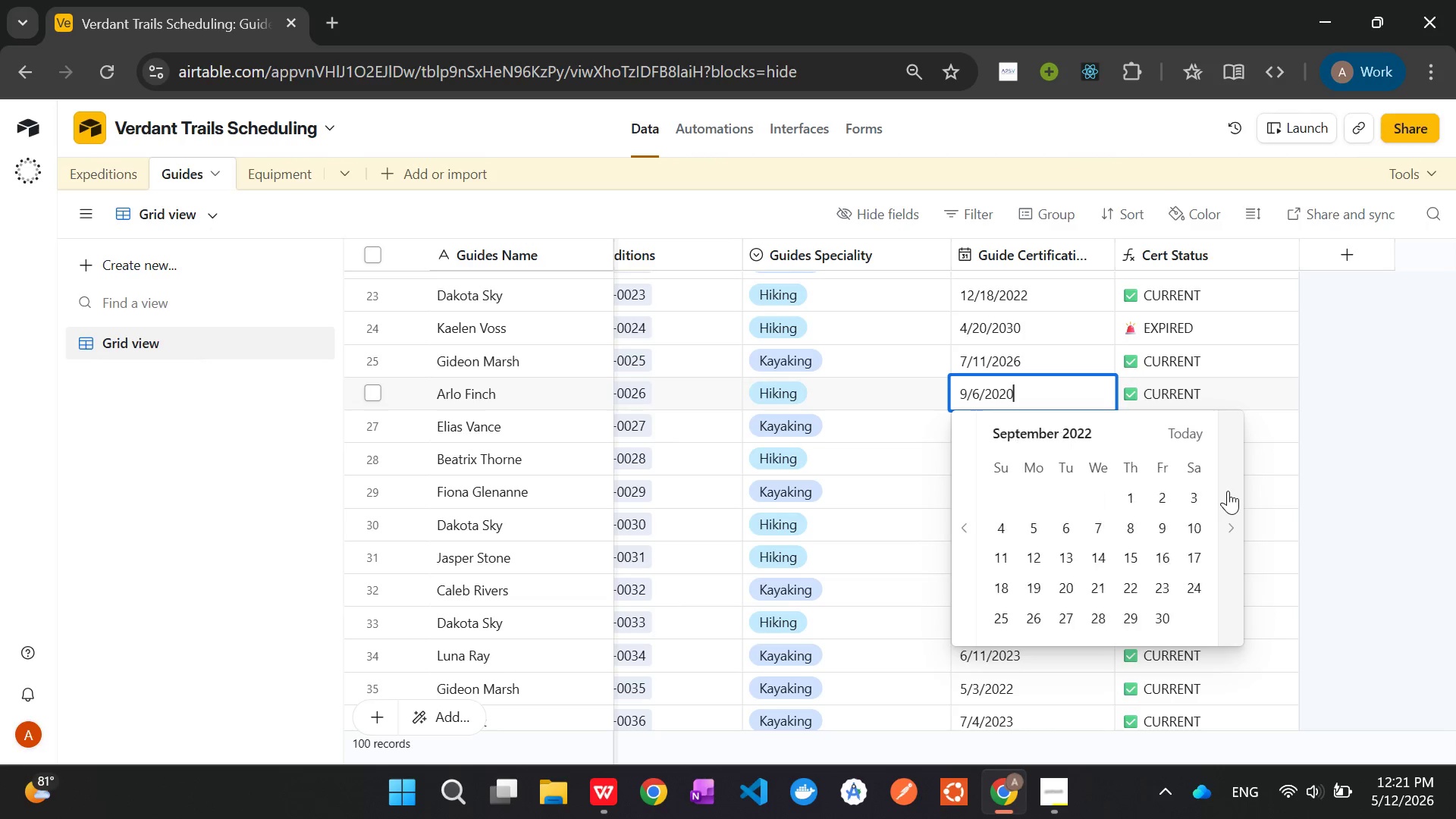 
triple_click([1228, 491])
 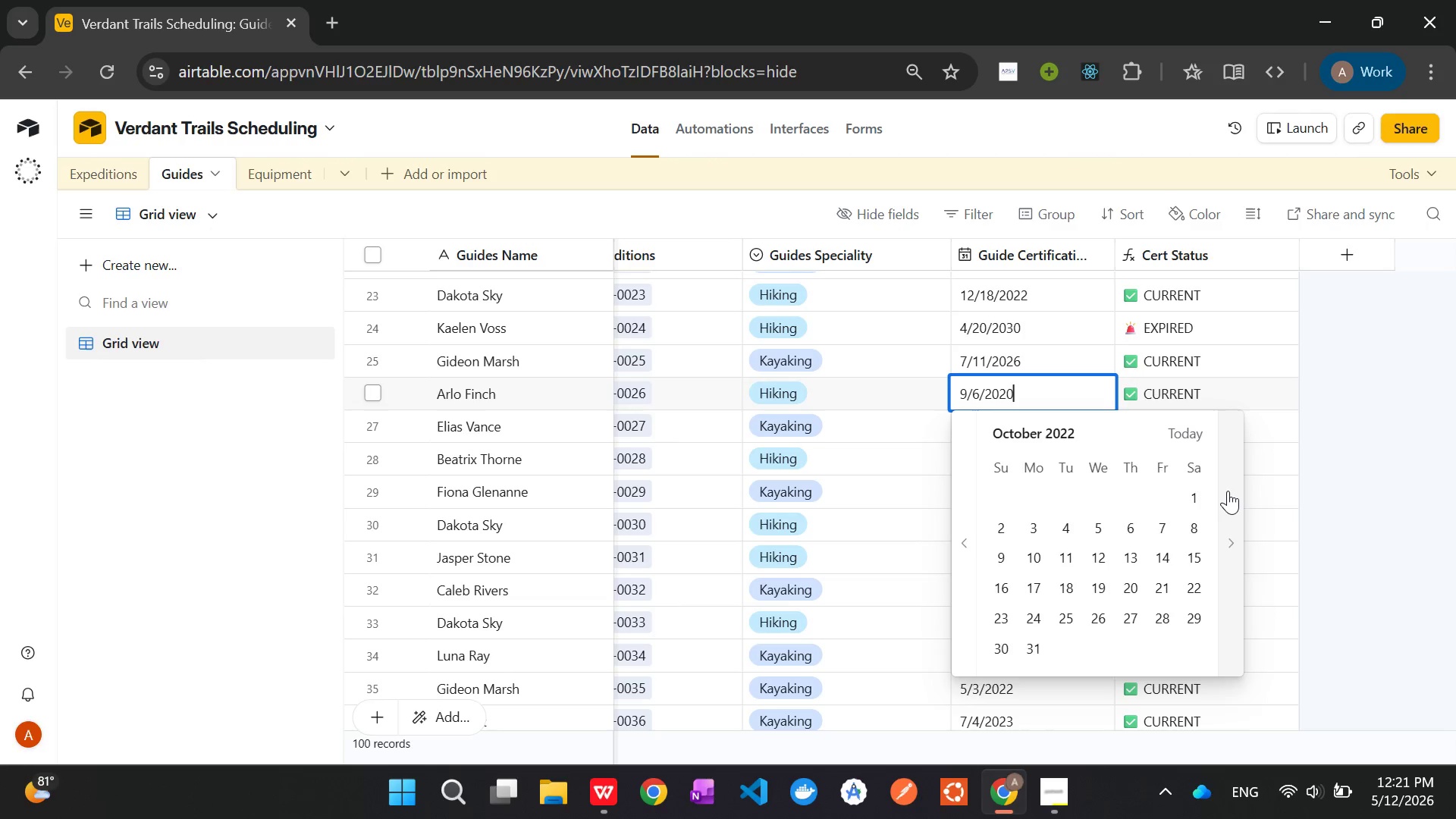 
triple_click([1228, 491])
 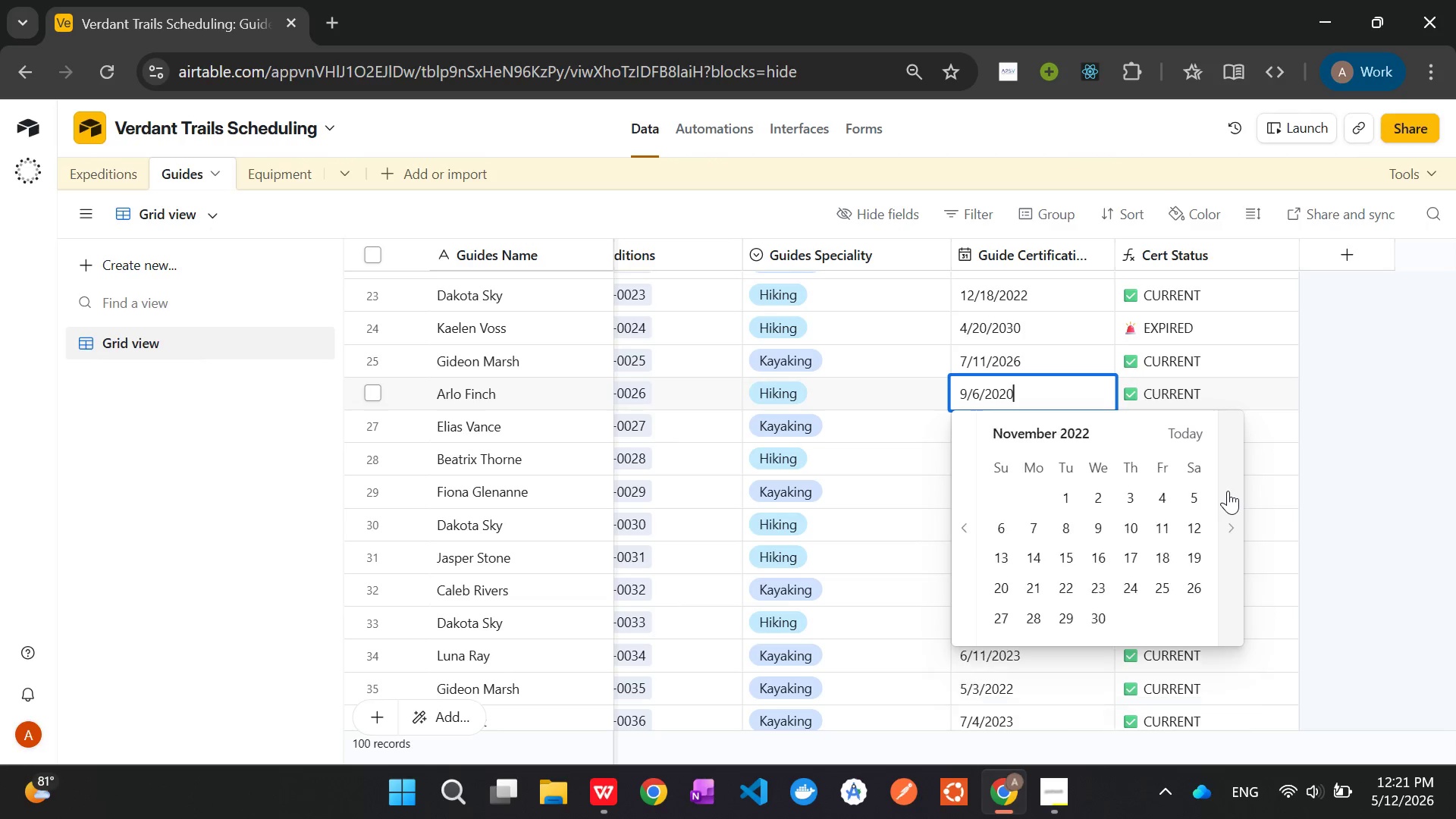 
triple_click([1228, 491])
 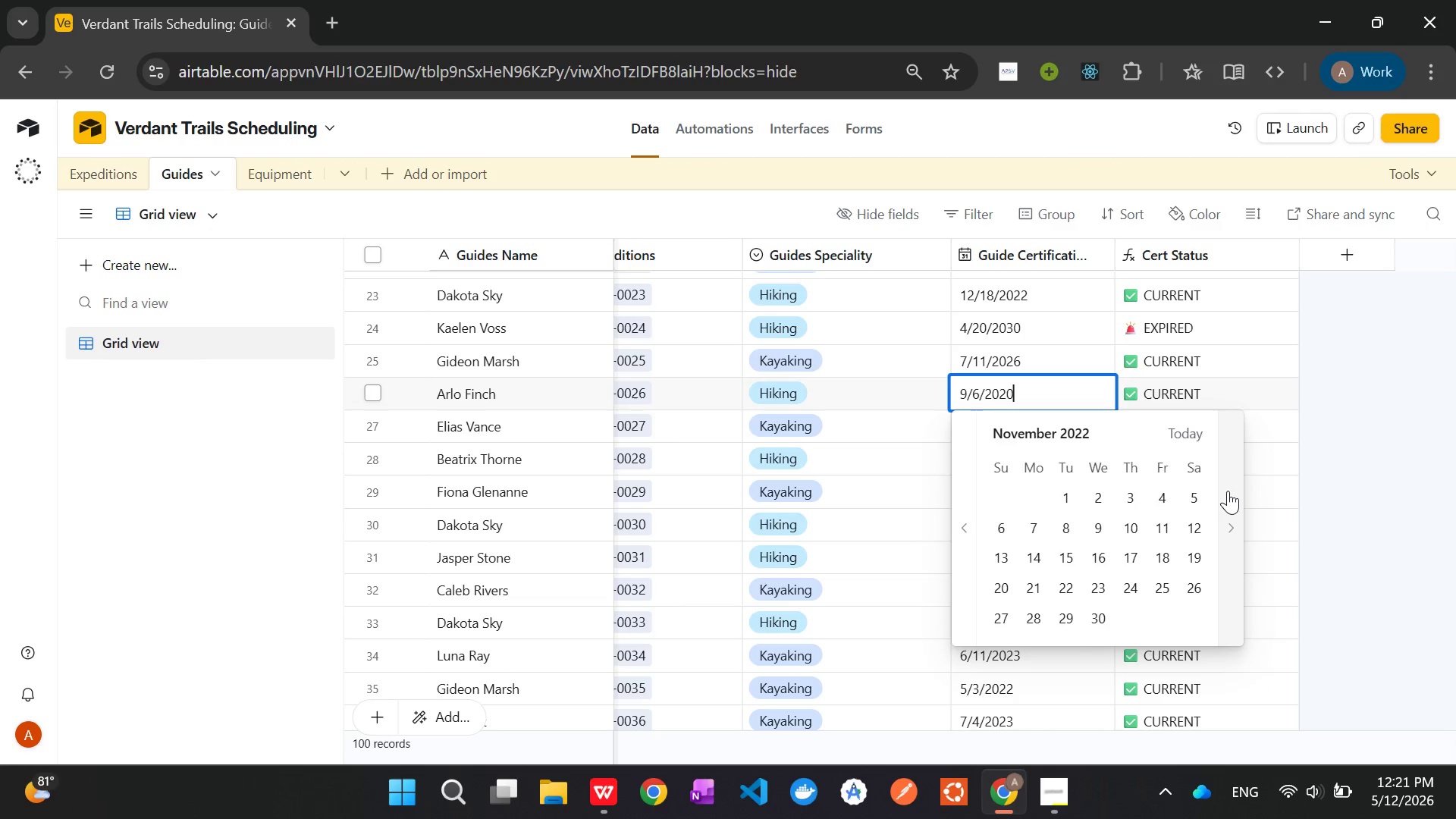 
triple_click([1228, 491])
 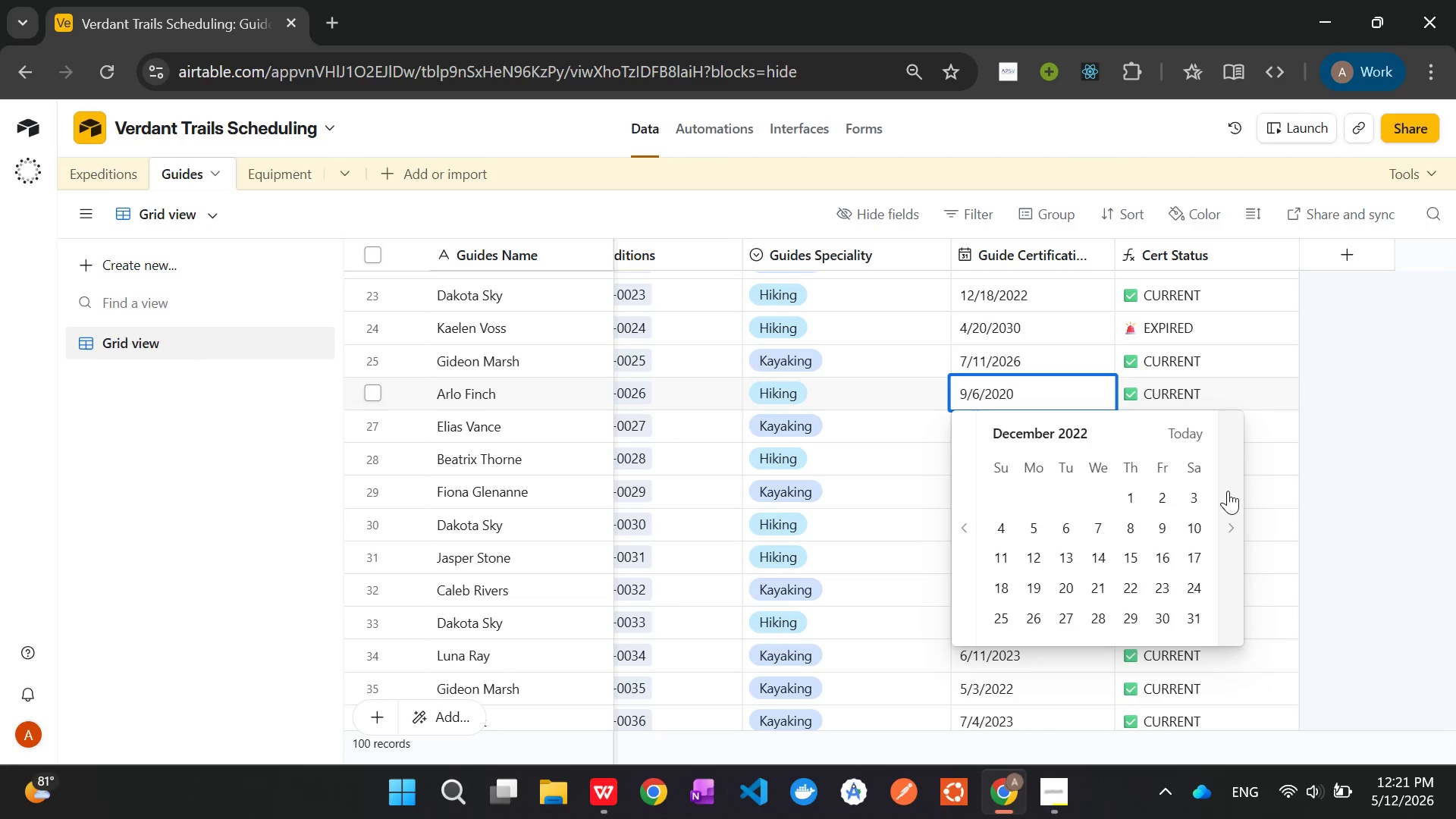 
triple_click([1228, 491])
 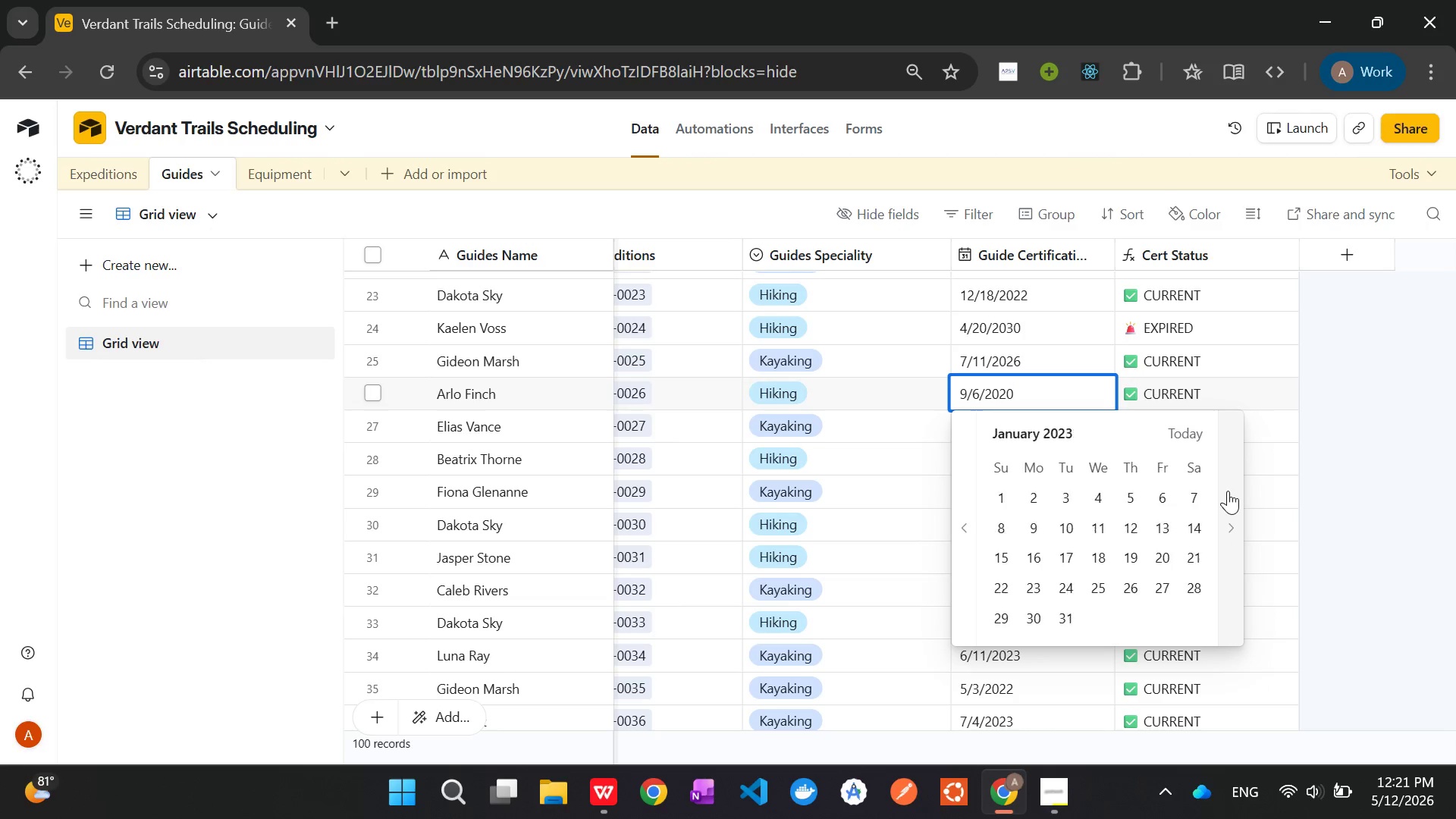 
triple_click([1228, 491])
 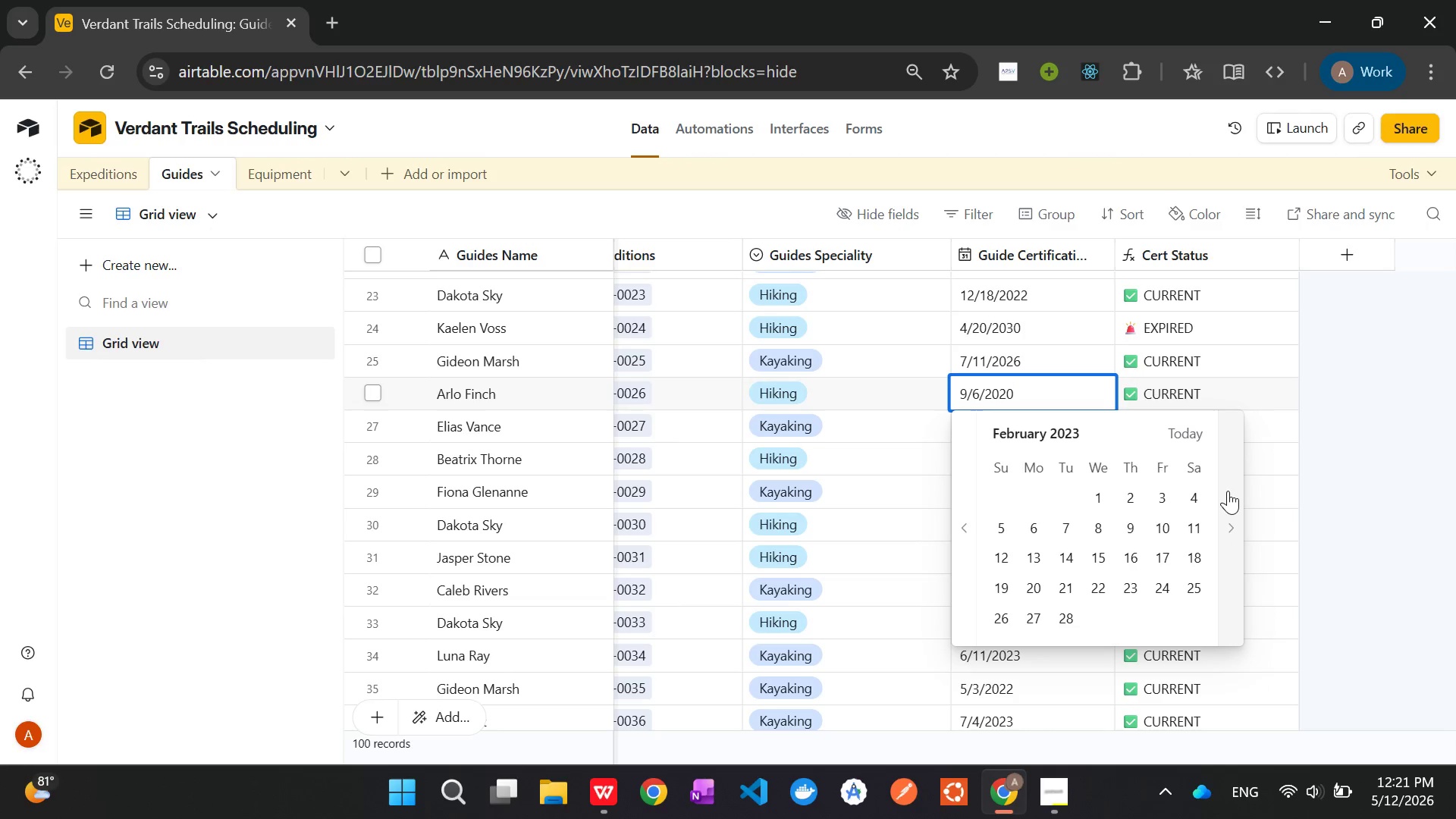 
triple_click([1228, 491])
 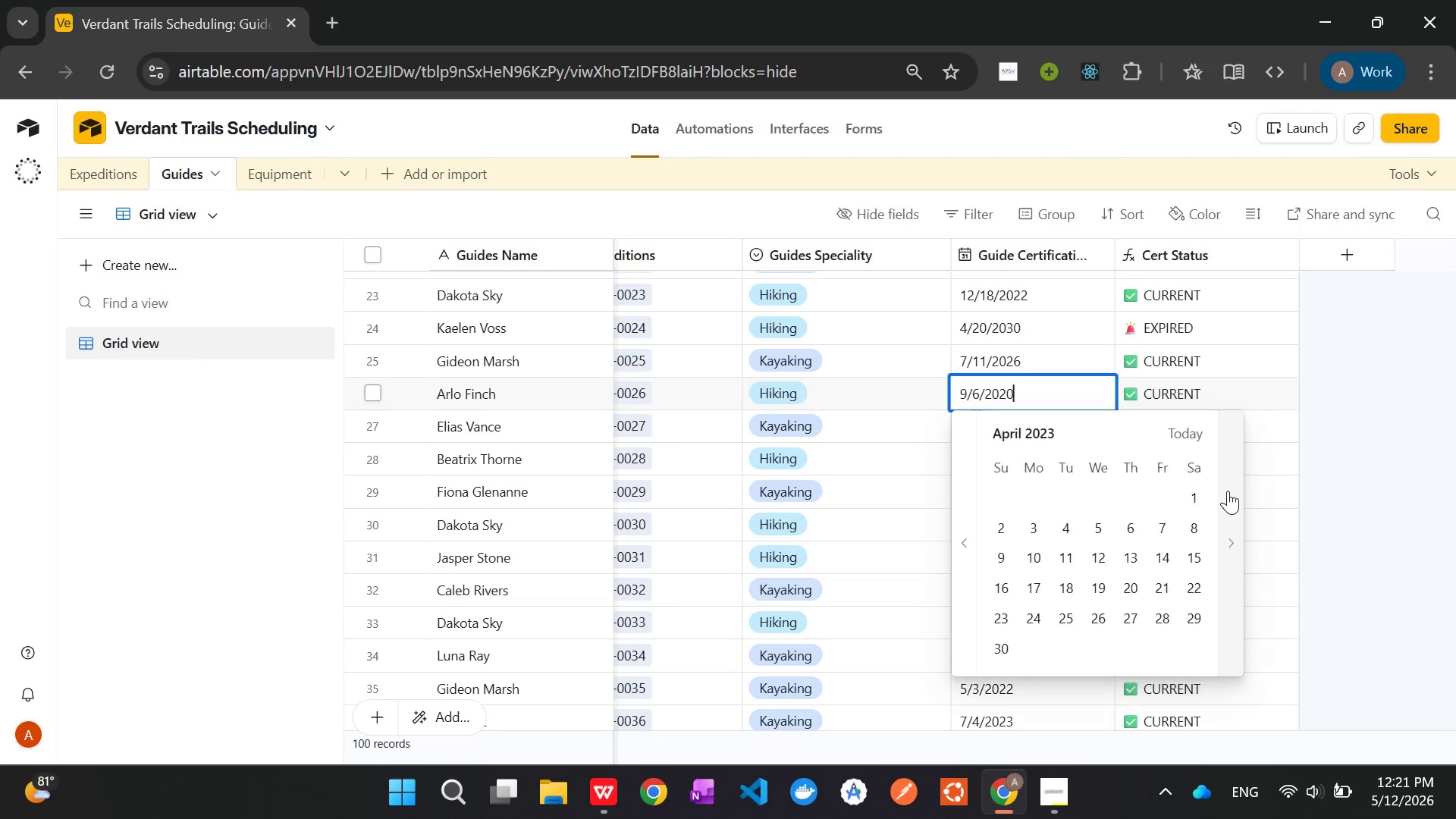 
triple_click([1228, 491])
 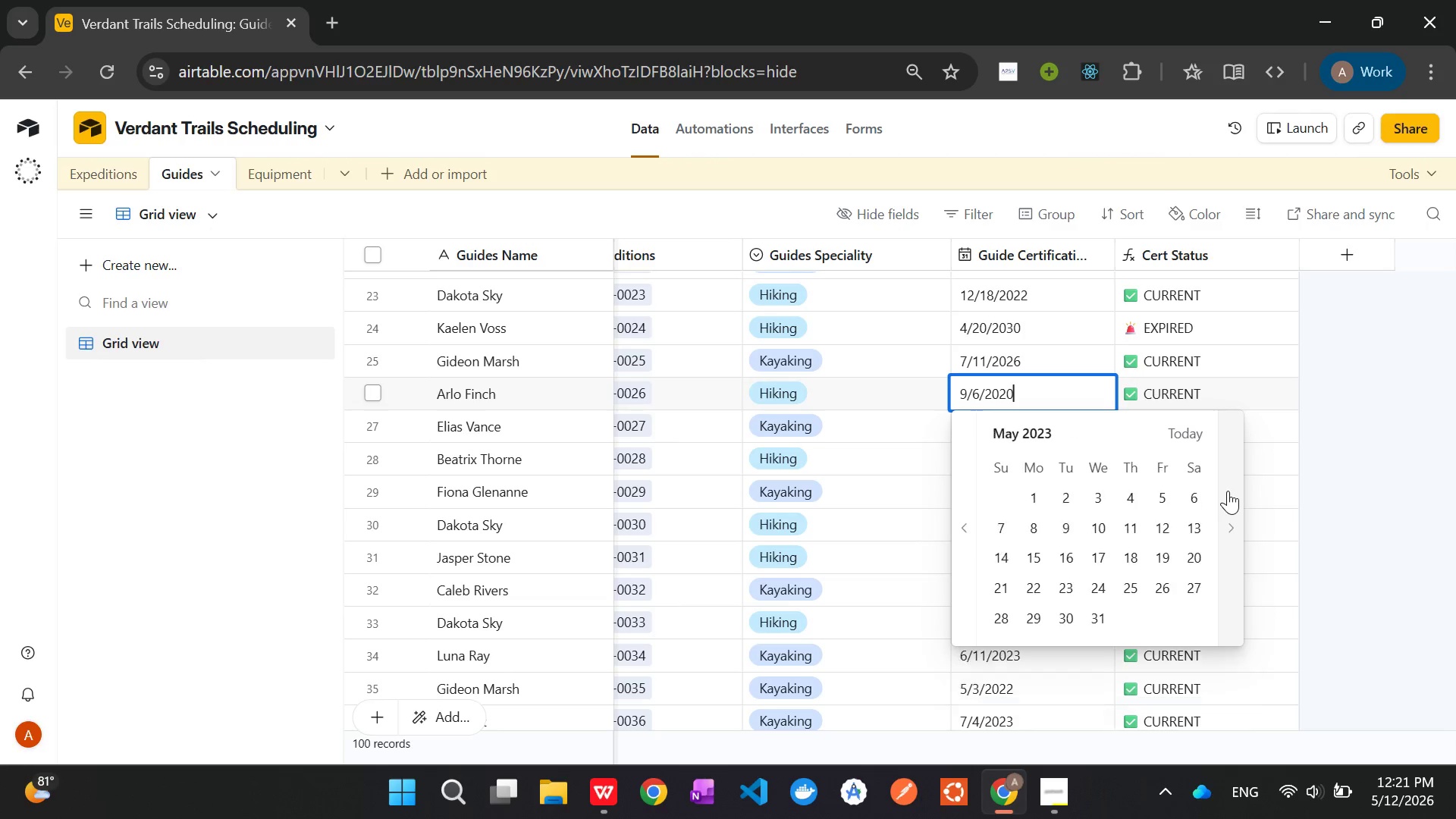 
triple_click([1228, 491])
 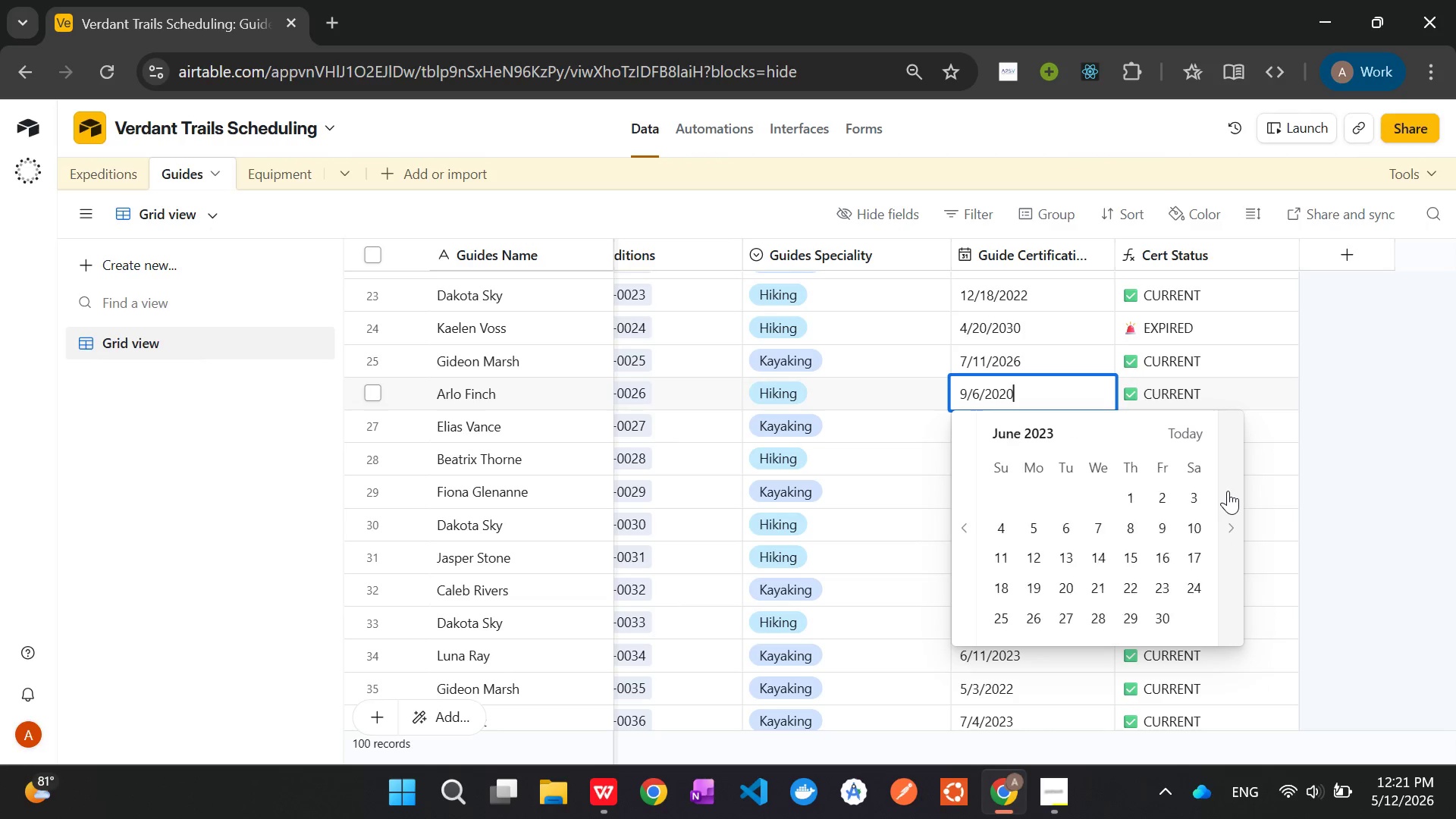 
triple_click([1228, 491])
 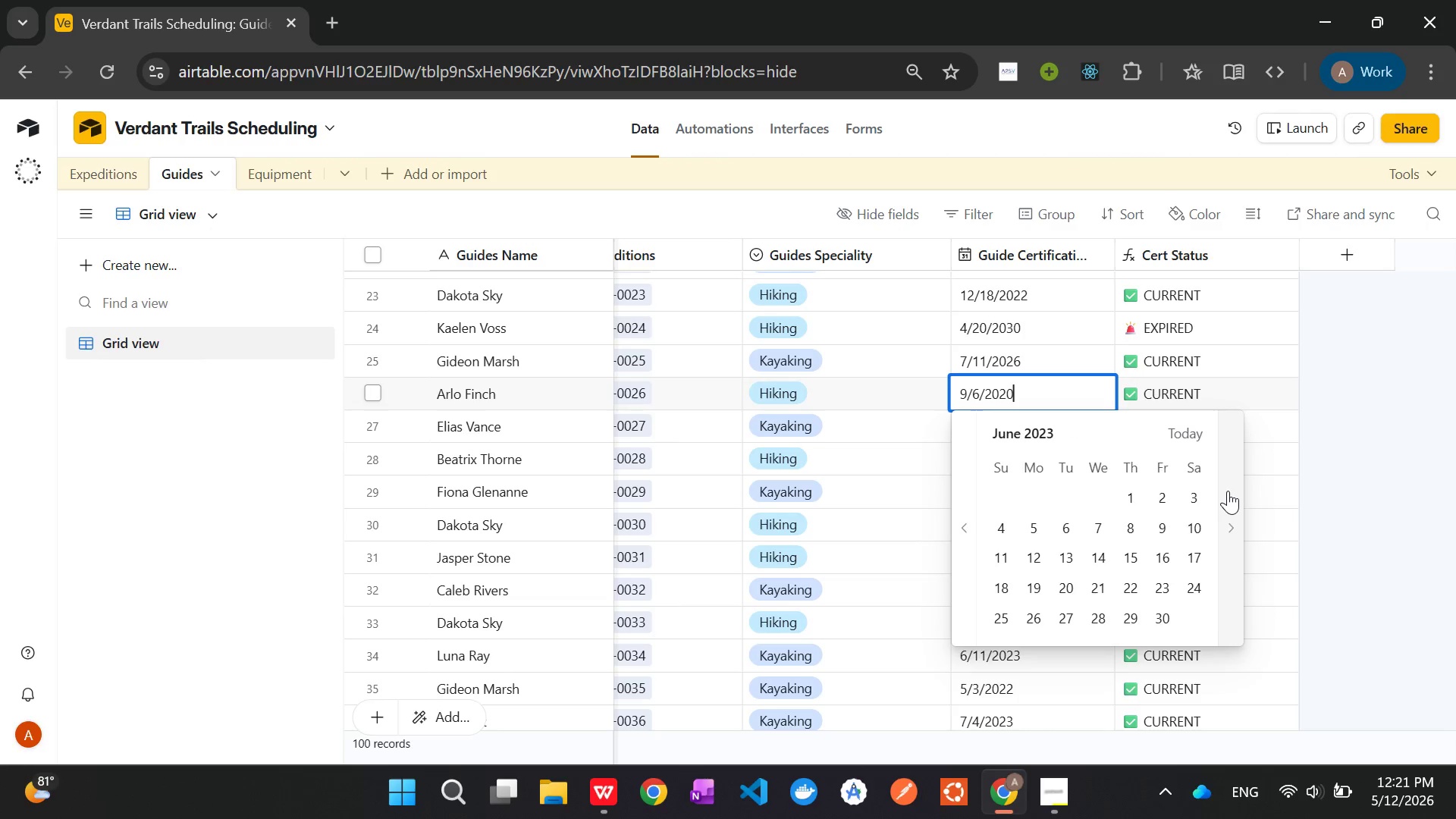 
triple_click([1228, 491])
 